 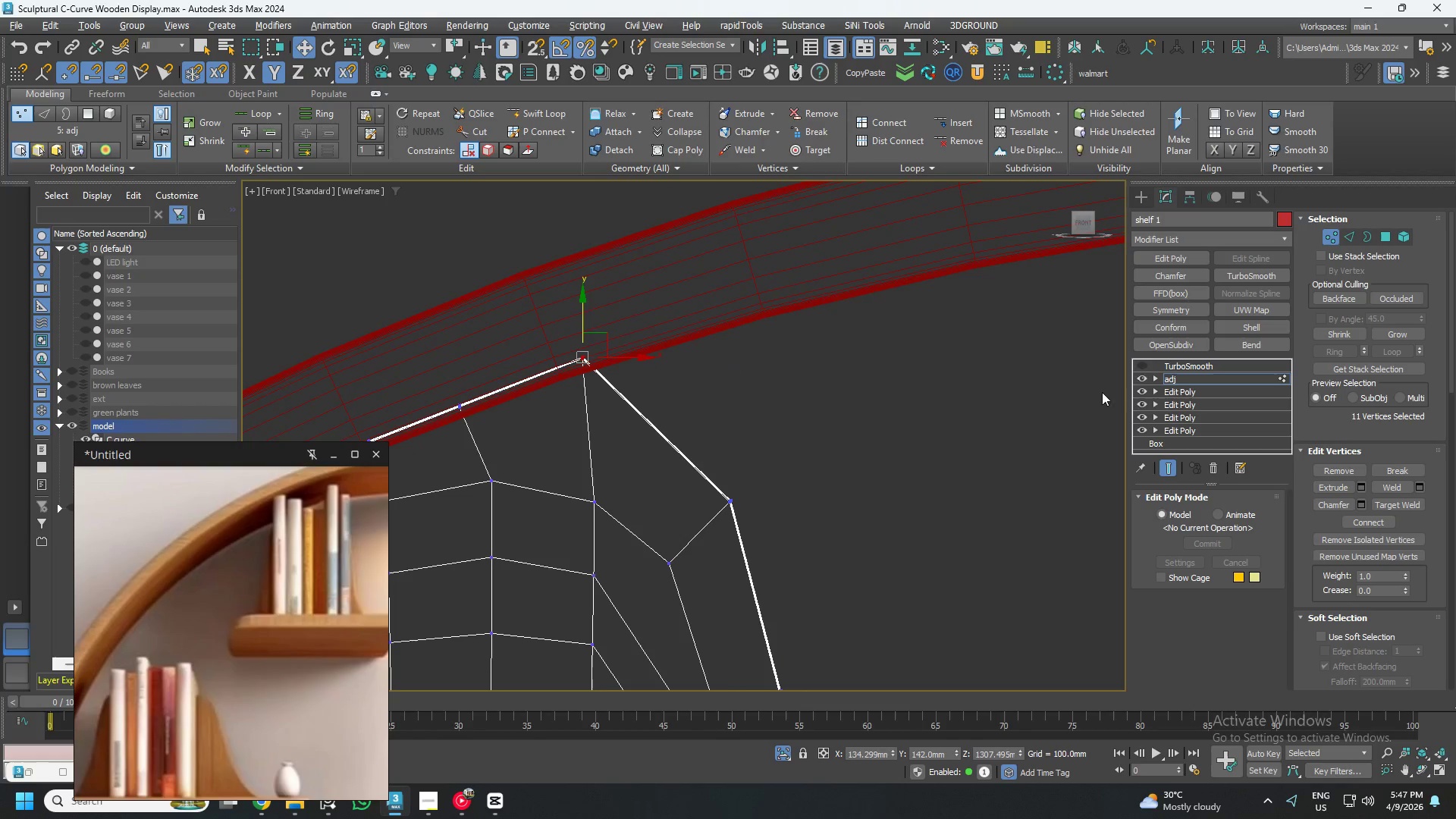 
left_click([1144, 367])
 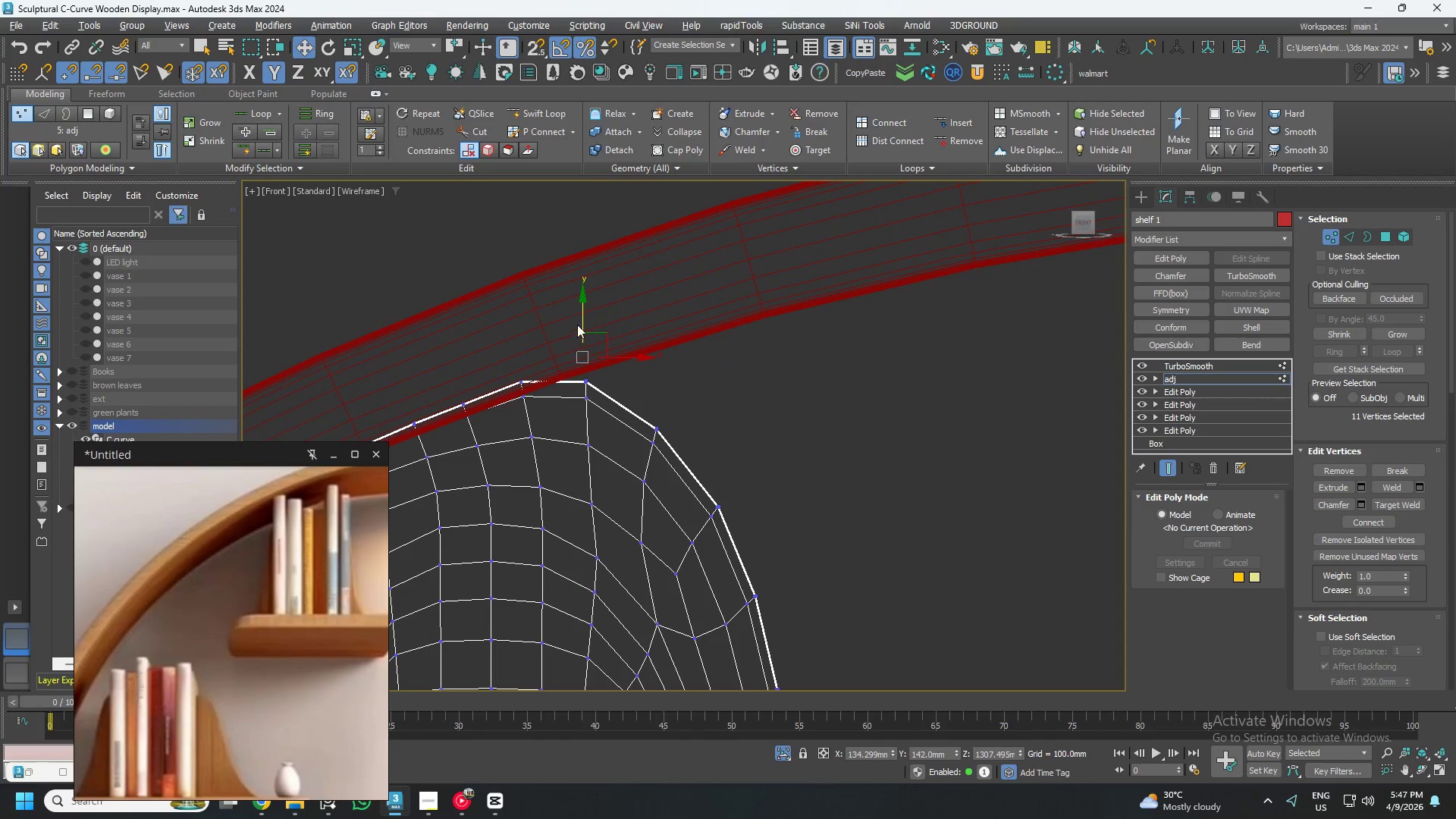 
left_click_drag(start_coordinate=[582, 317], to_coordinate=[579, 312])
 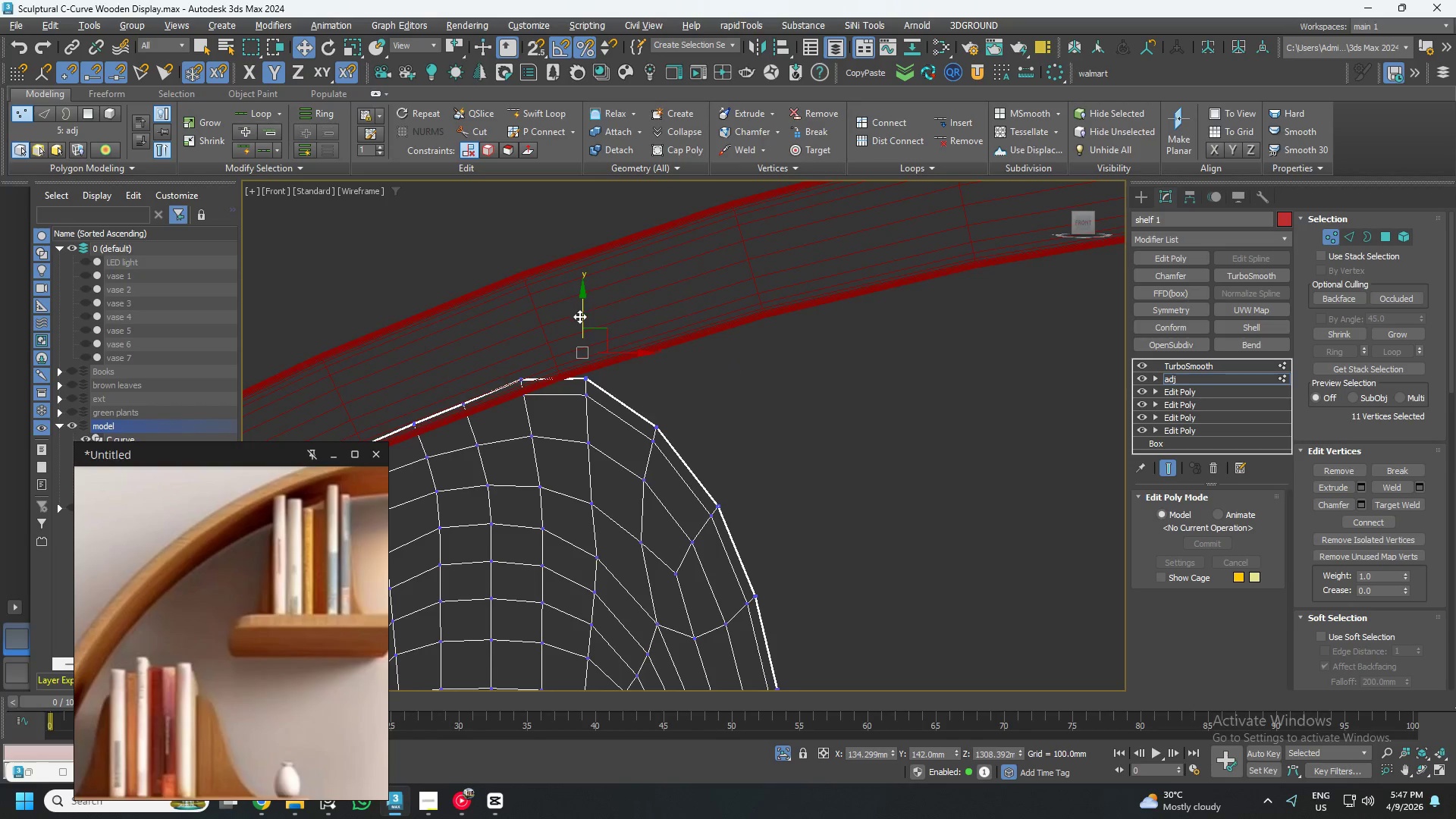 
scroll: coordinate [477, 381], scroll_direction: down, amount: 1.0
 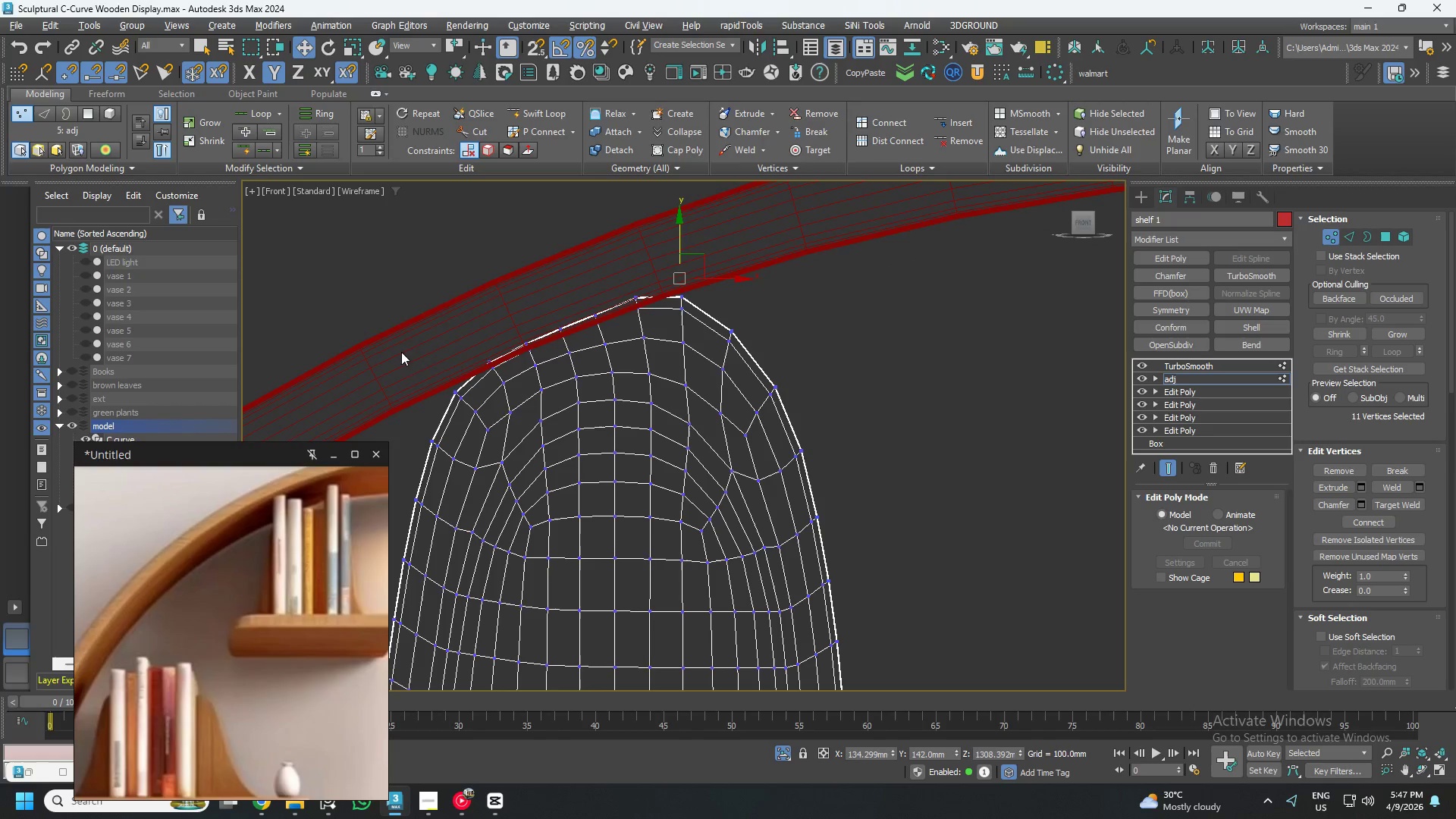 
left_click_drag(start_coordinate=[400, 351], to_coordinate=[478, 438])
 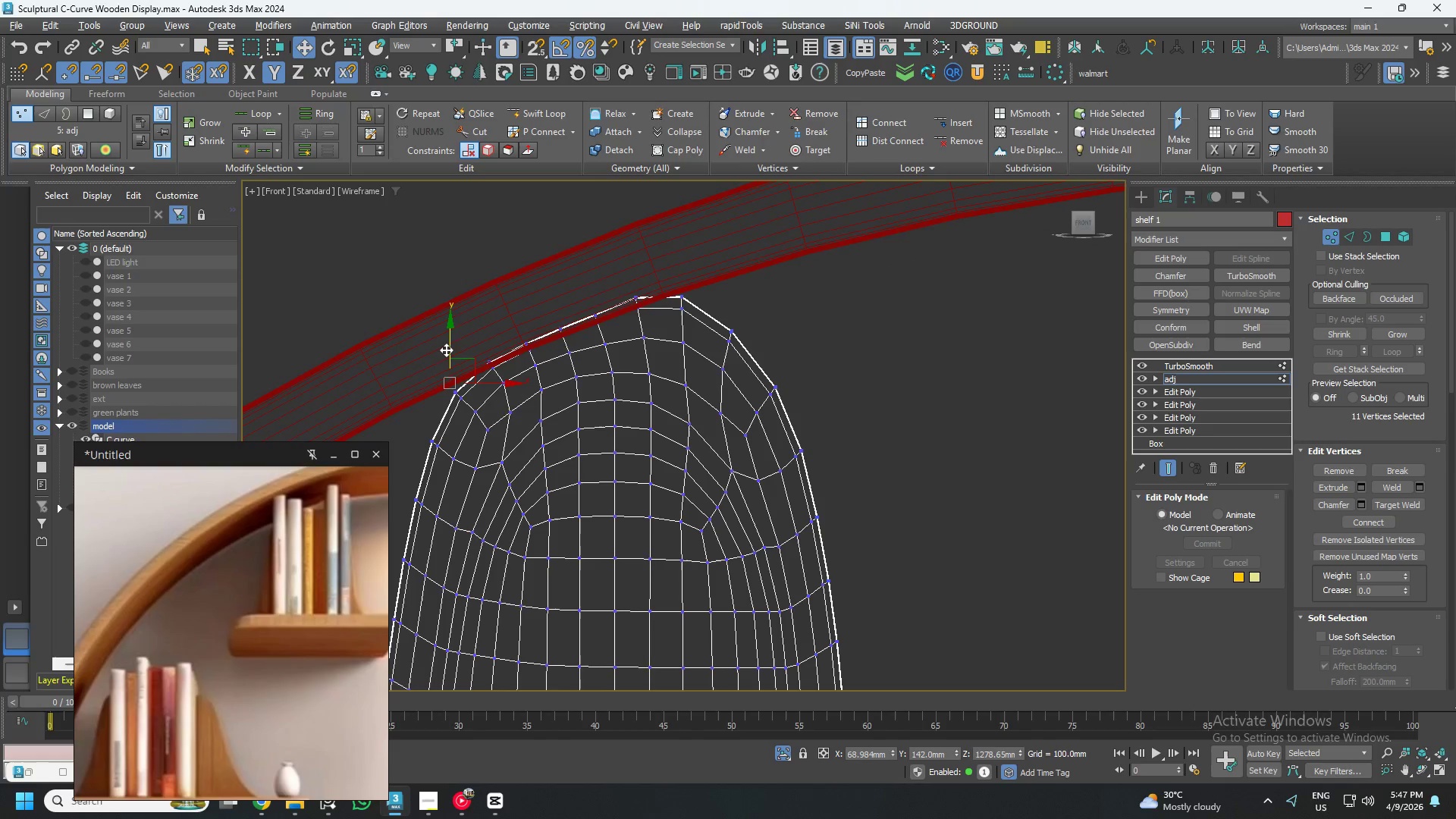 
left_click_drag(start_coordinate=[446, 347], to_coordinate=[441, 338])
 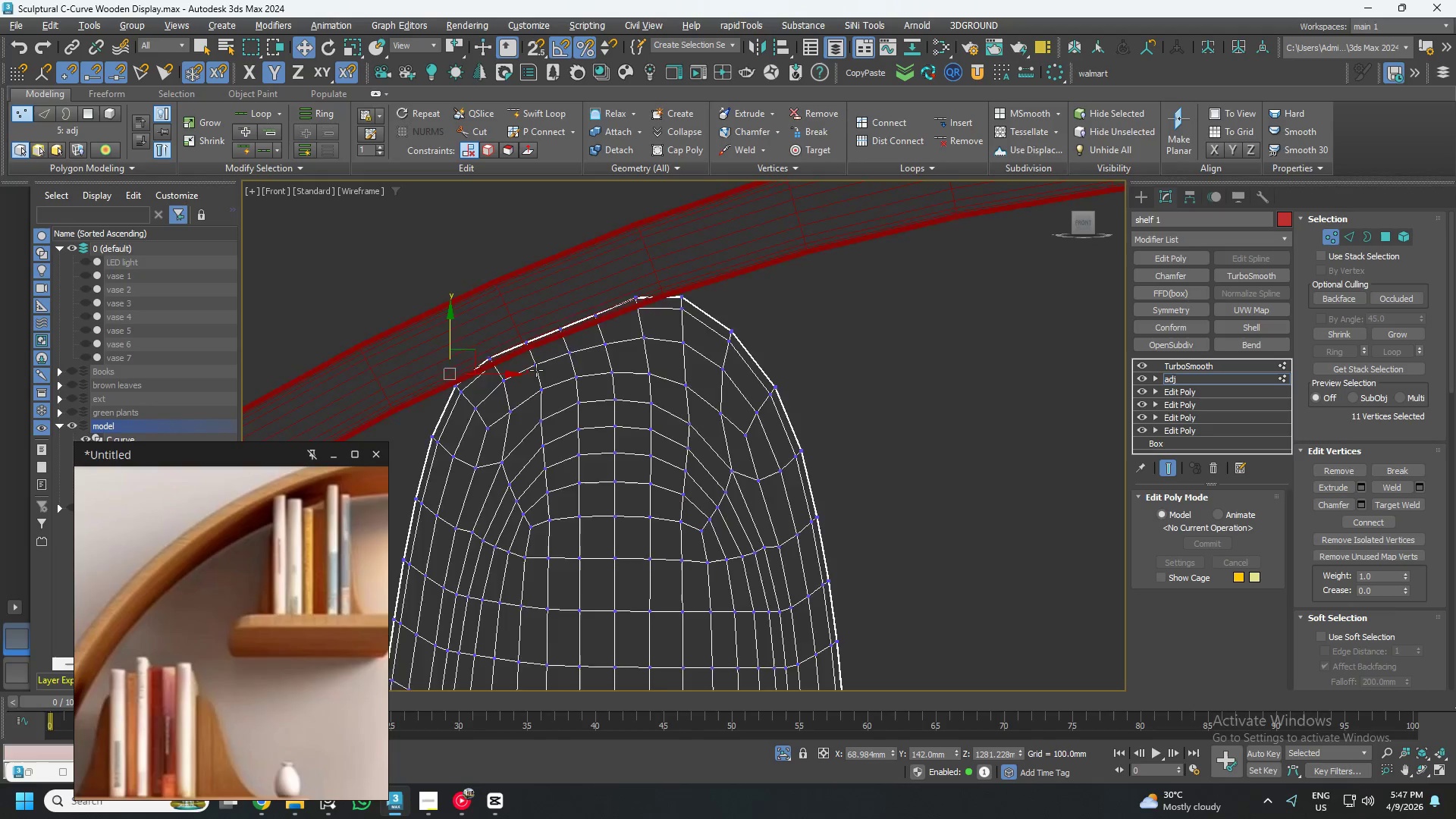 
scroll: coordinate [635, 373], scroll_direction: down, amount: 3.0
 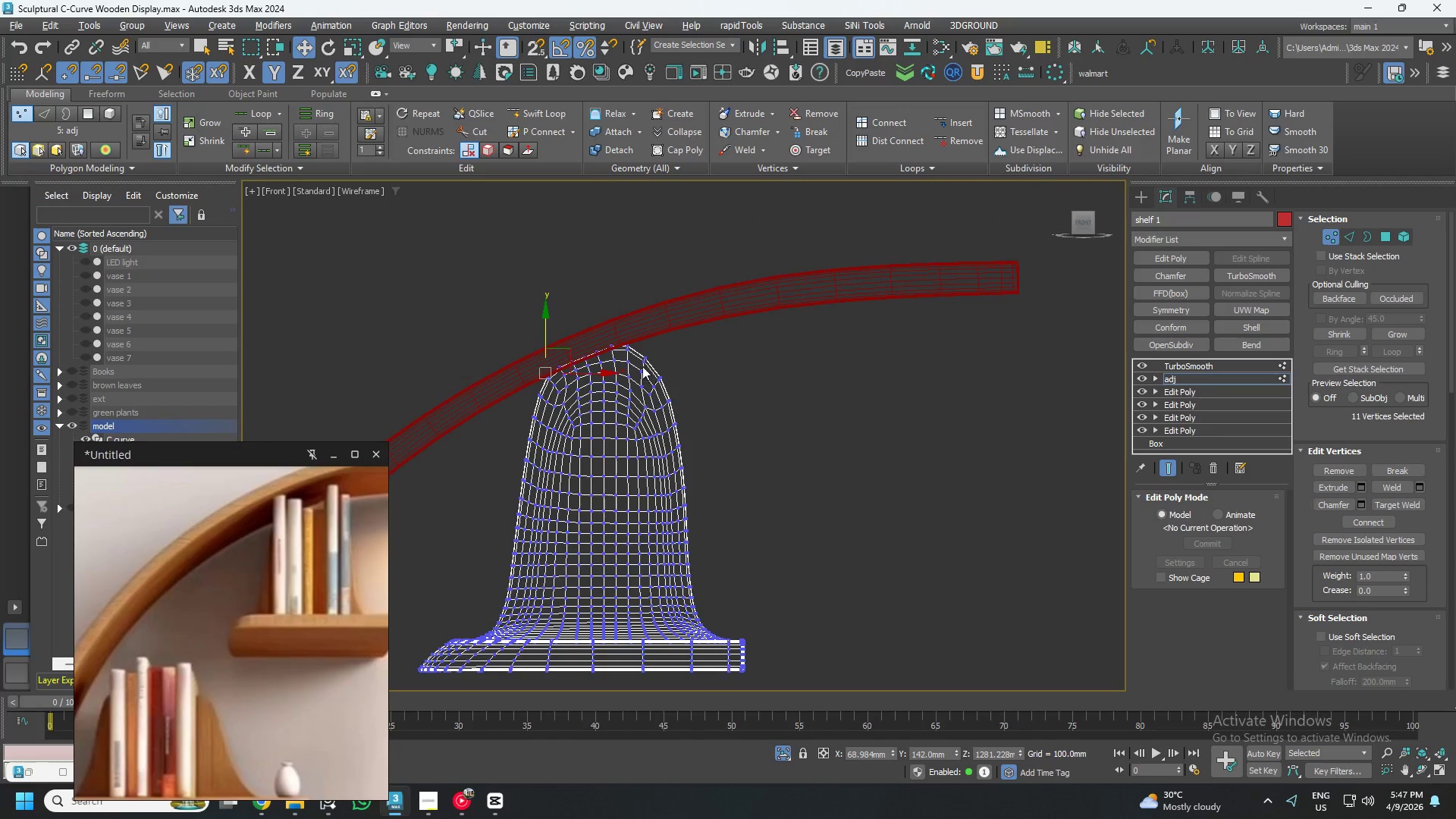 
hold_key(key=AltLeft, duration=0.61)
 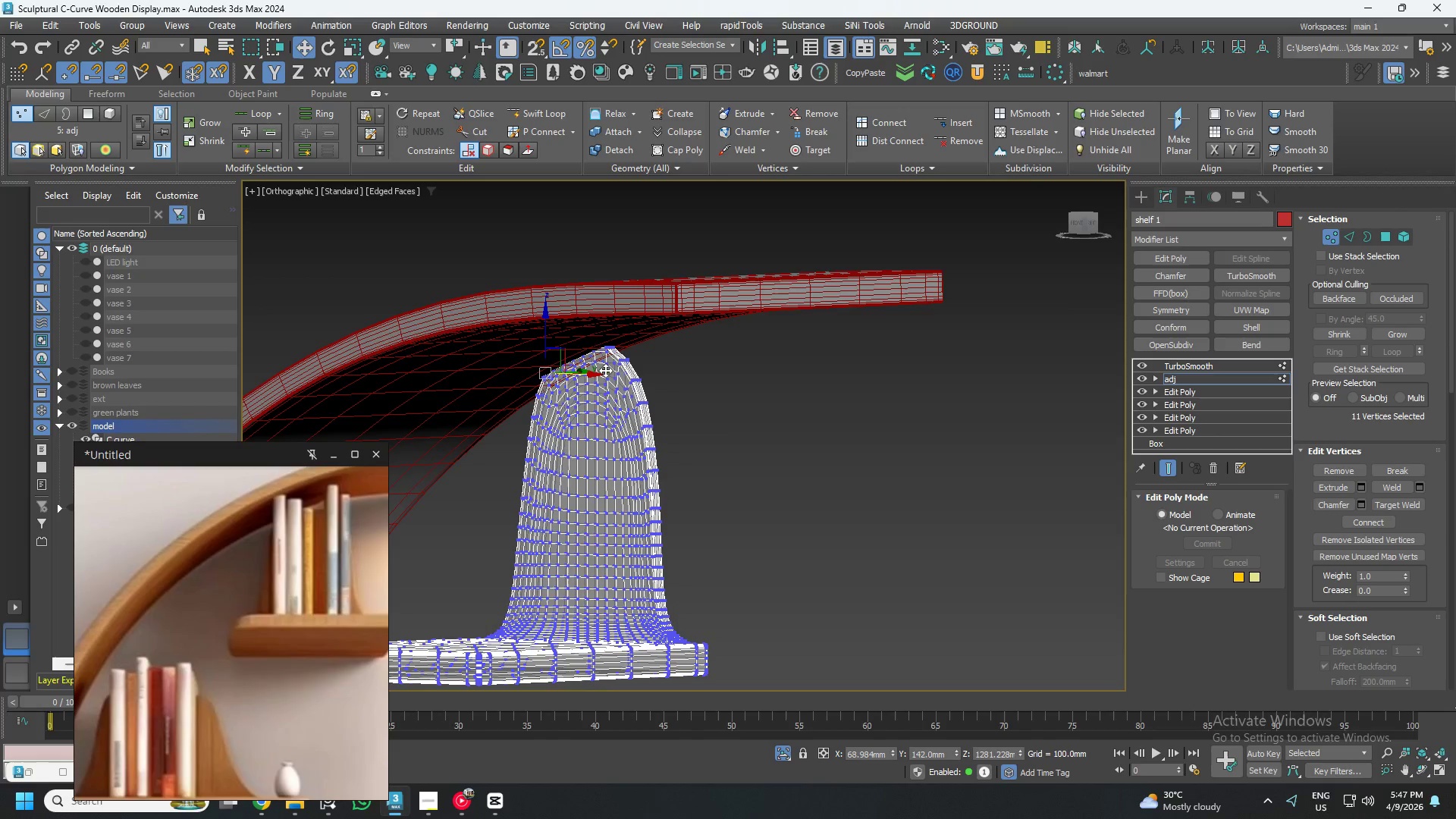 
hold_key(key=AltLeft, duration=4.03)
 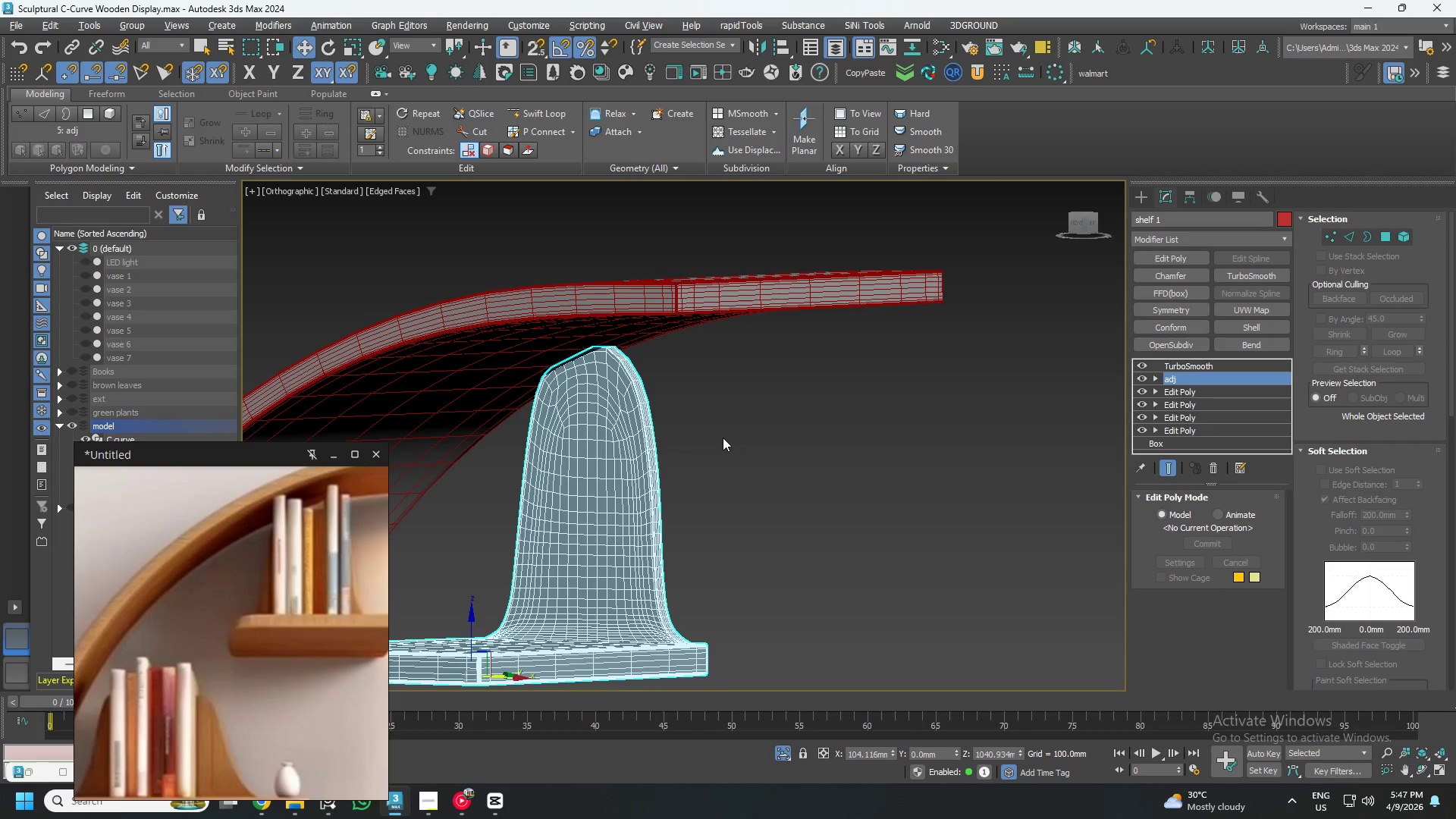 
key(F3)
 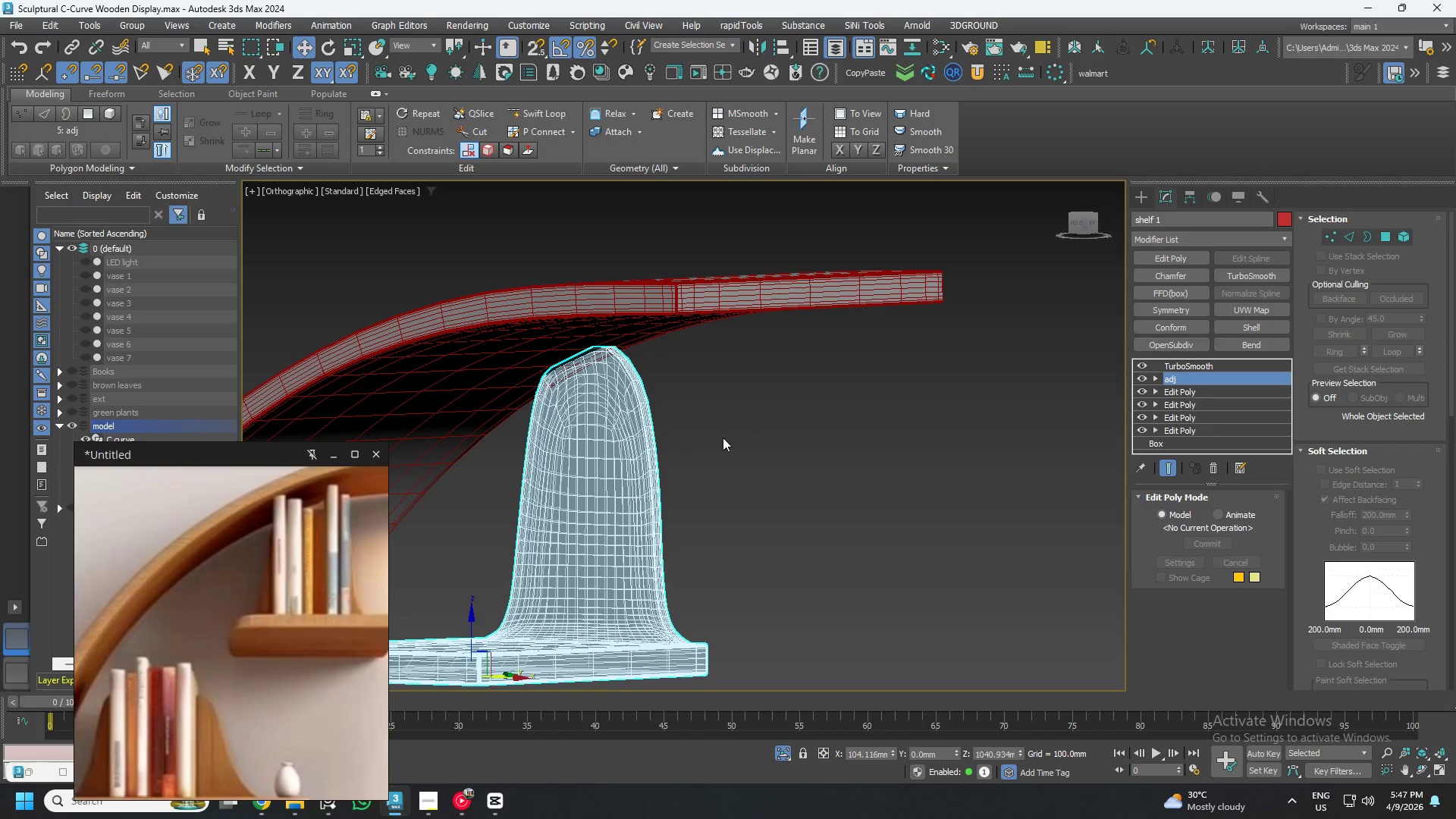 
key(Alt+X)
 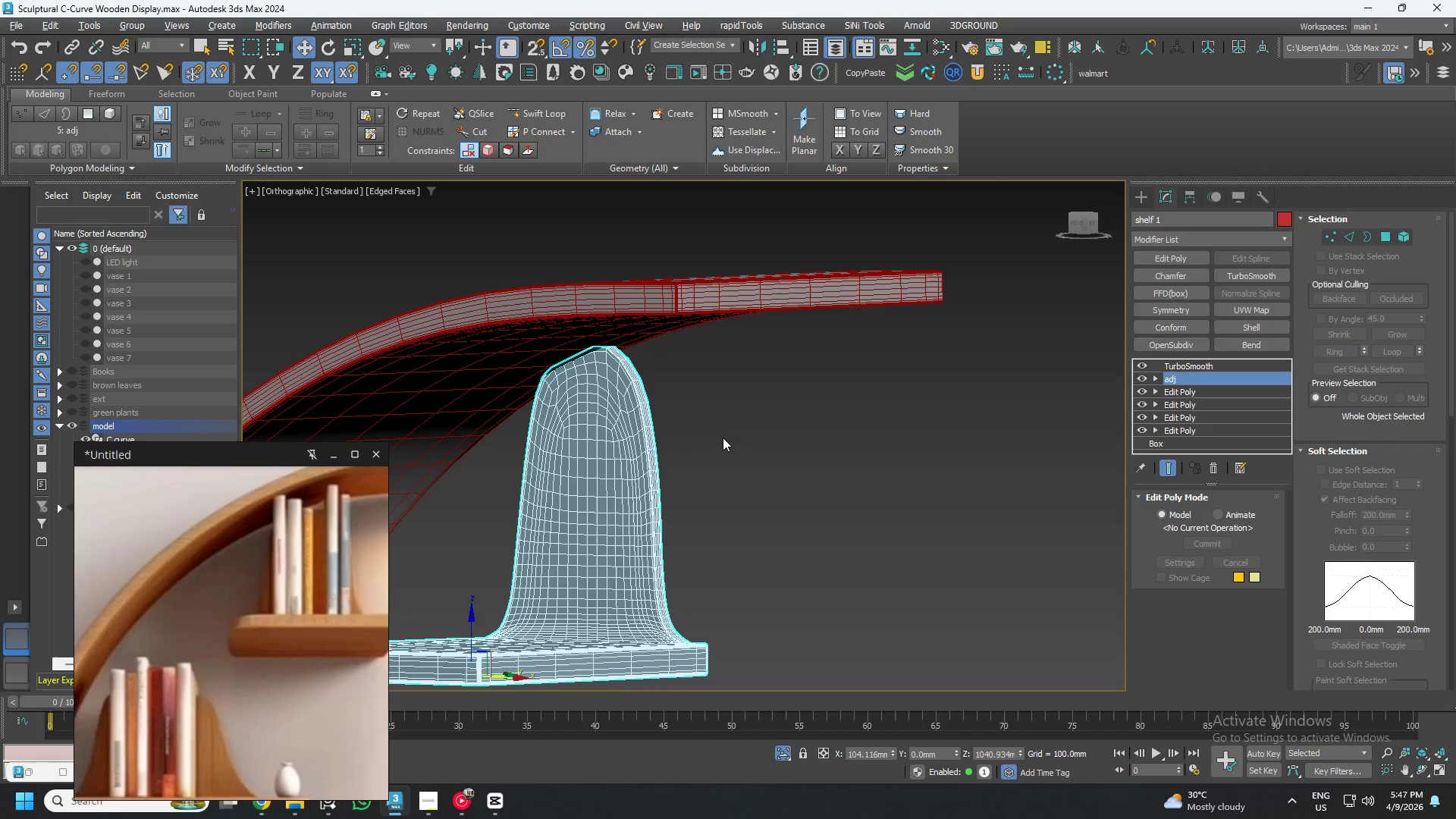 
key(F4)
 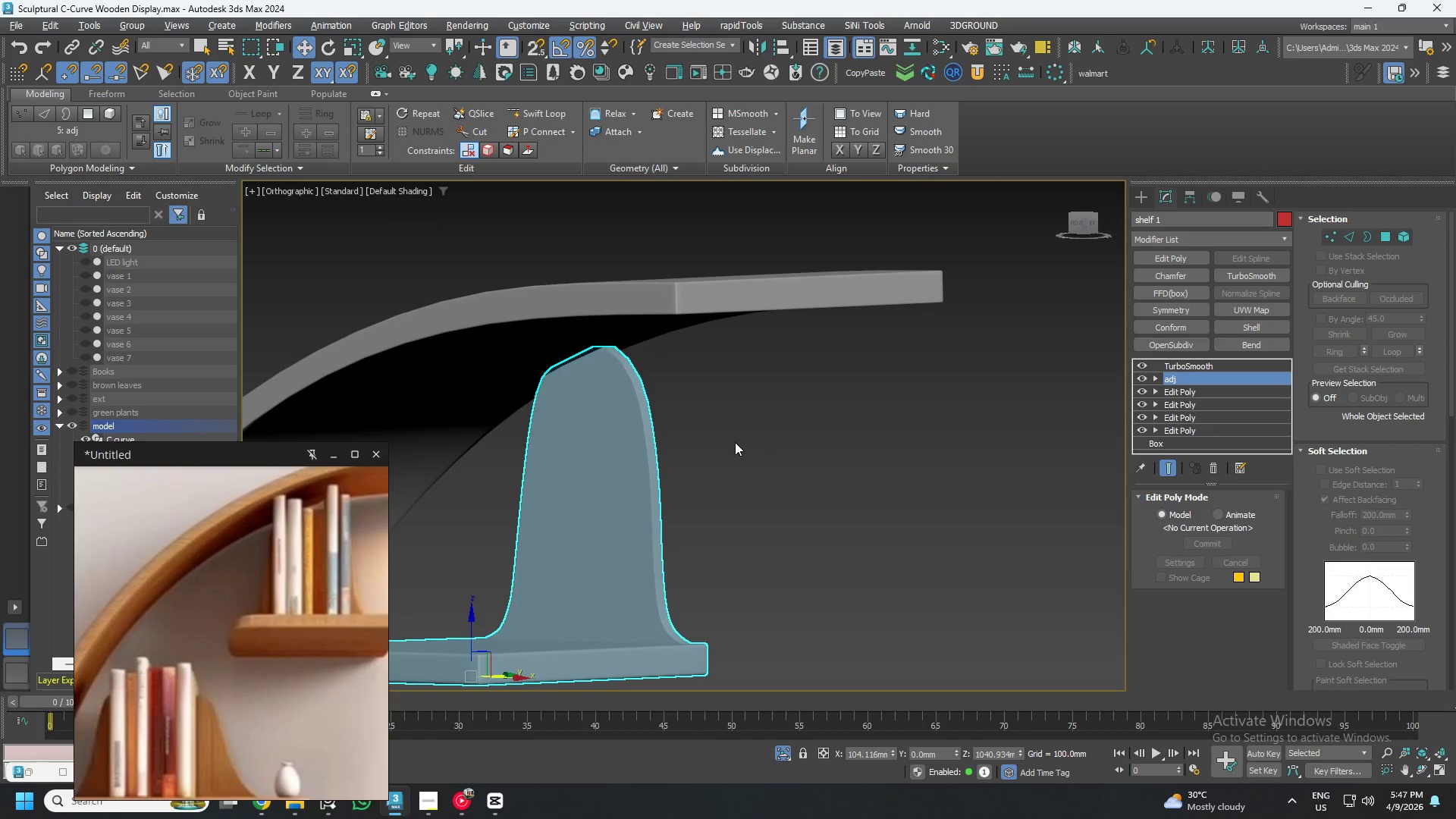 
left_click([744, 441])
 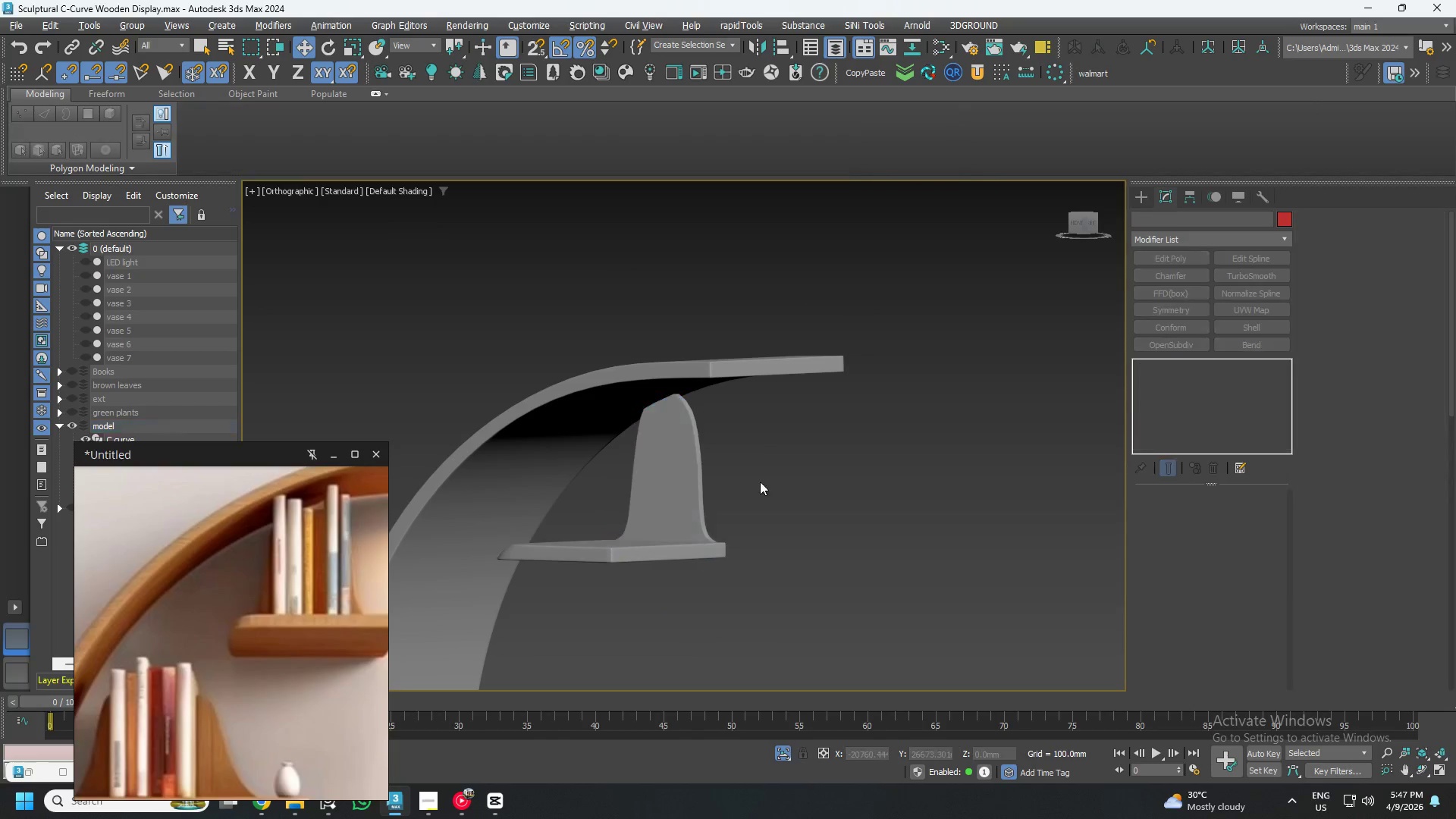 
scroll: coordinate [744, 441], scroll_direction: down, amount: 2.0
 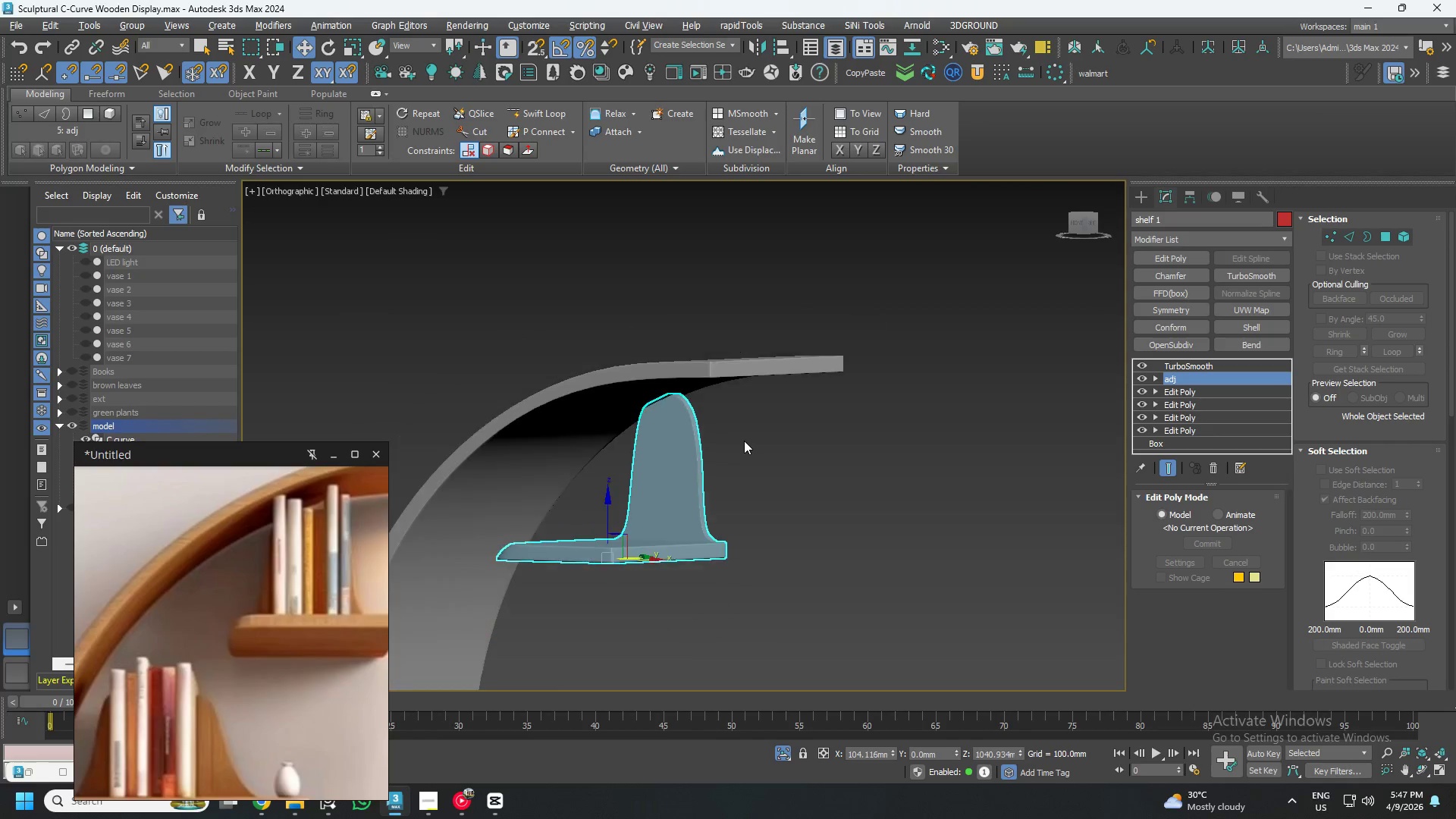 
hold_key(key=AltLeft, duration=0.5)
 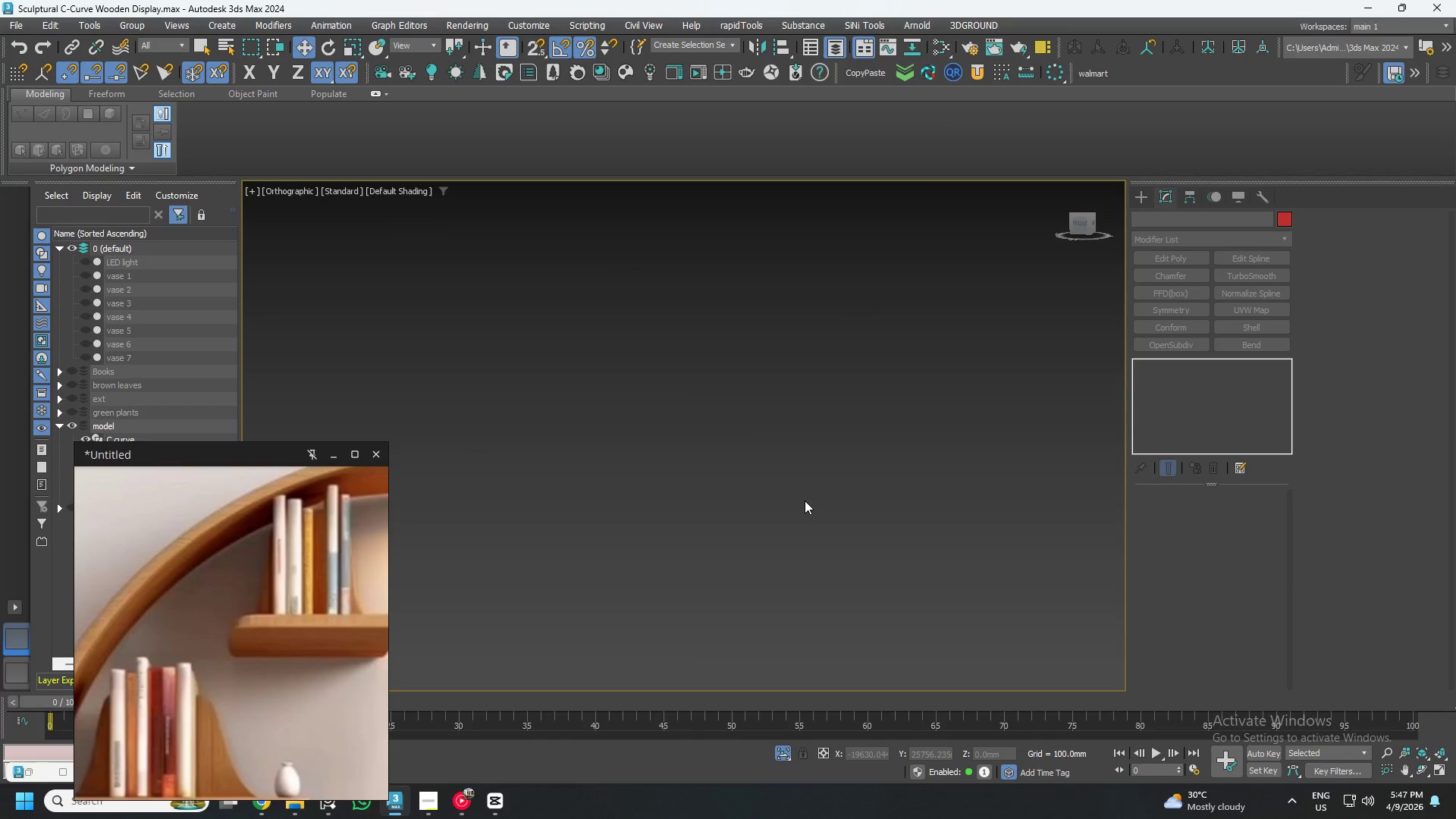 
scroll: coordinate [769, 494], scroll_direction: down, amount: 1.0
 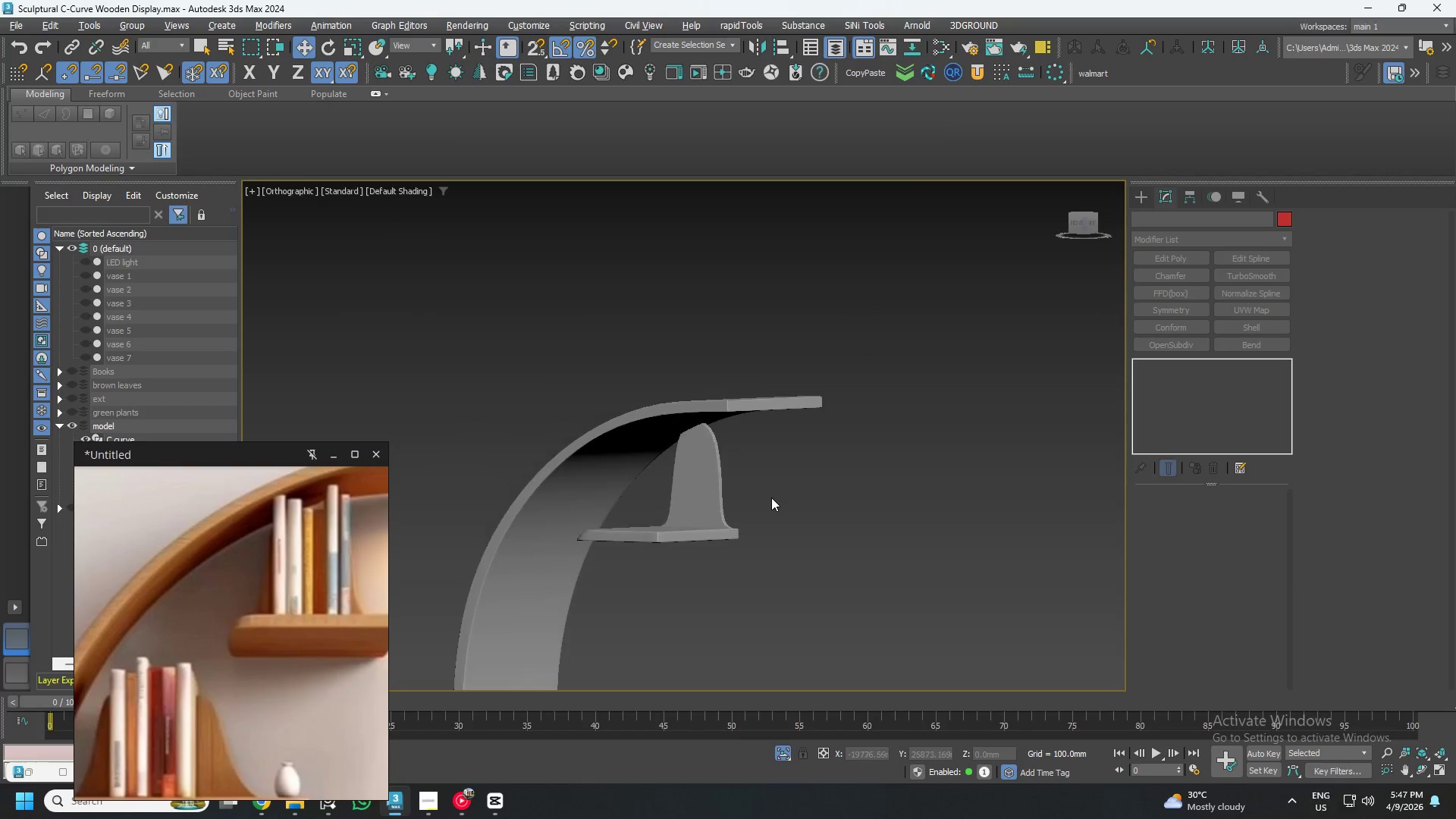 
key(Z)
 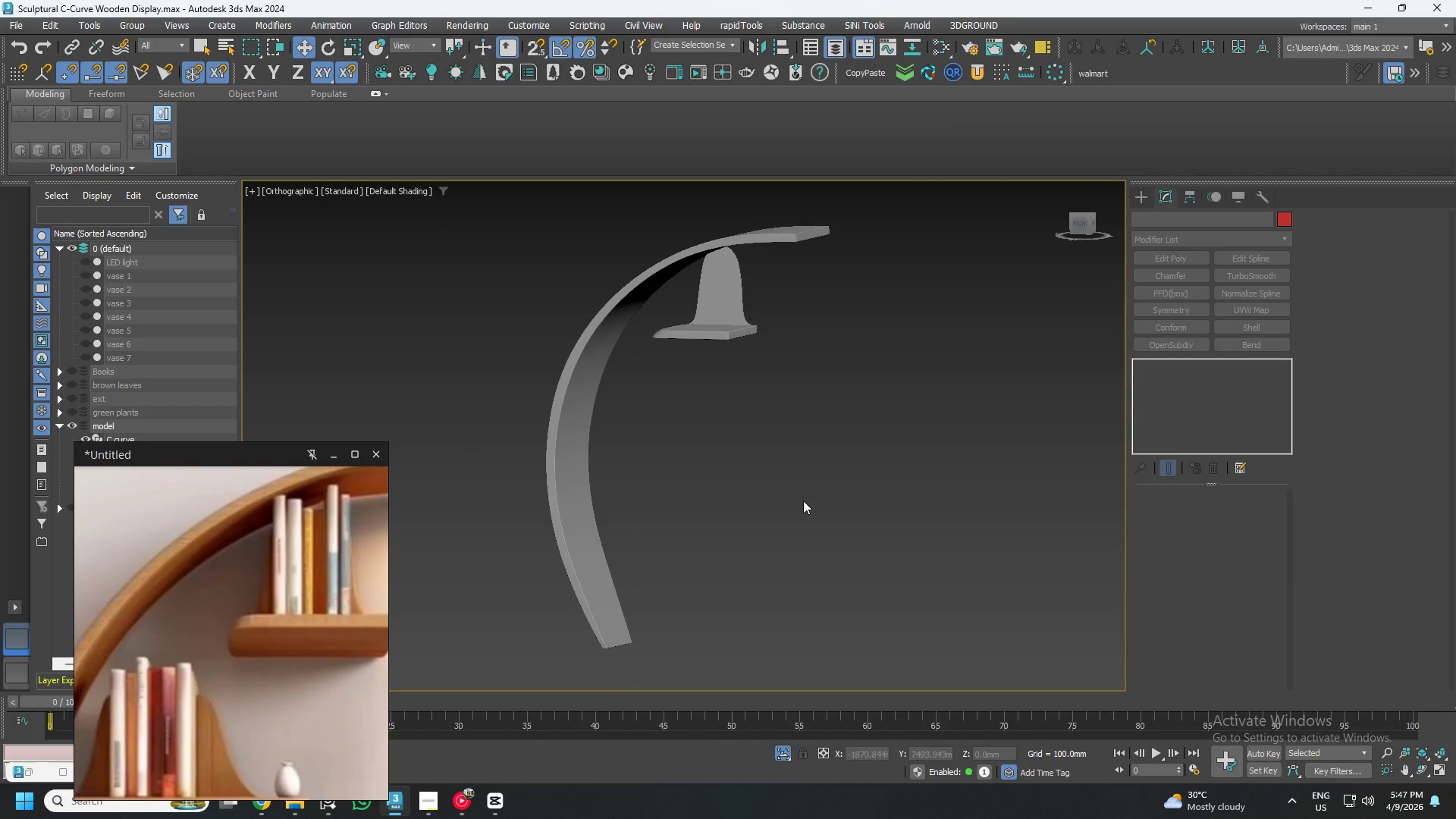 
left_click([720, 429])
 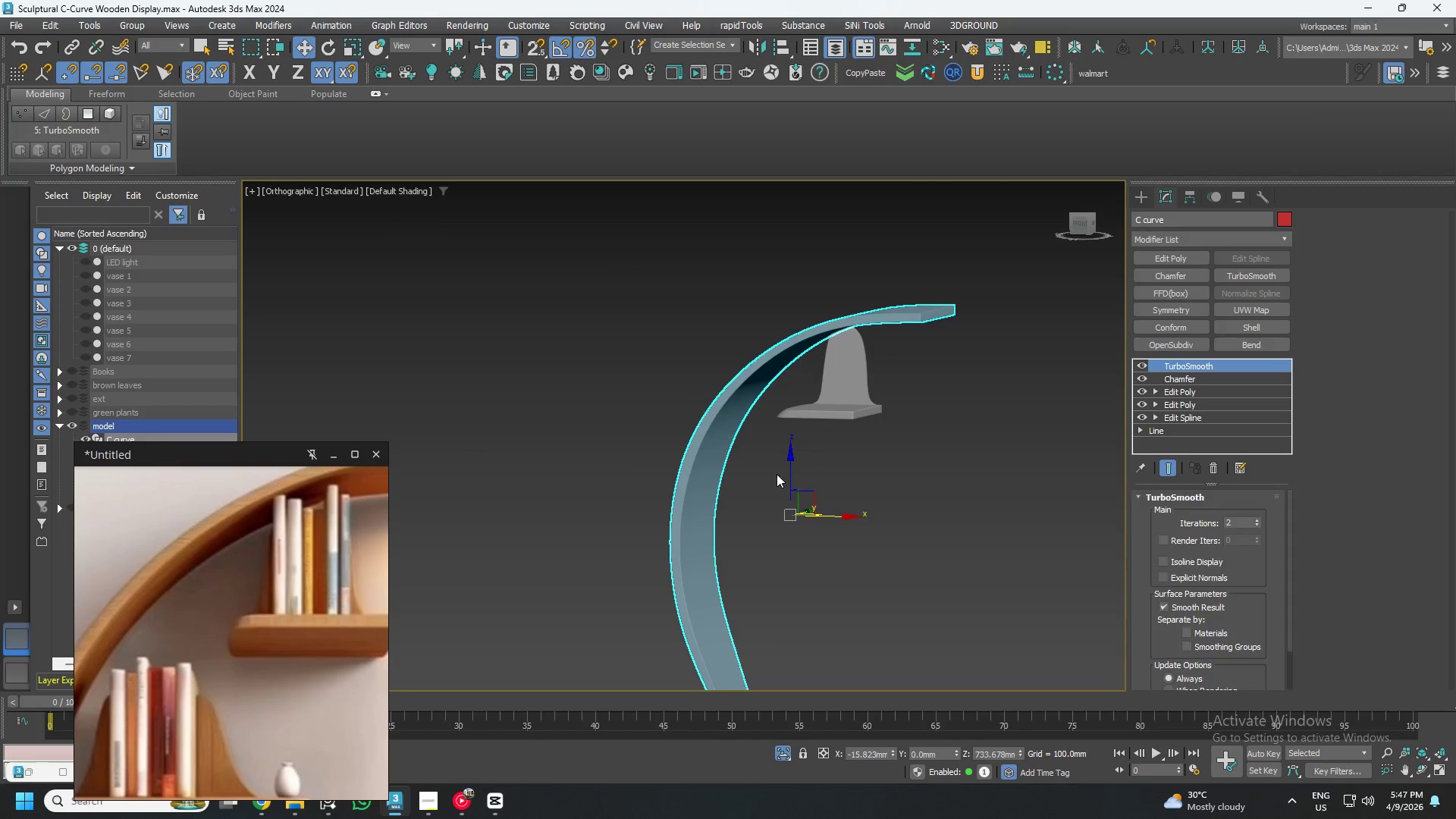 
scroll: coordinate [727, 452], scroll_direction: none, amount: 0.0
 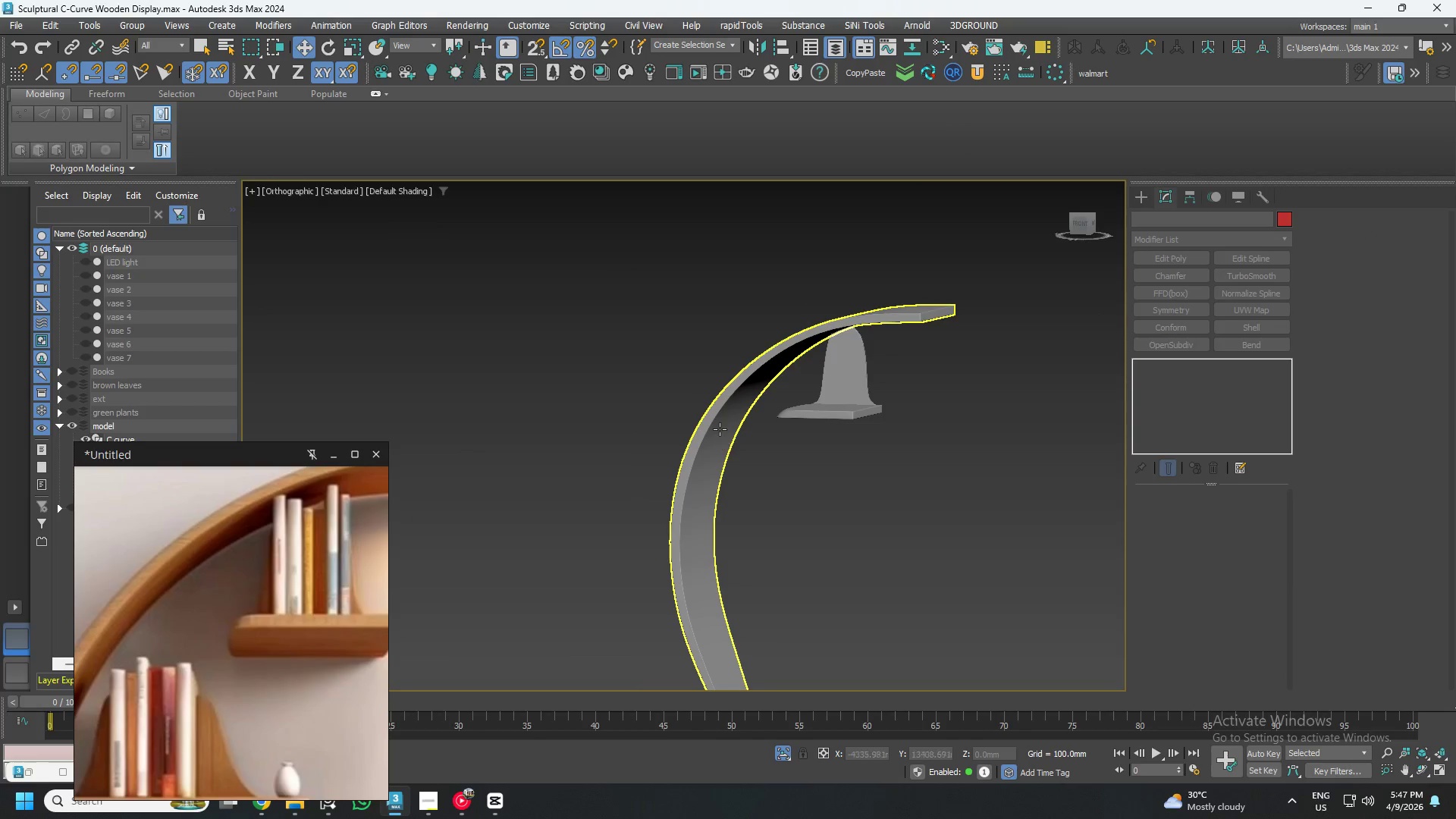 
hold_key(key=AltLeft, duration=1.5)
 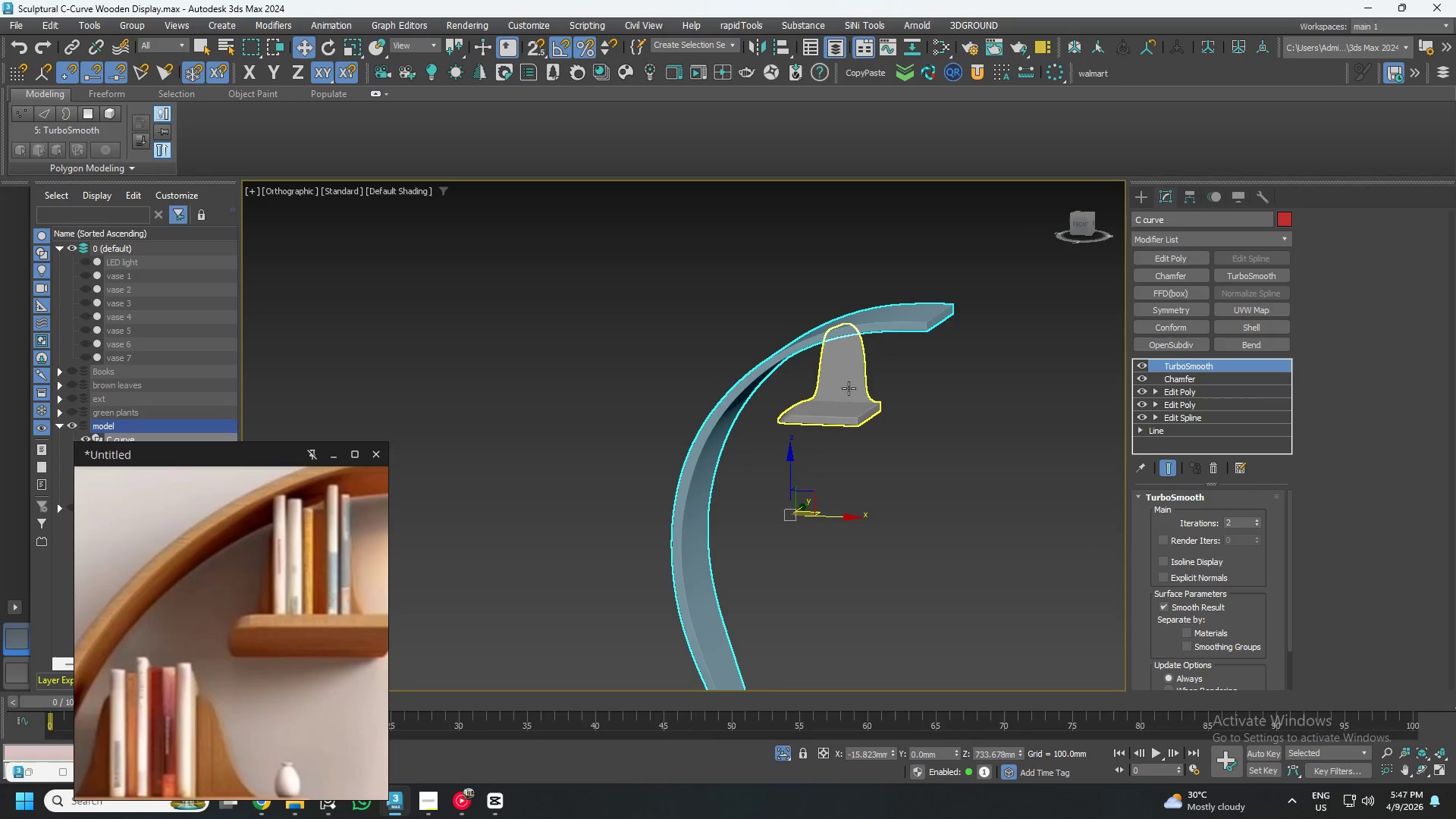 
hold_key(key=AltLeft, duration=0.42)
 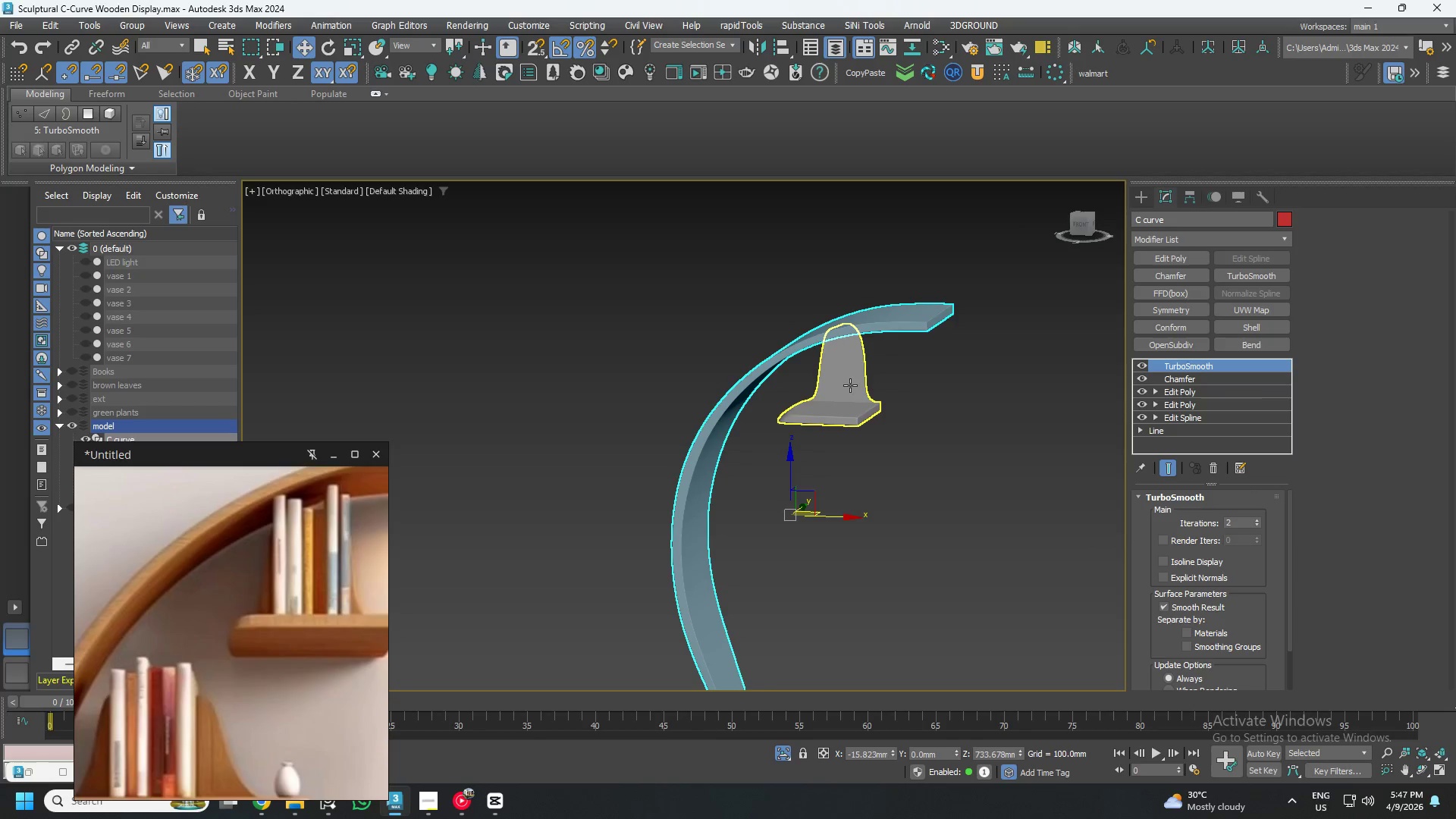 
left_click([850, 385])
 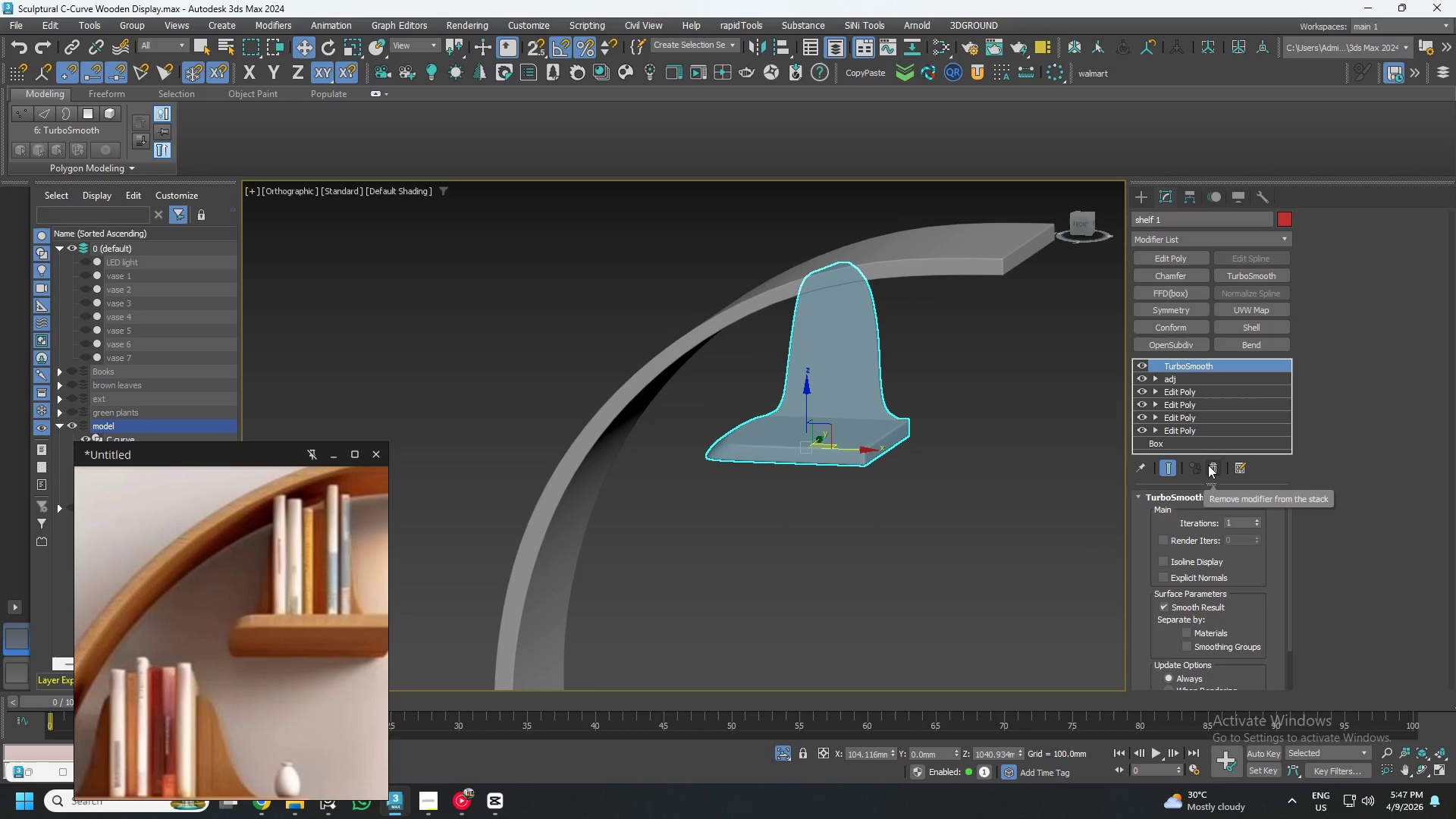 
scroll: coordinate [850, 385], scroll_direction: up, amount: 2.0
 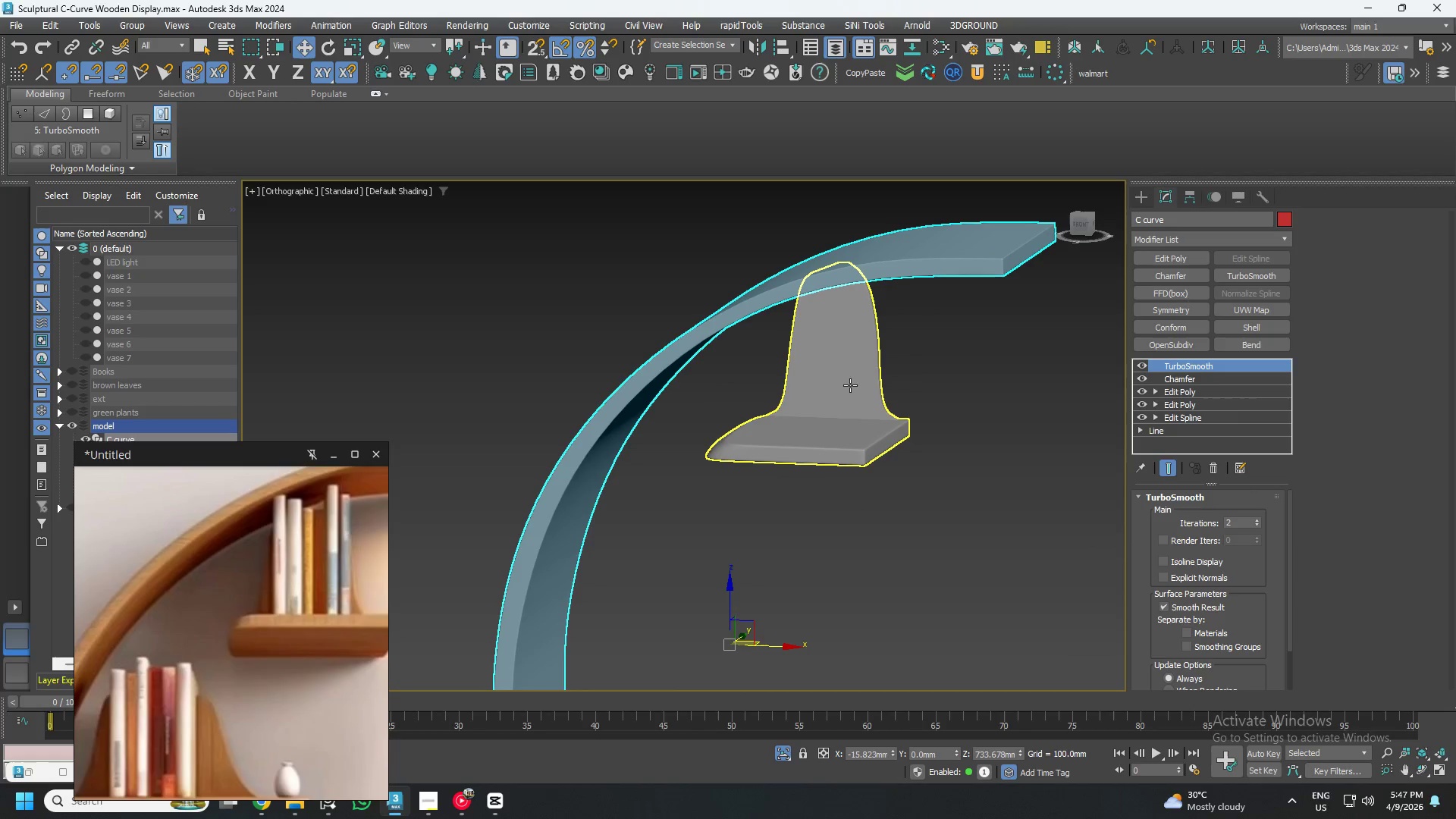 
left_click([1208, 466])
 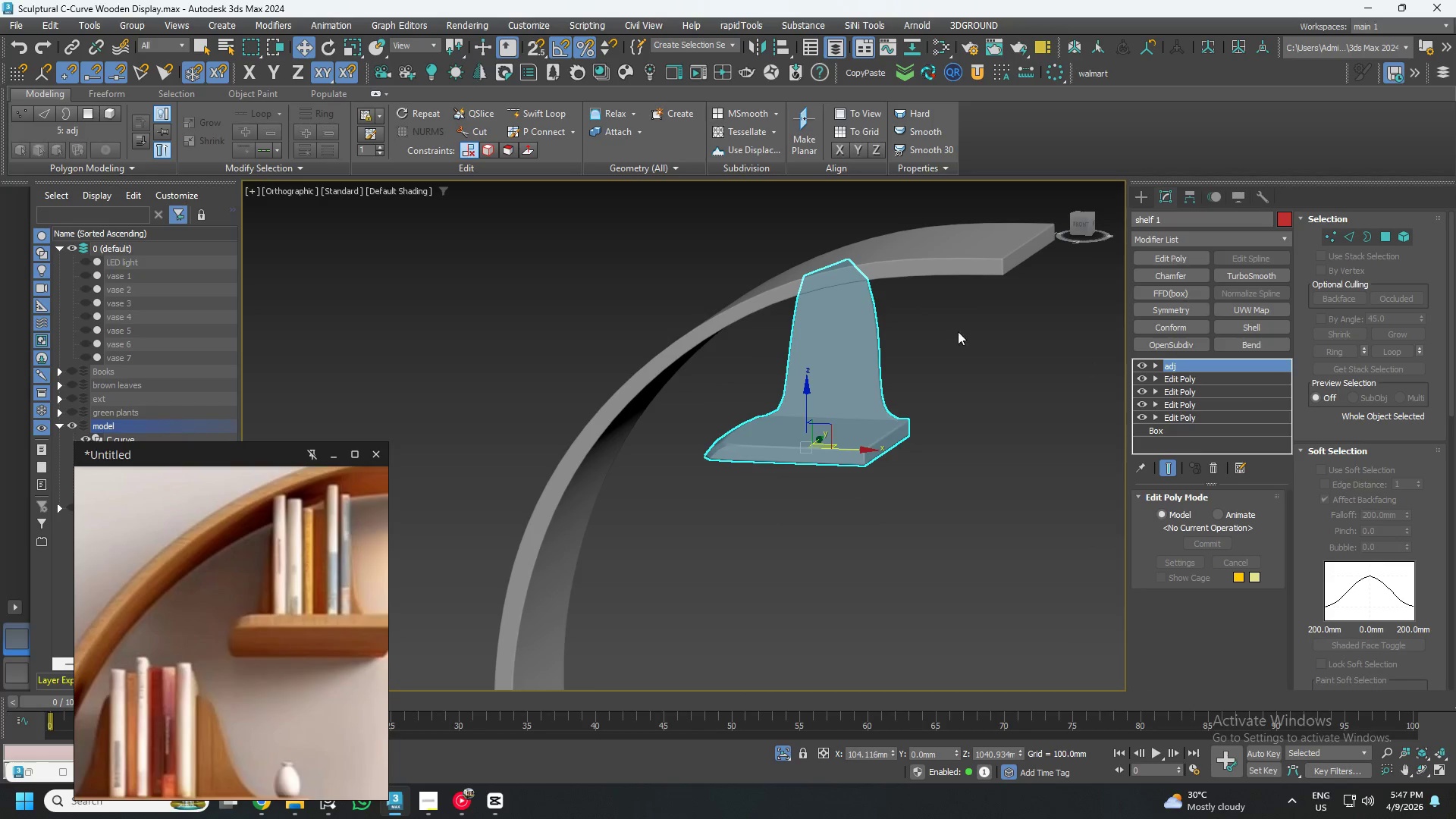 
left_click([923, 257])
 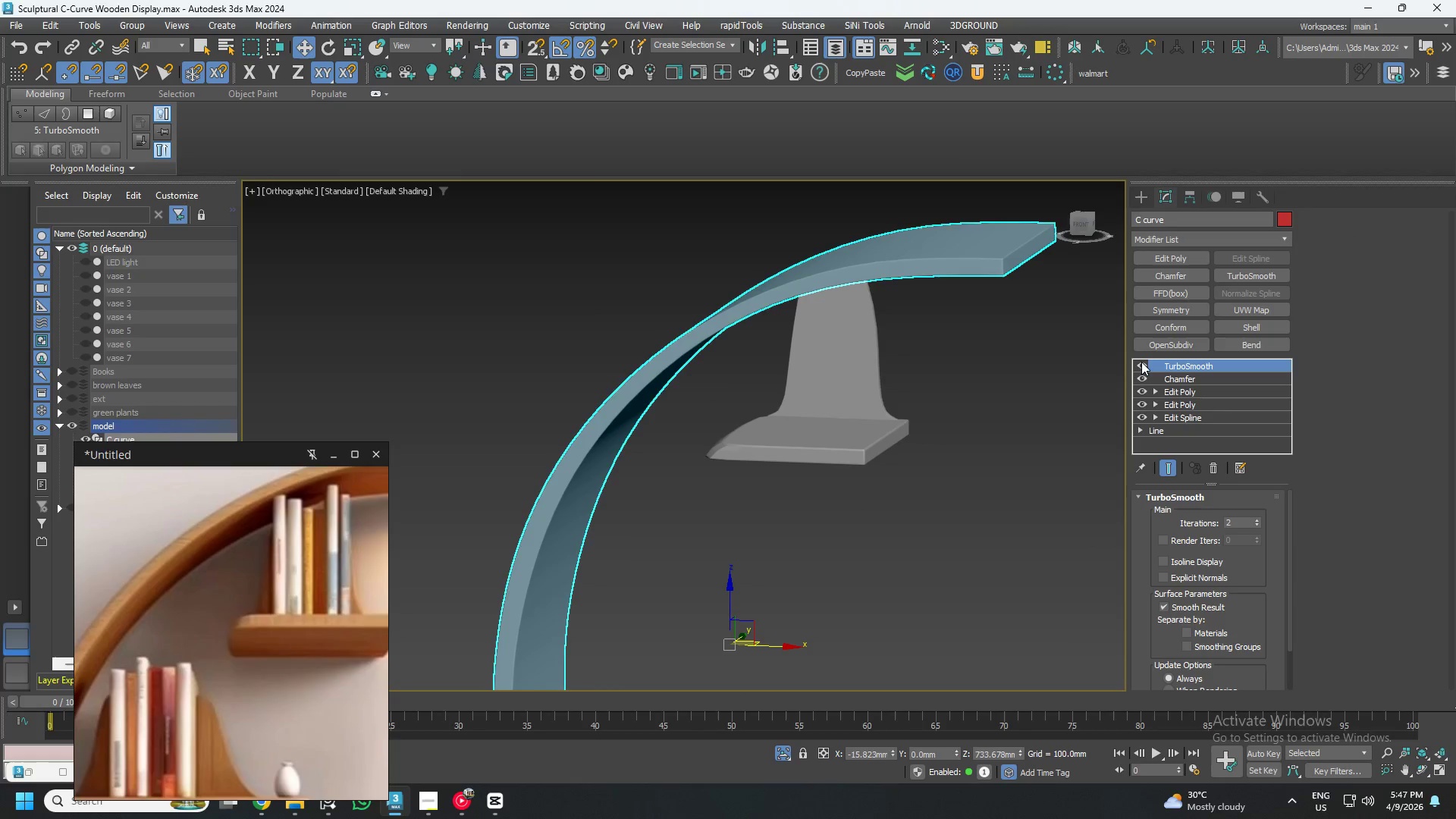 
double_click([1180, 378])
 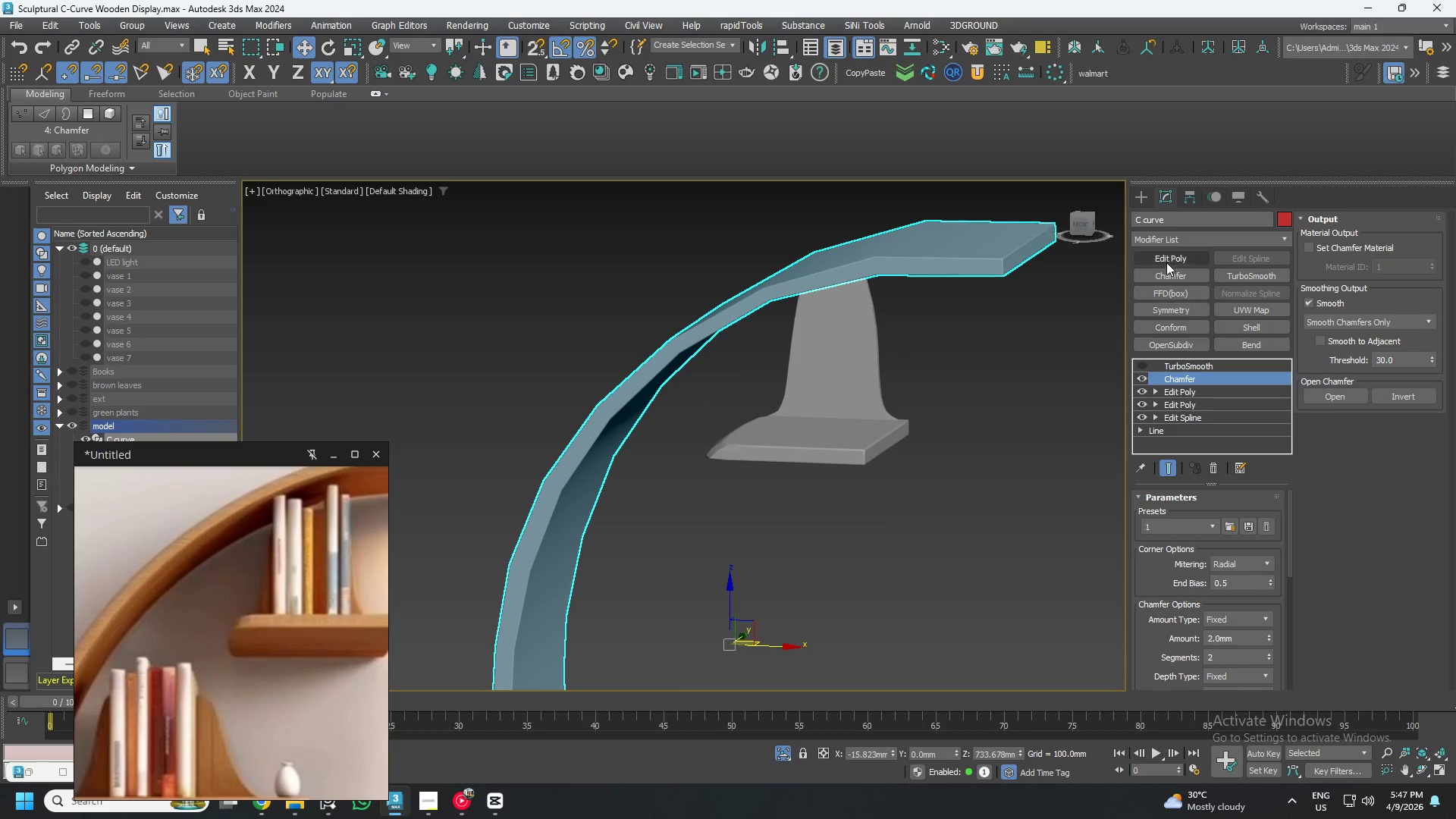 
left_click([1166, 259])
 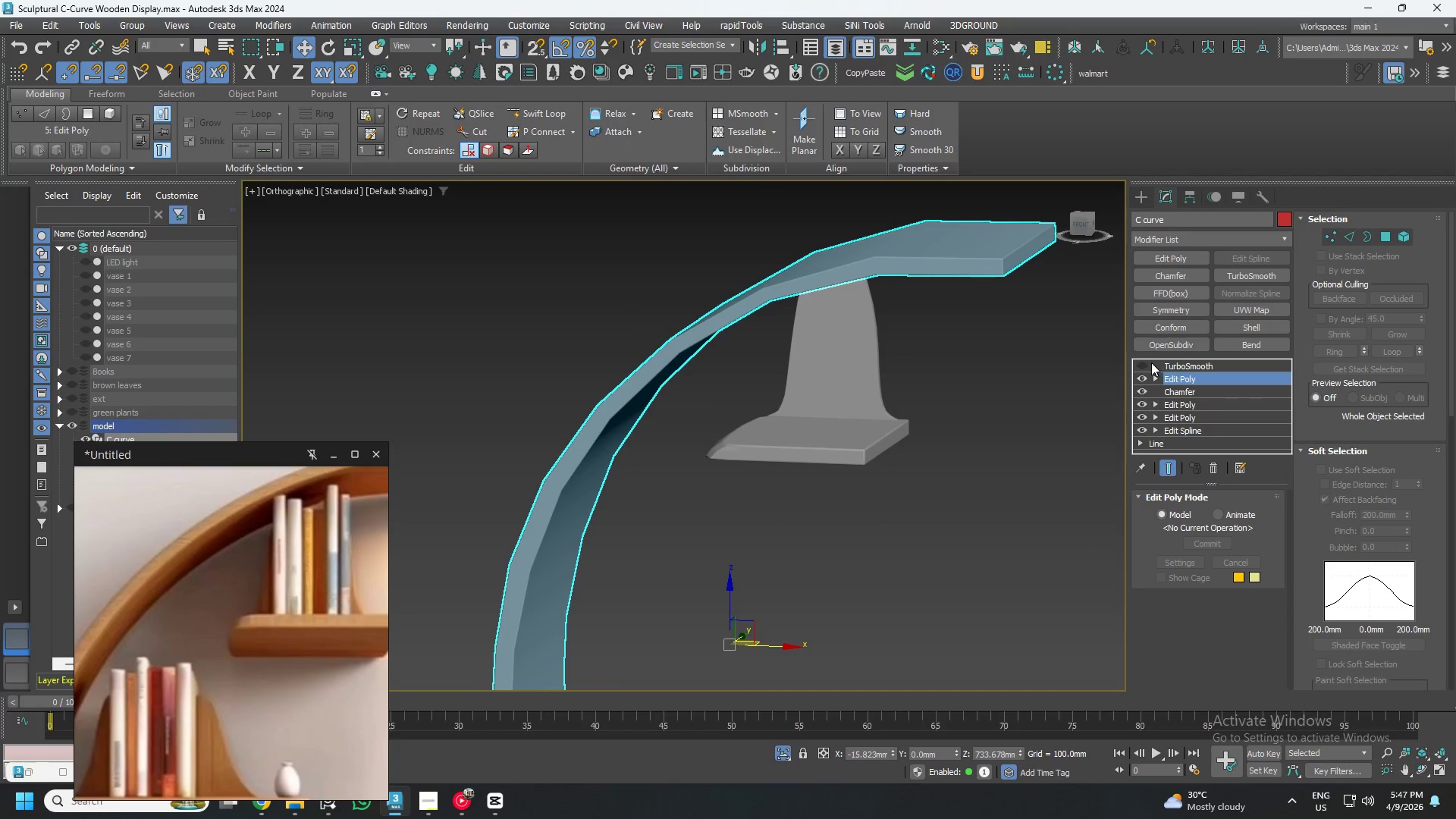 
key(5)
 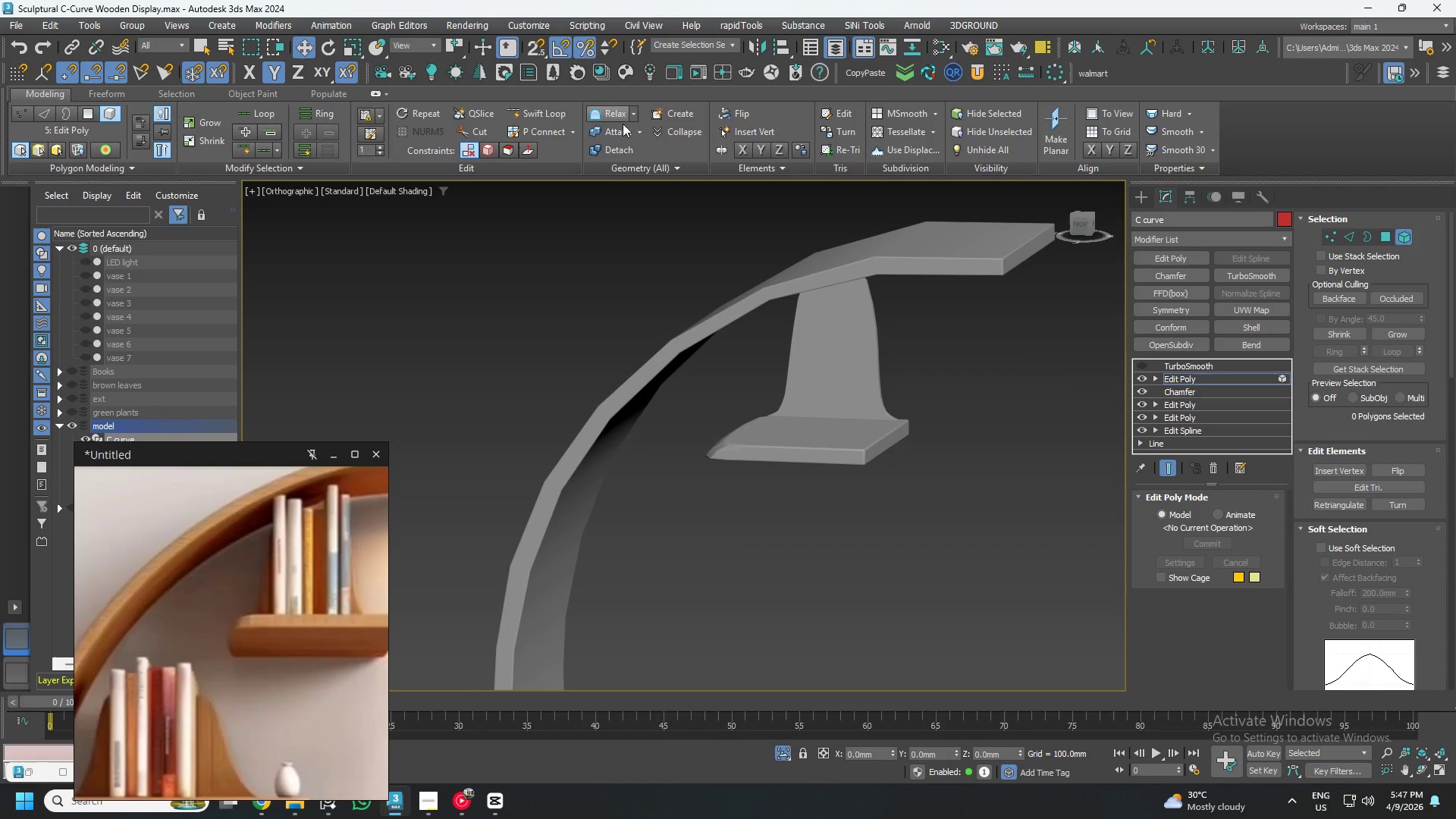 
left_click([613, 130])
 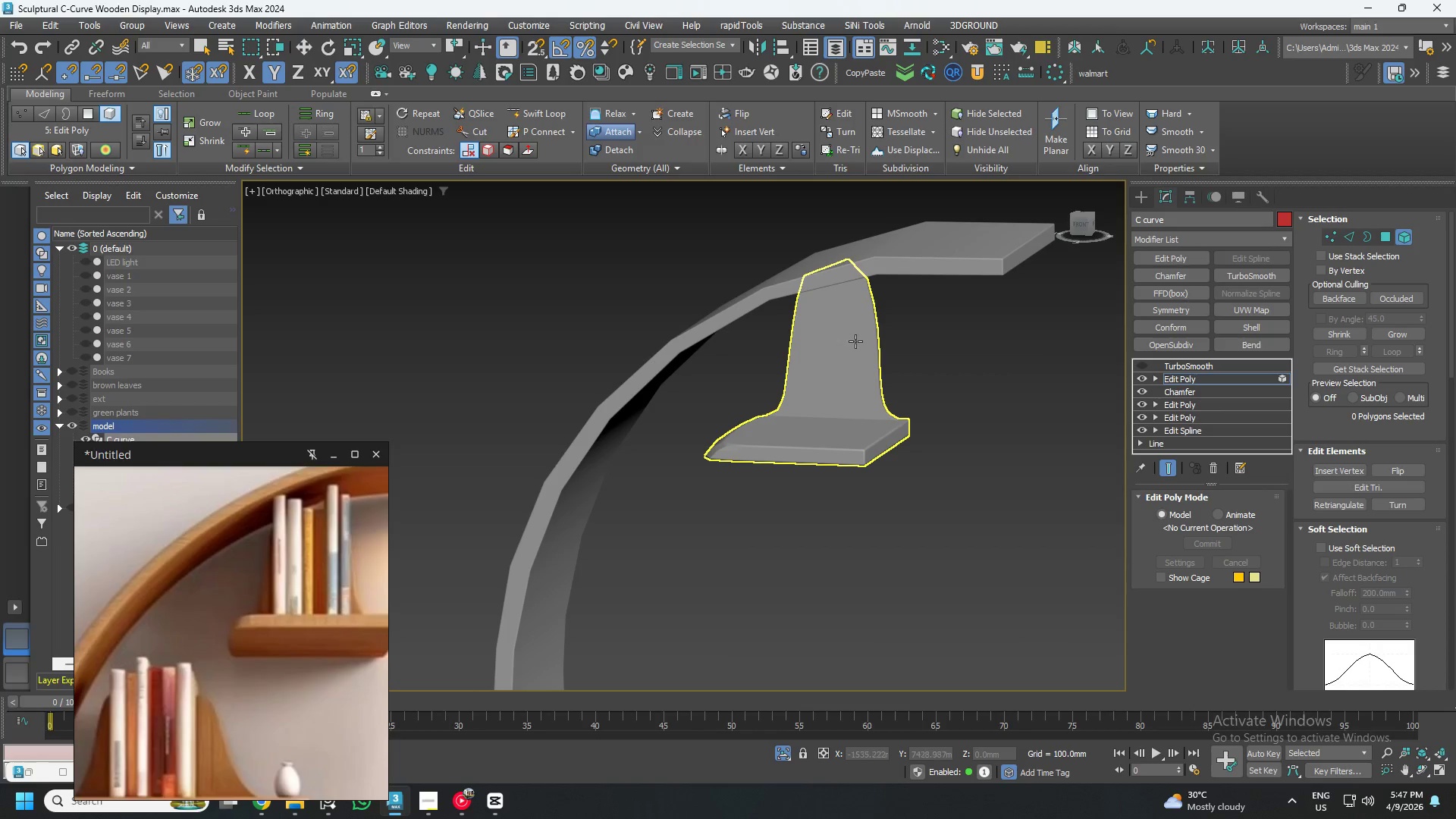 
left_click([853, 342])
 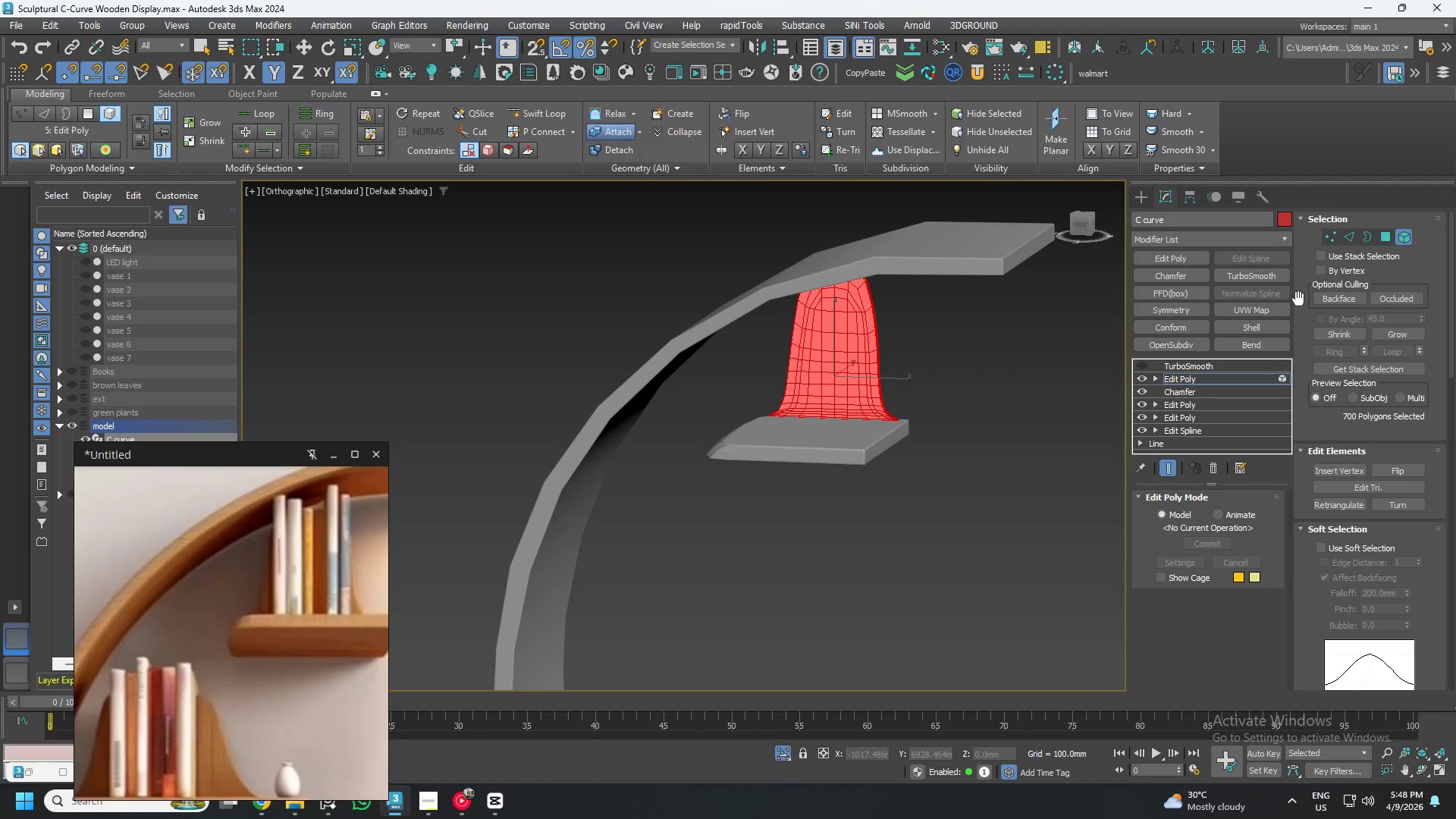 
left_click([1398, 238])
 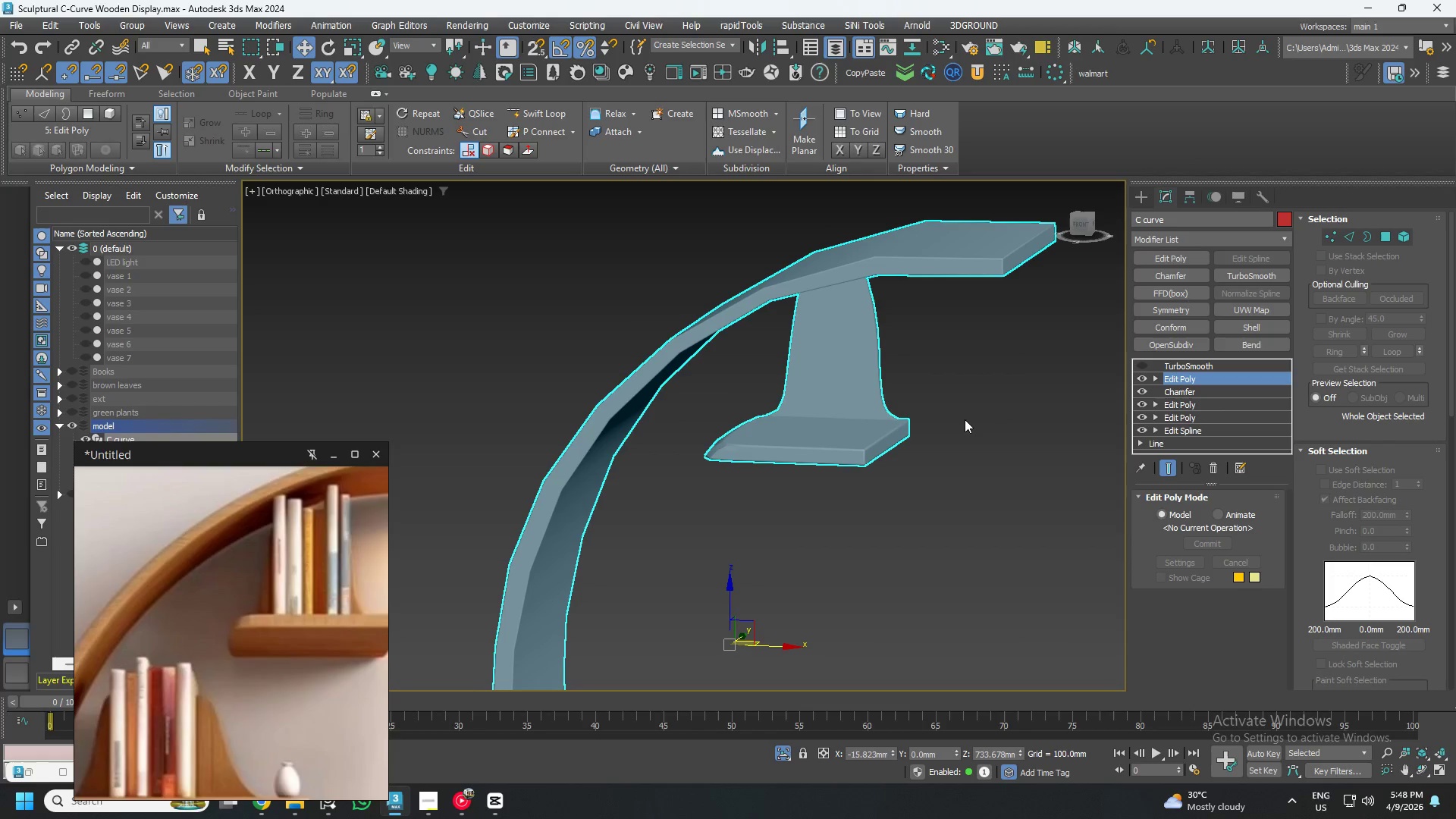 
key(4)
 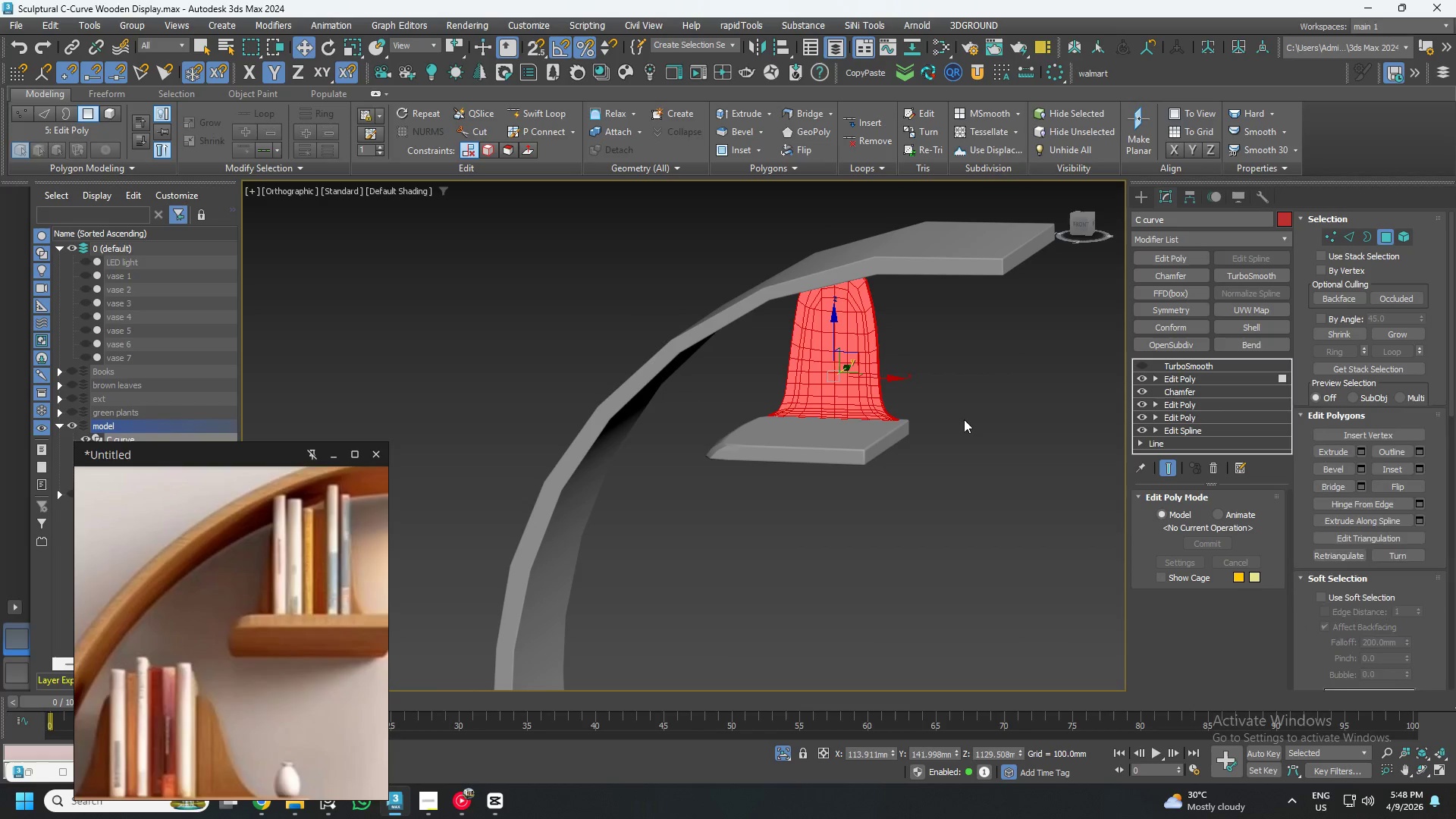 
left_click([998, 374])
 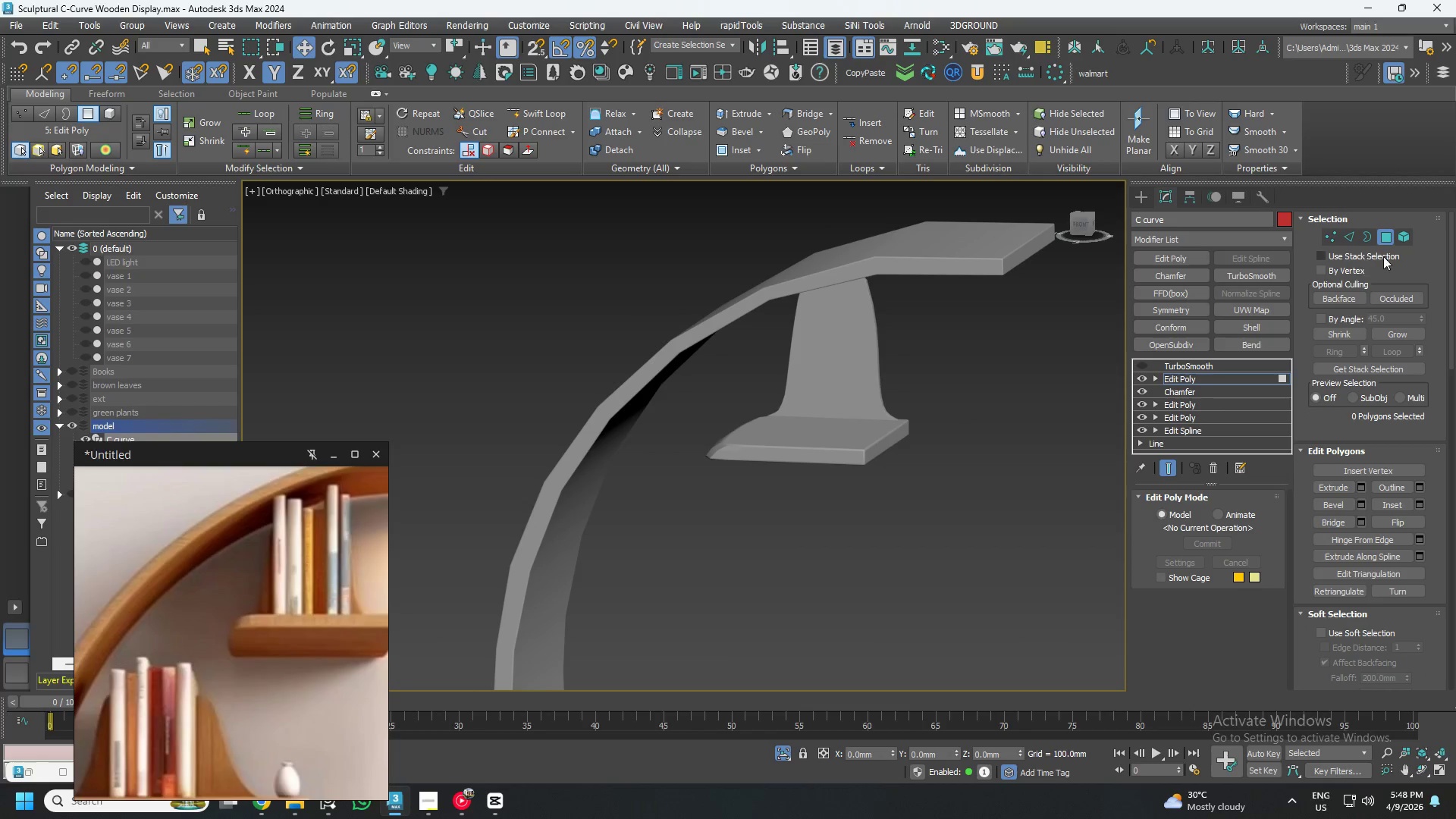 
left_click([1385, 239])
 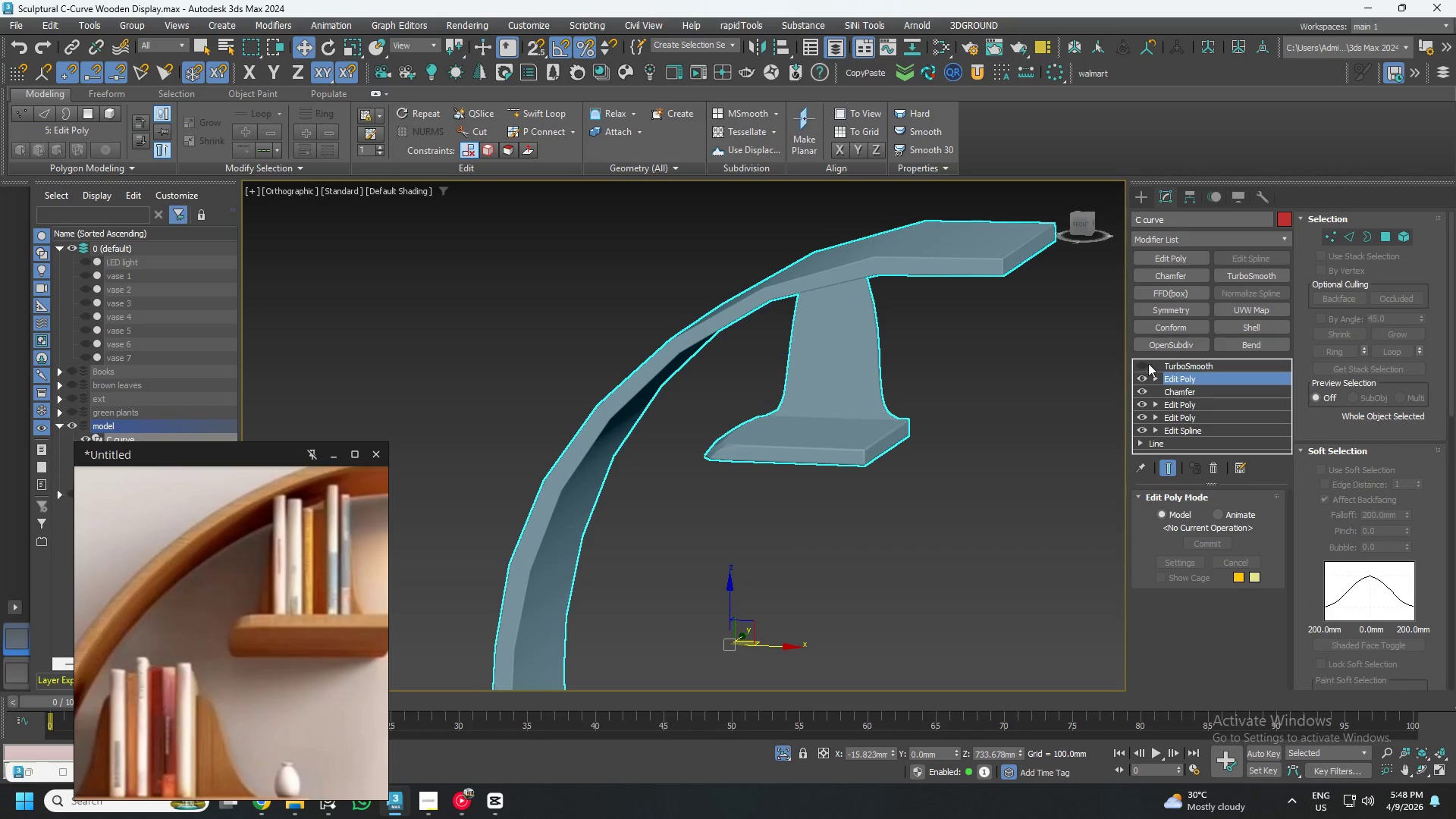 
left_click([1188, 359])
 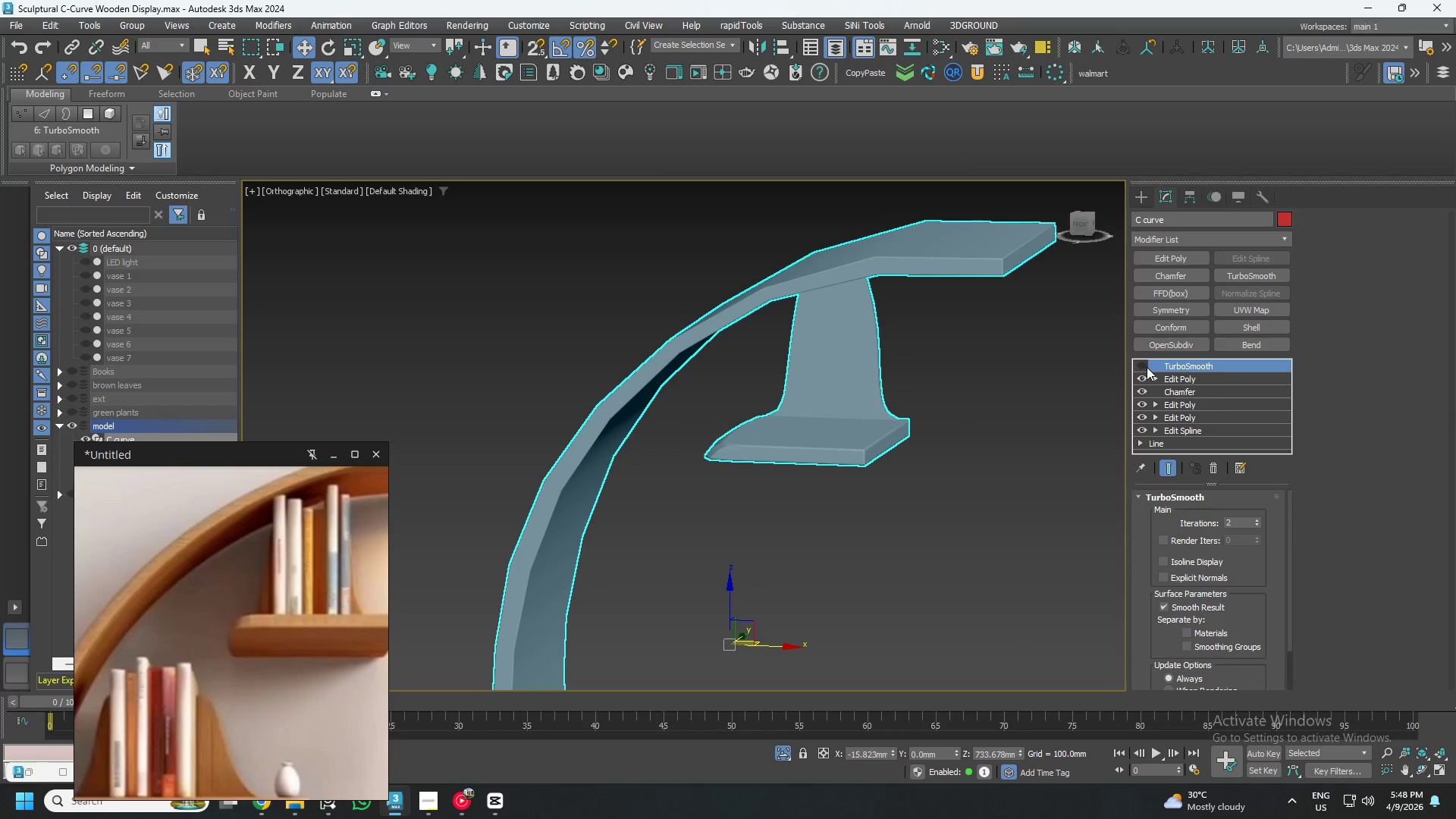 
left_click([1146, 366])
 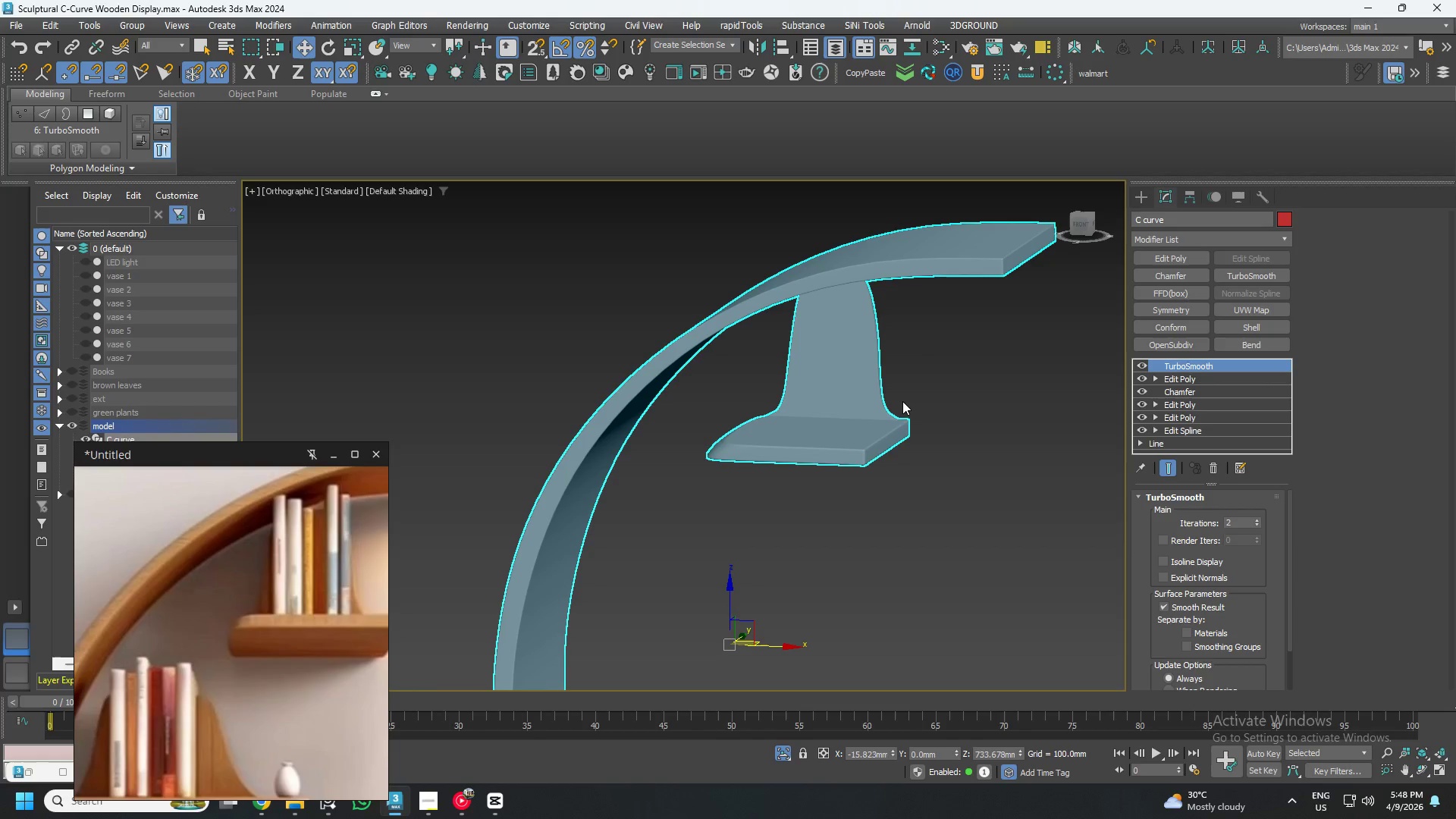 
scroll: coordinate [901, 401], scroll_direction: down, amount: 1.0
 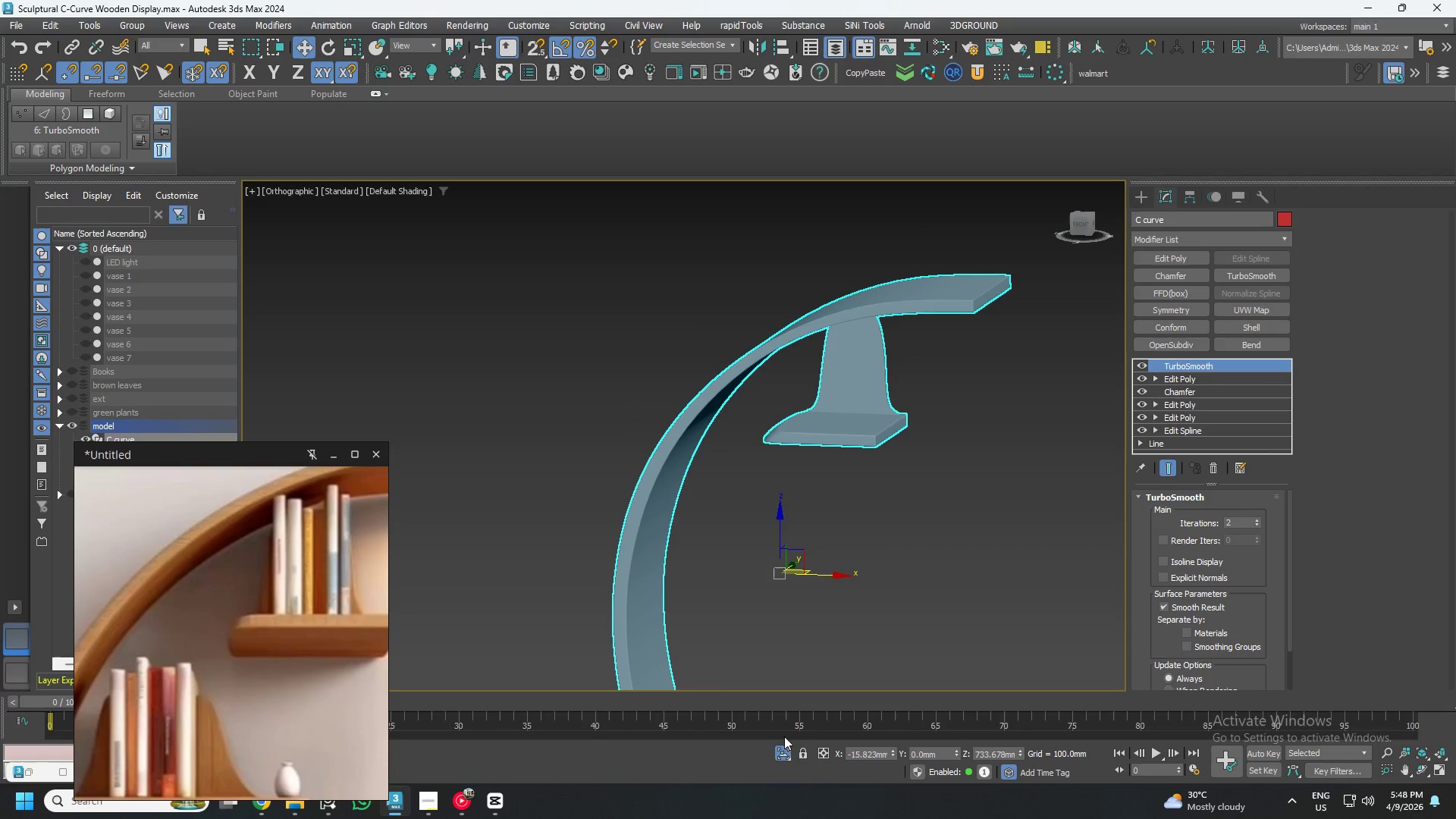 
hold_key(key=AltLeft, duration=1.5)
 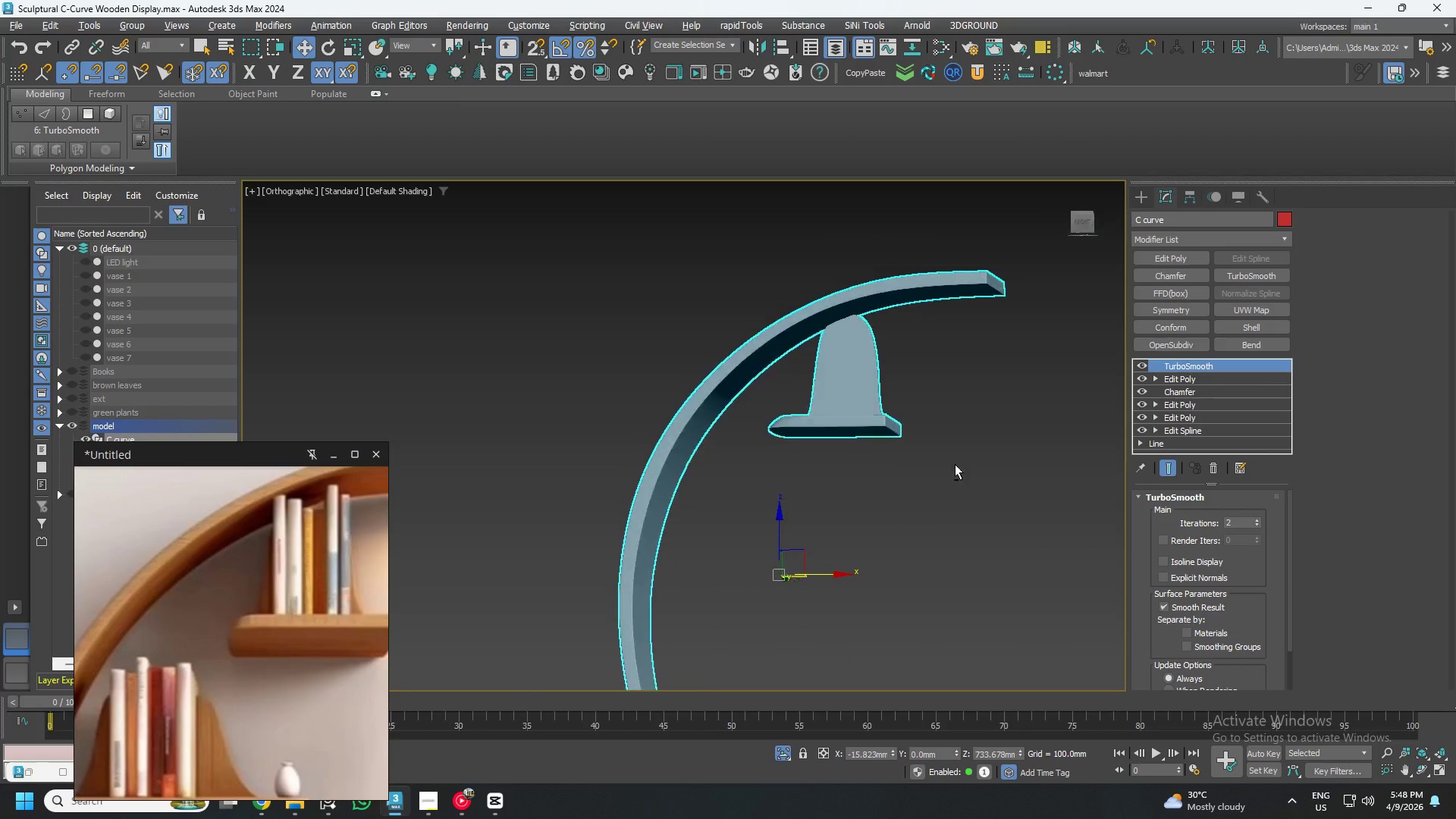 
hold_key(key=AltLeft, duration=0.75)
 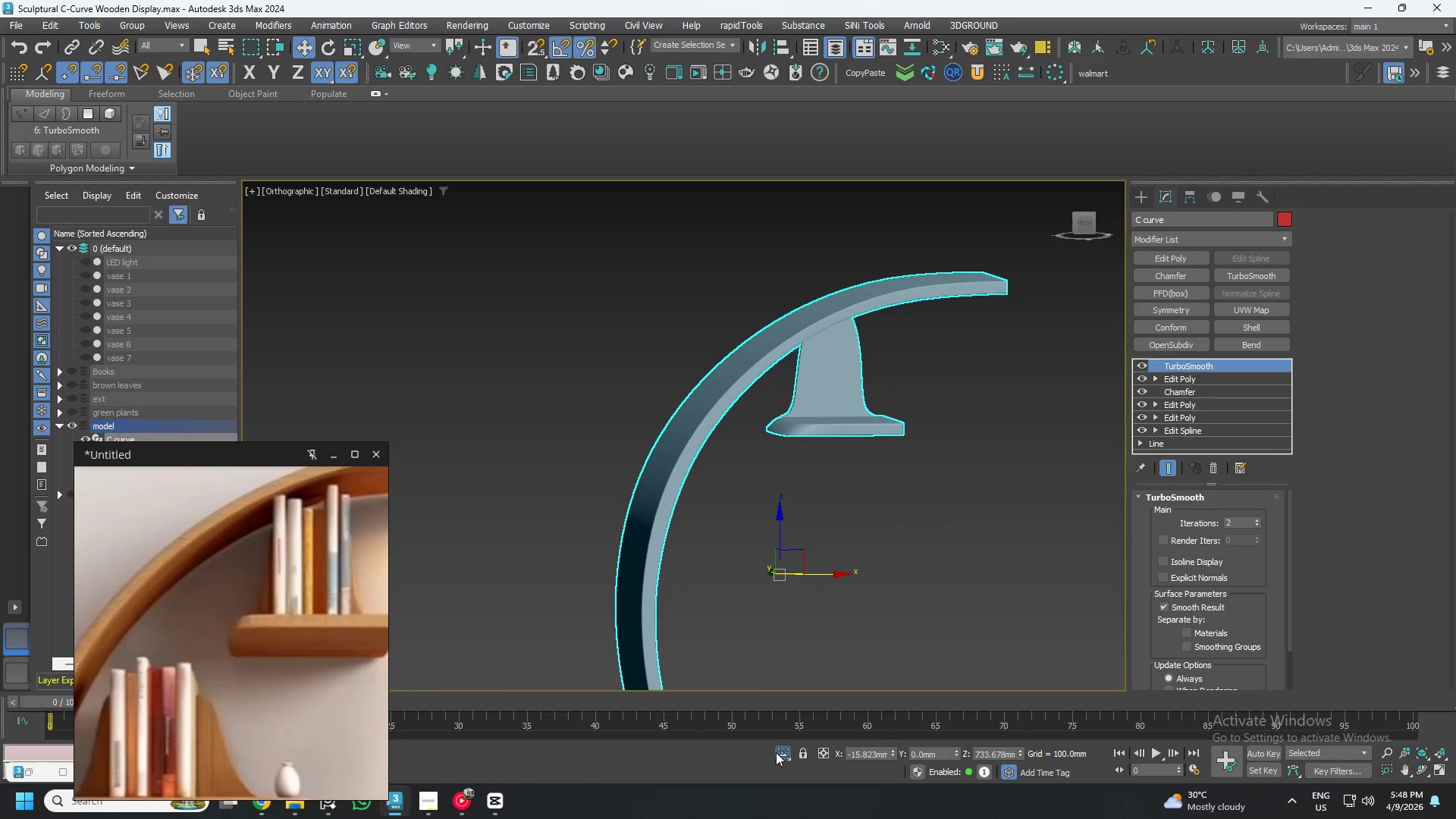 
left_click([776, 752])
 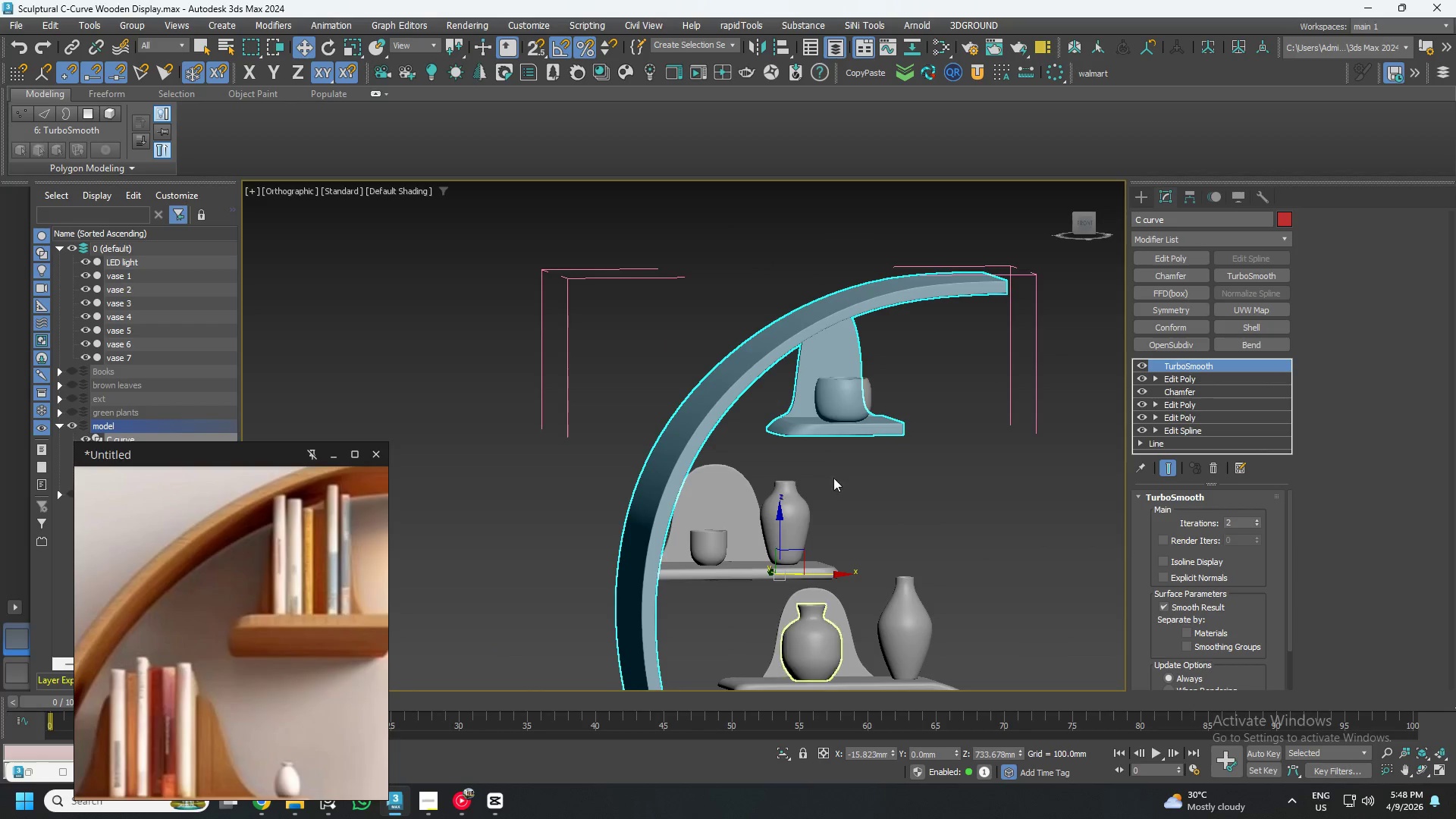 
scroll: coordinate [879, 367], scroll_direction: down, amount: 2.0
 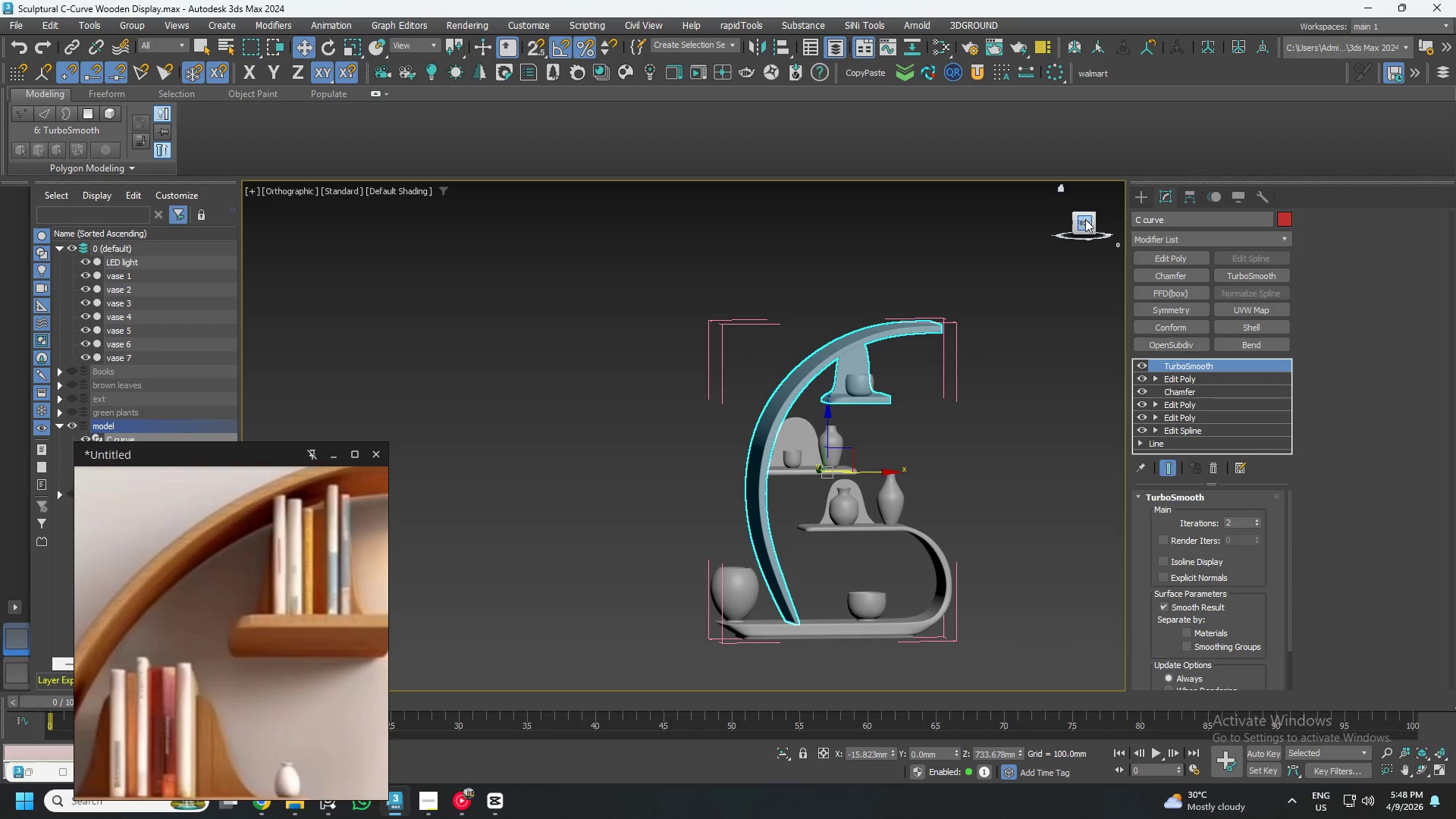 
left_click([1080, 223])
 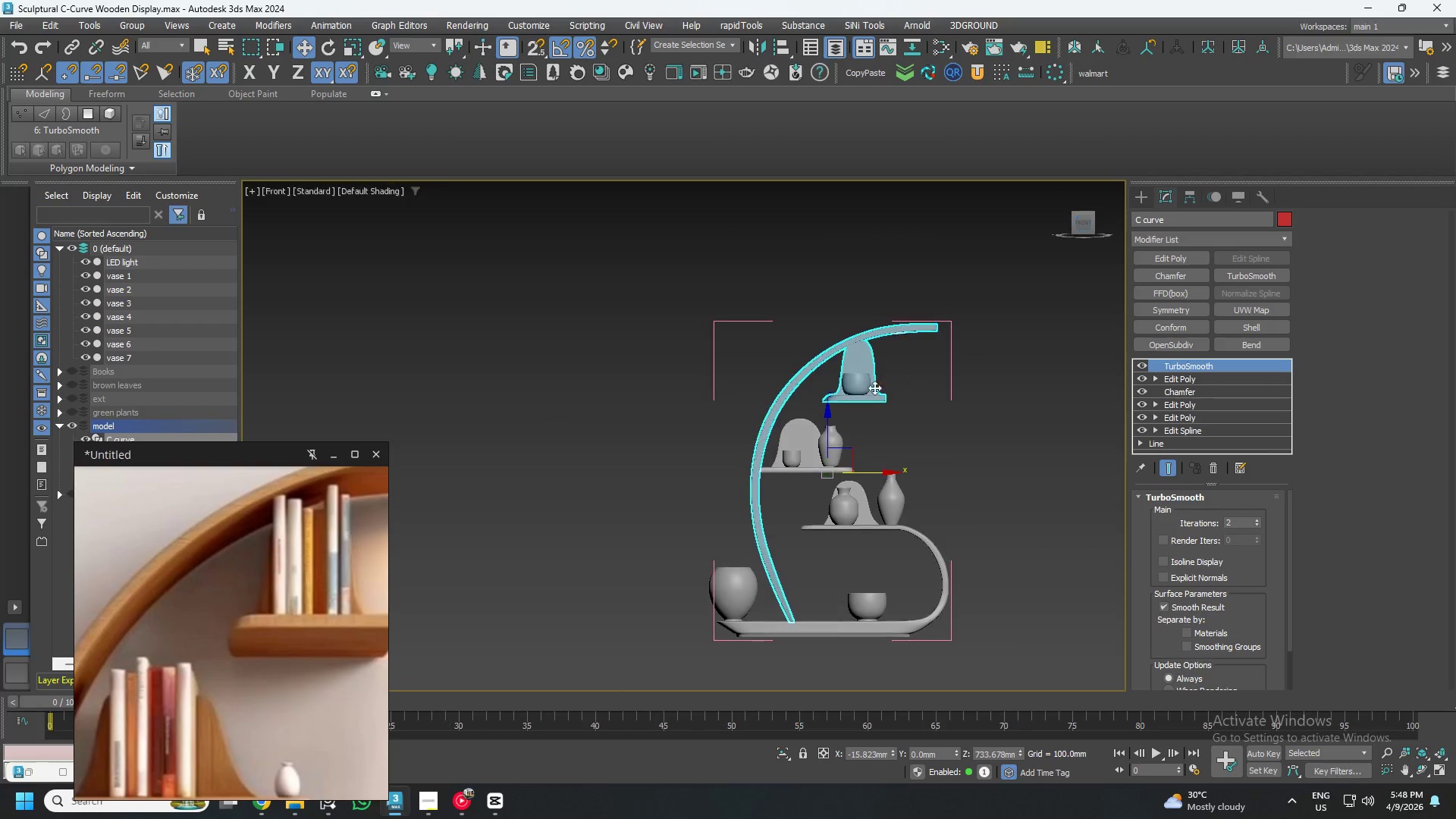 
scroll: coordinate [864, 340], scroll_direction: up, amount: 2.0
 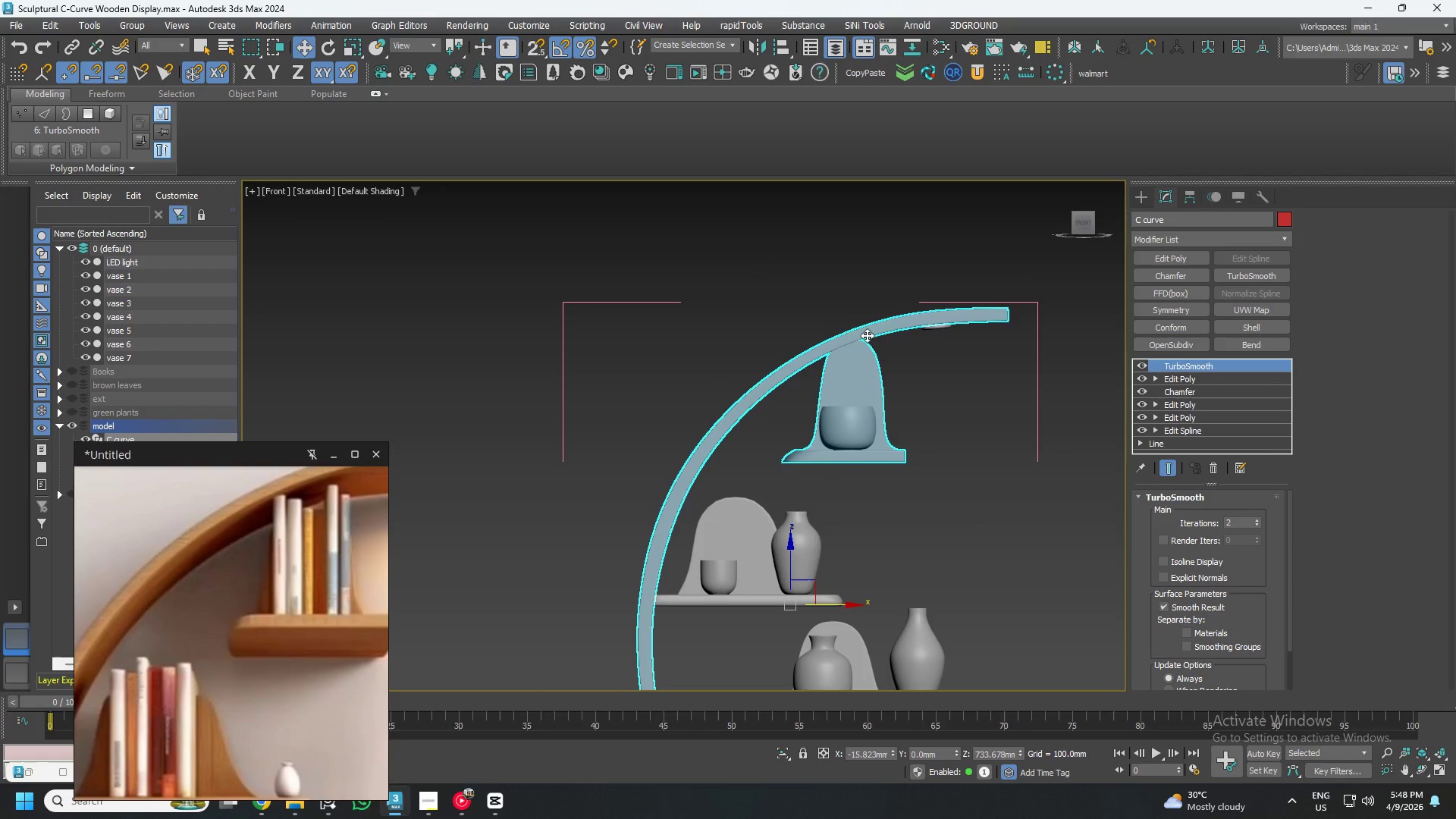 
hold_key(key=AltLeft, duration=1.36)
 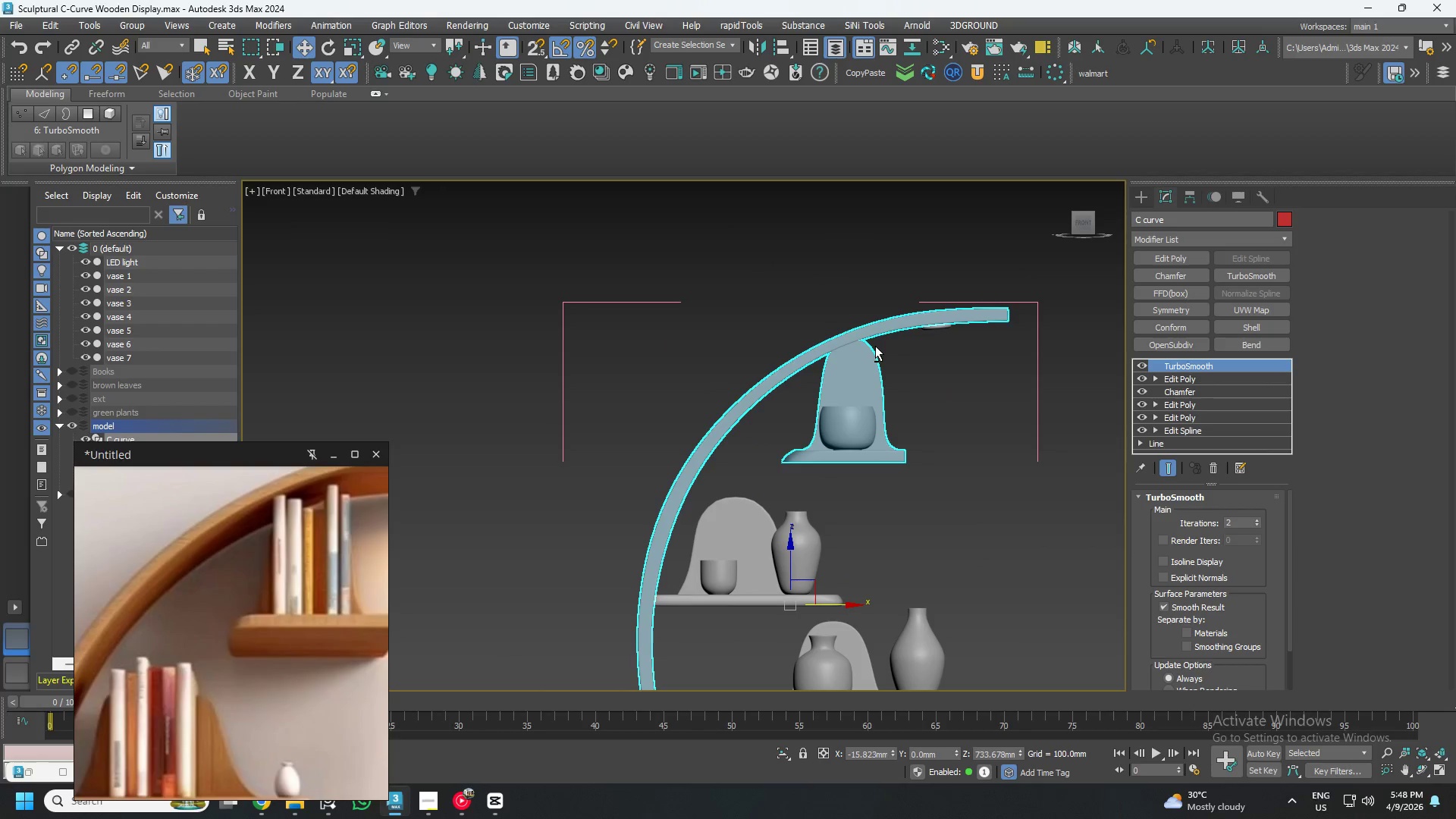 
key(Alt+C)
 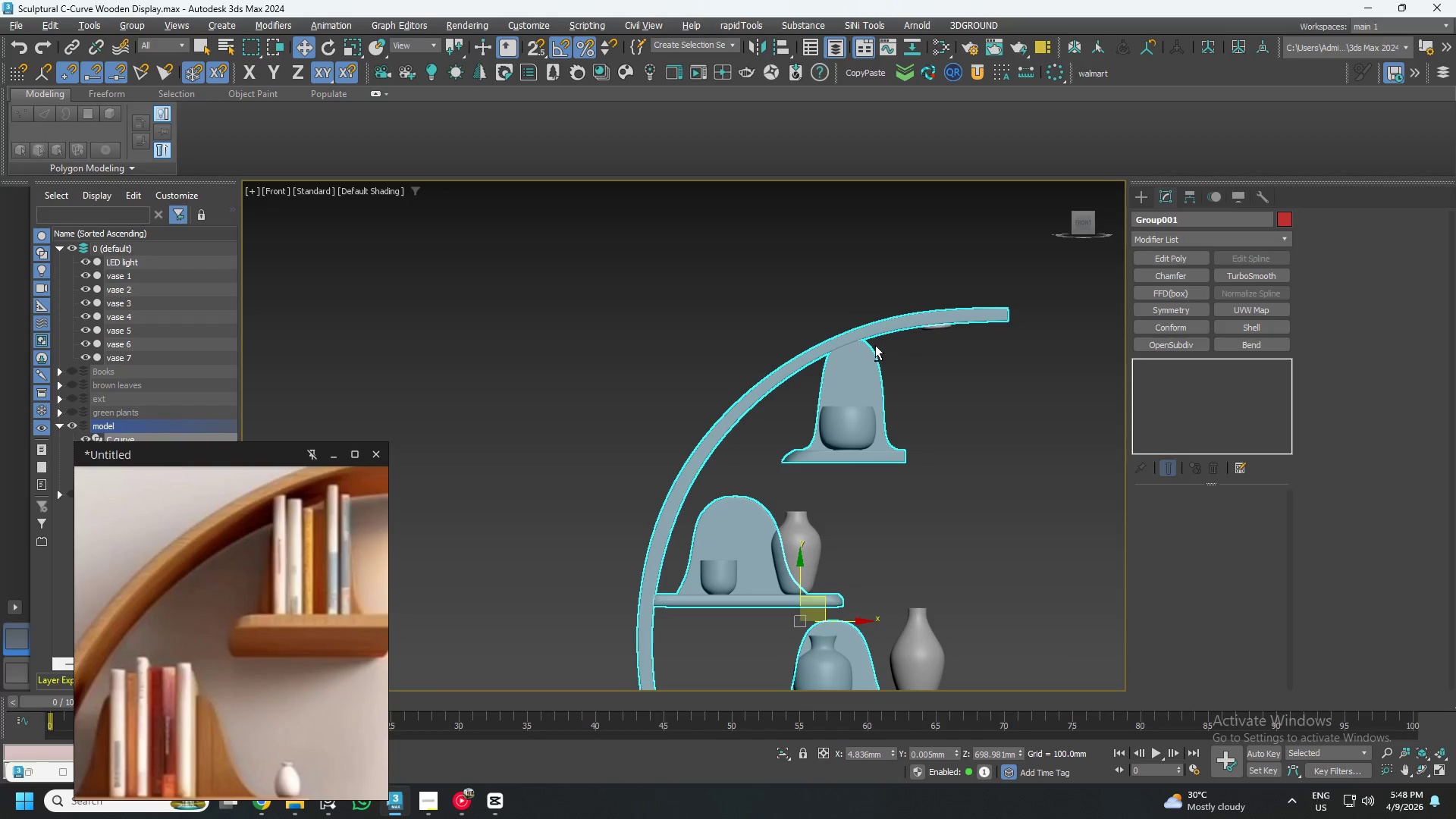 
scroll: coordinate [874, 349], scroll_direction: down, amount: 2.0
 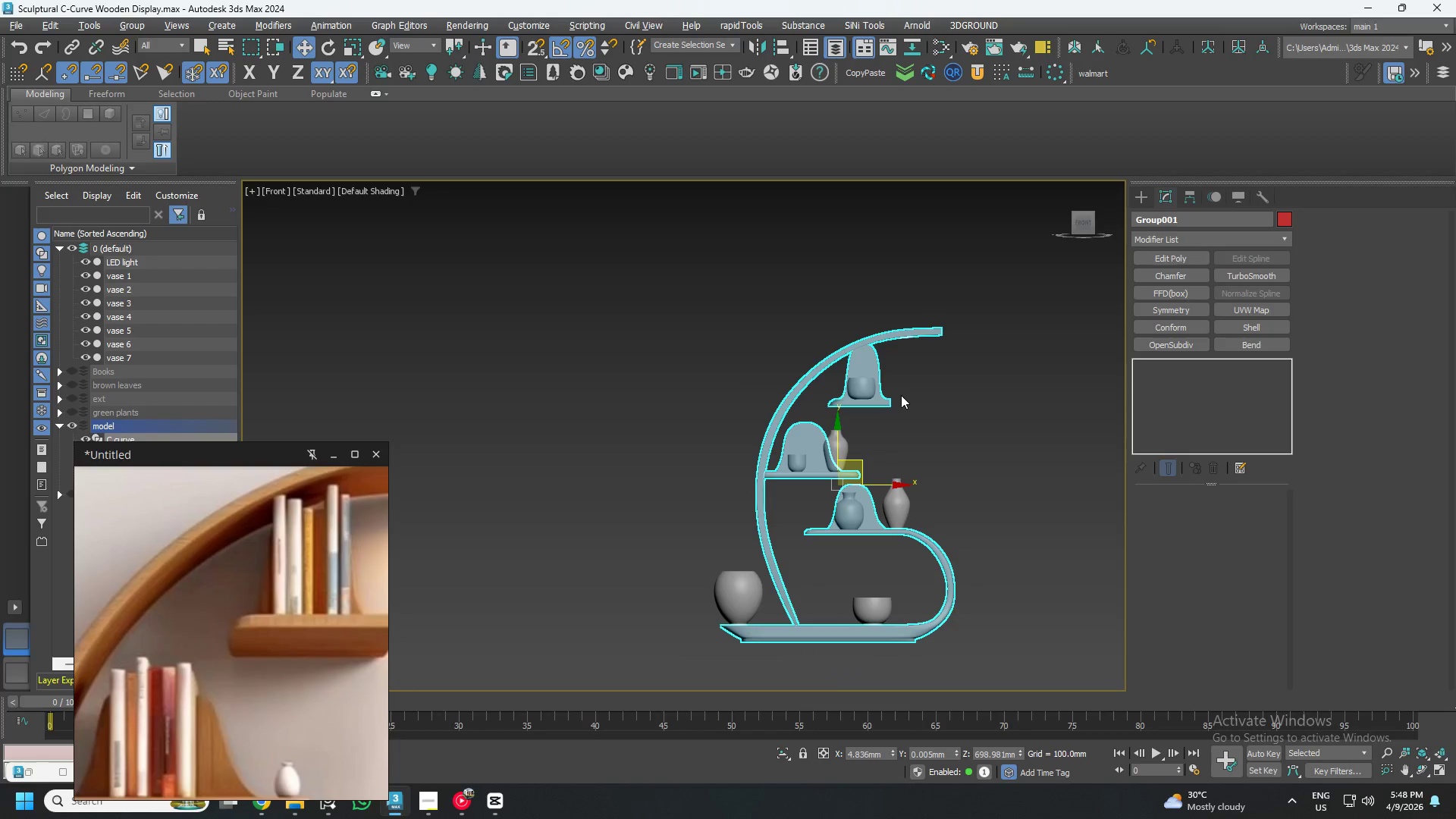 
key(Control+S)
 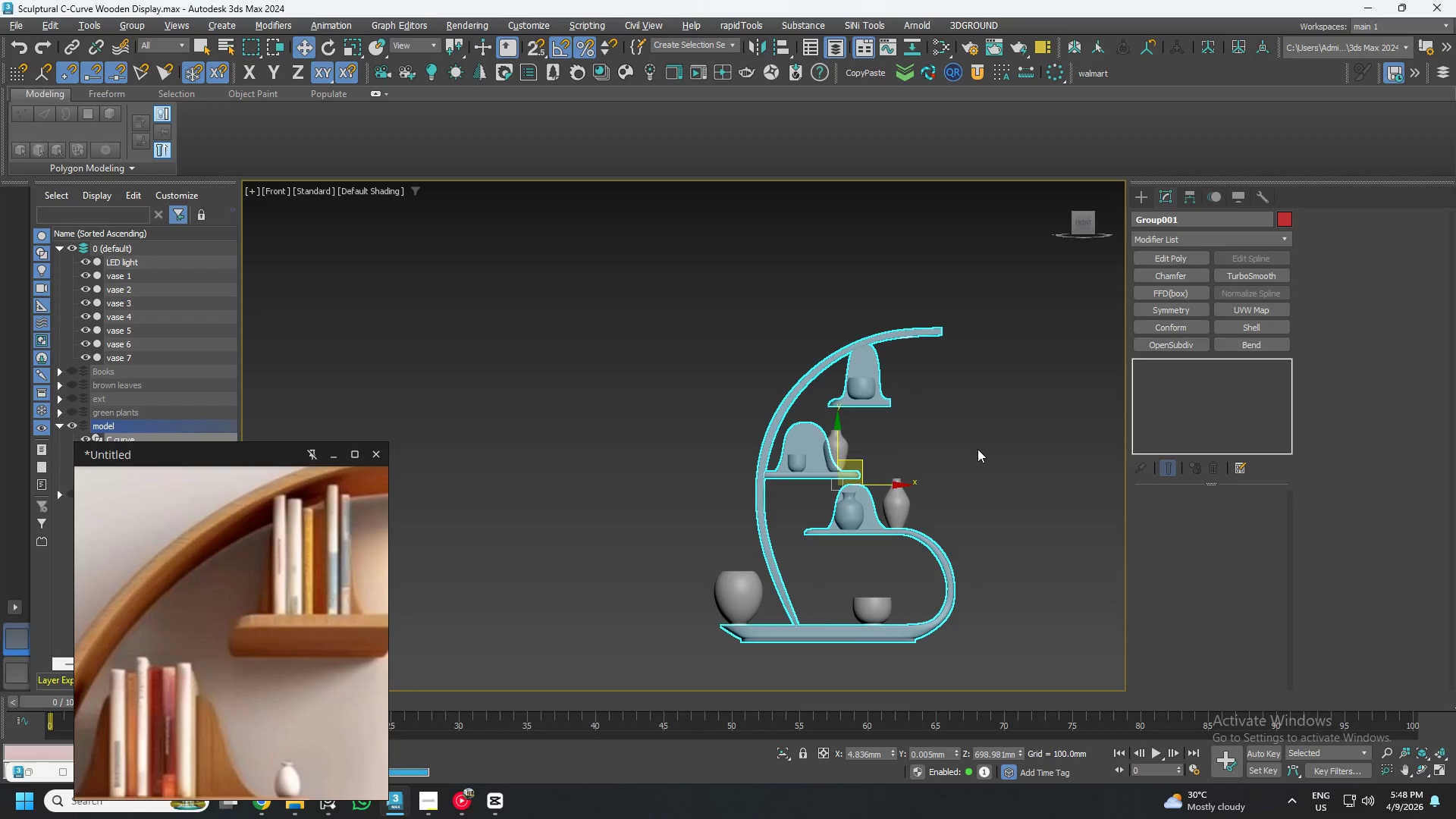 
left_click([1011, 450])
 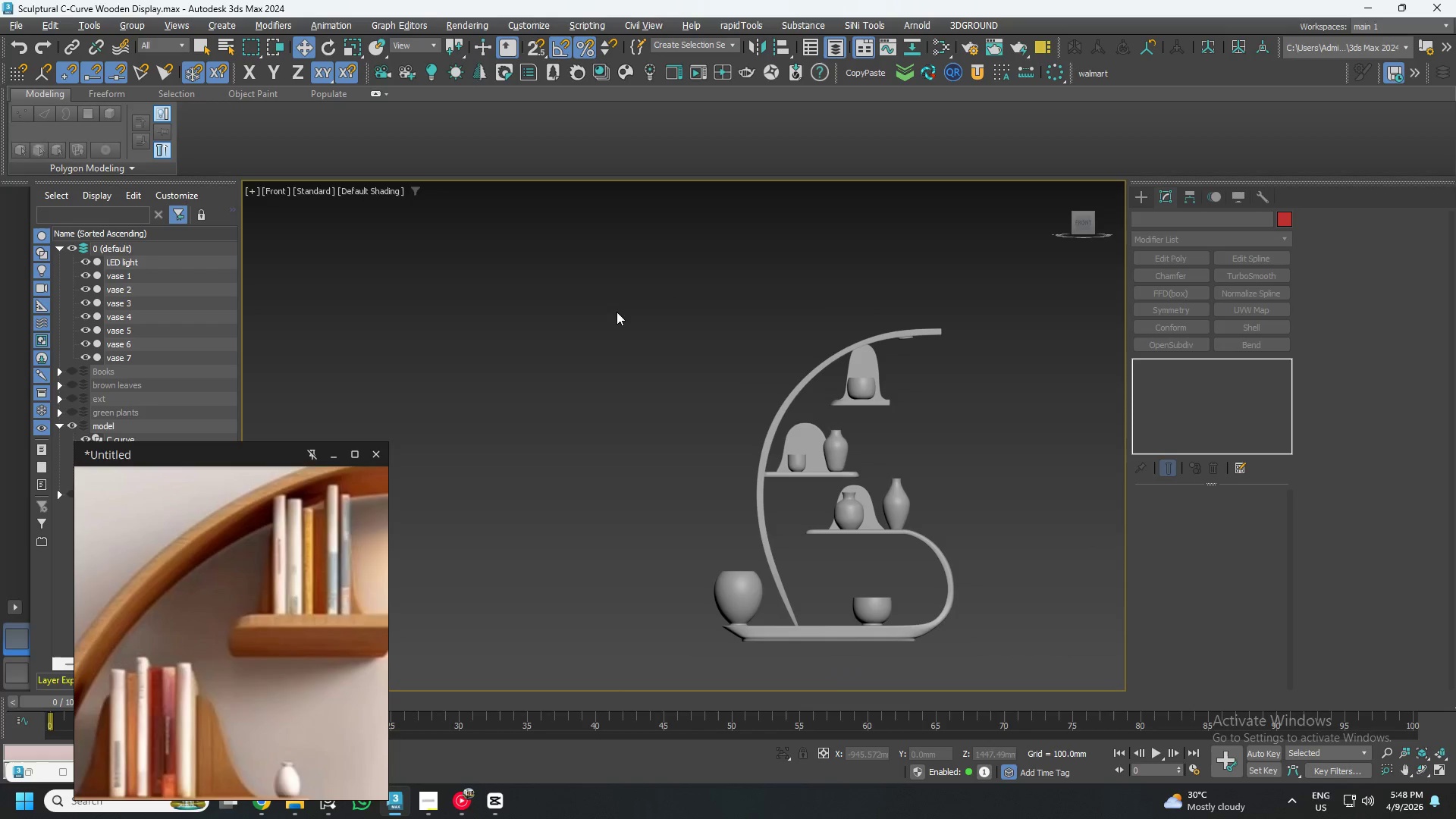 
left_click_drag(start_coordinate=[620, 304], to_coordinate=[1093, 697])
 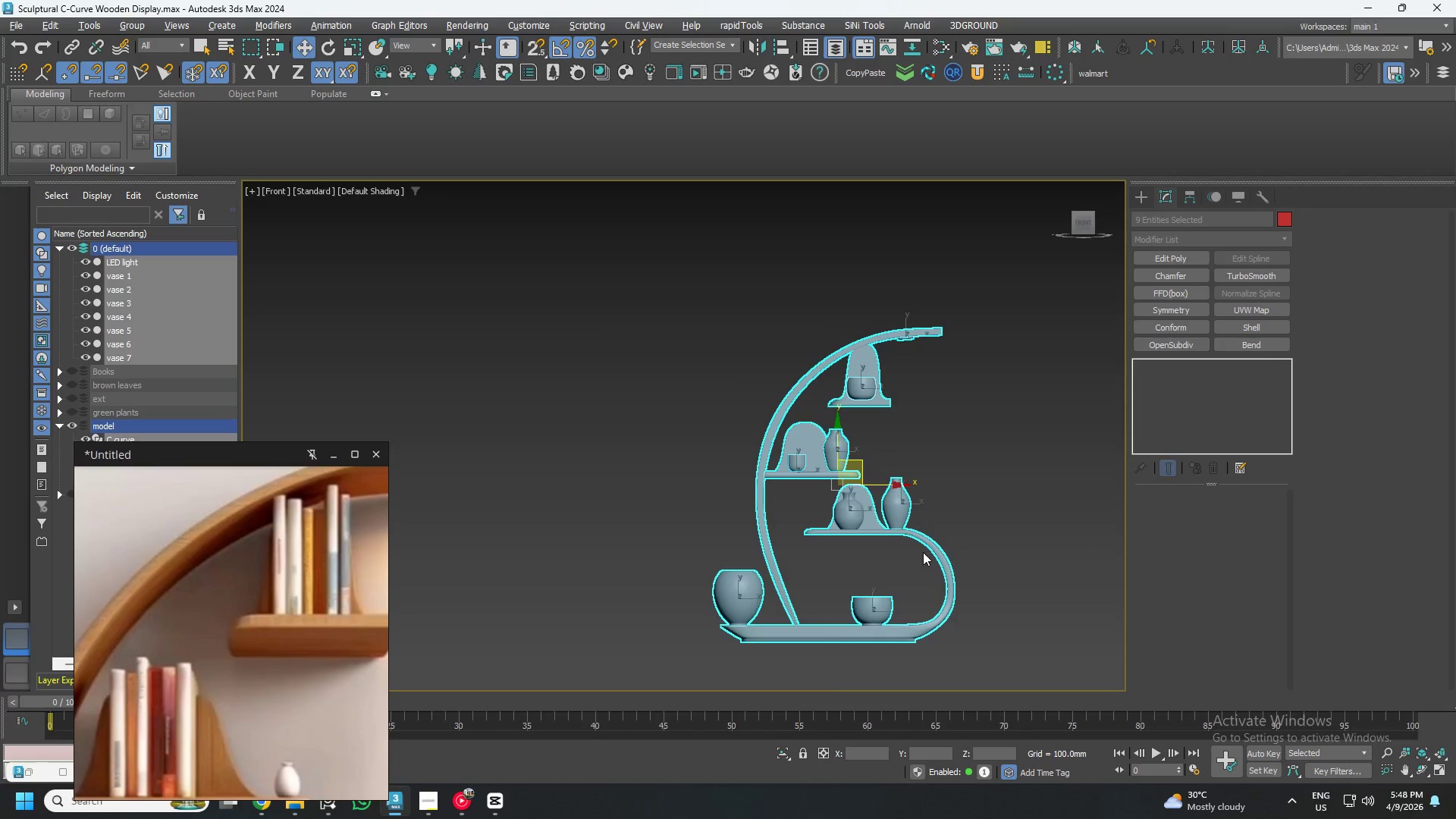 
hold_key(key=AltLeft, duration=1.5)
left_click([916, 535])
 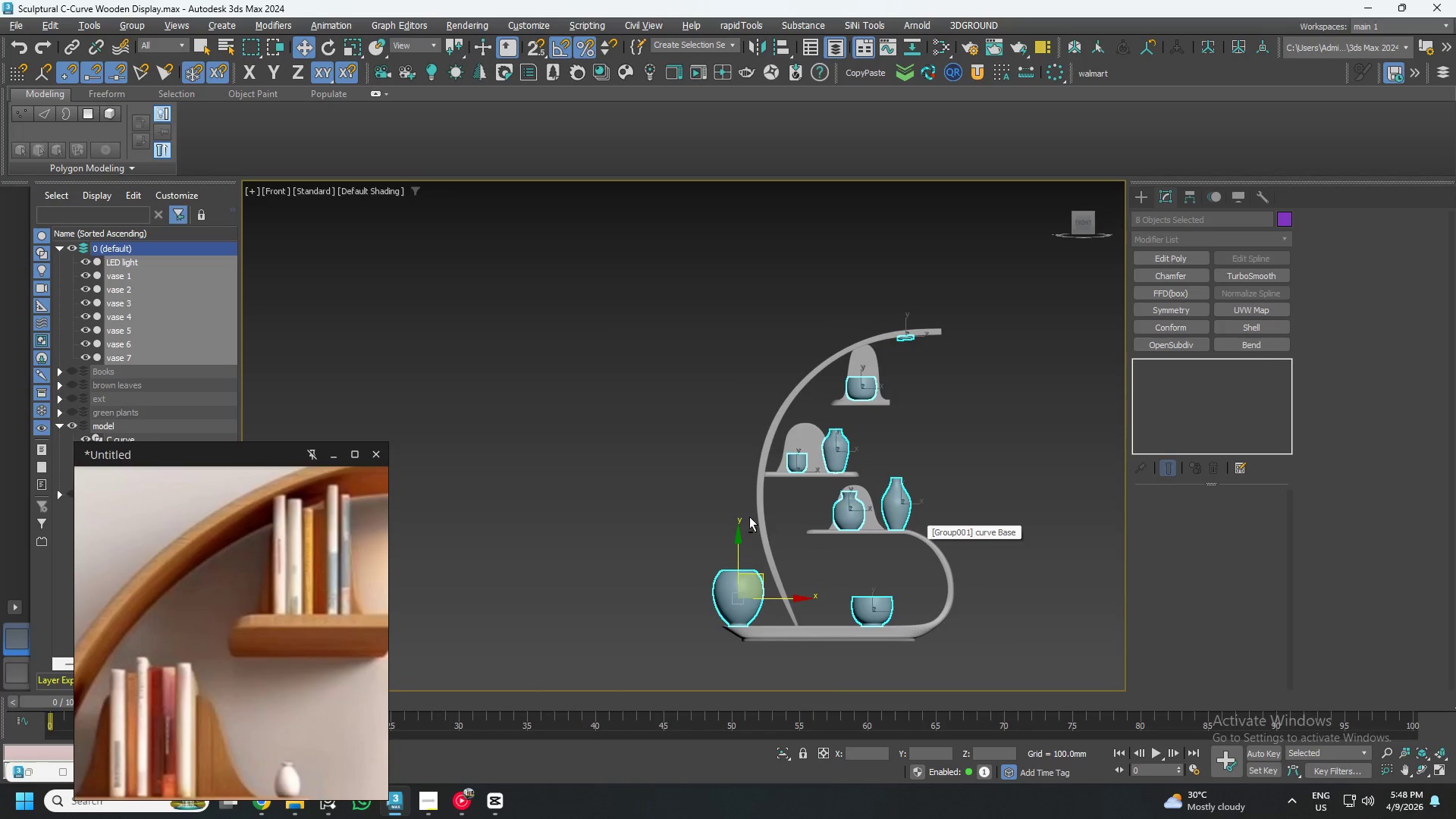 
hold_key(key=AltLeft, duration=0.33)
 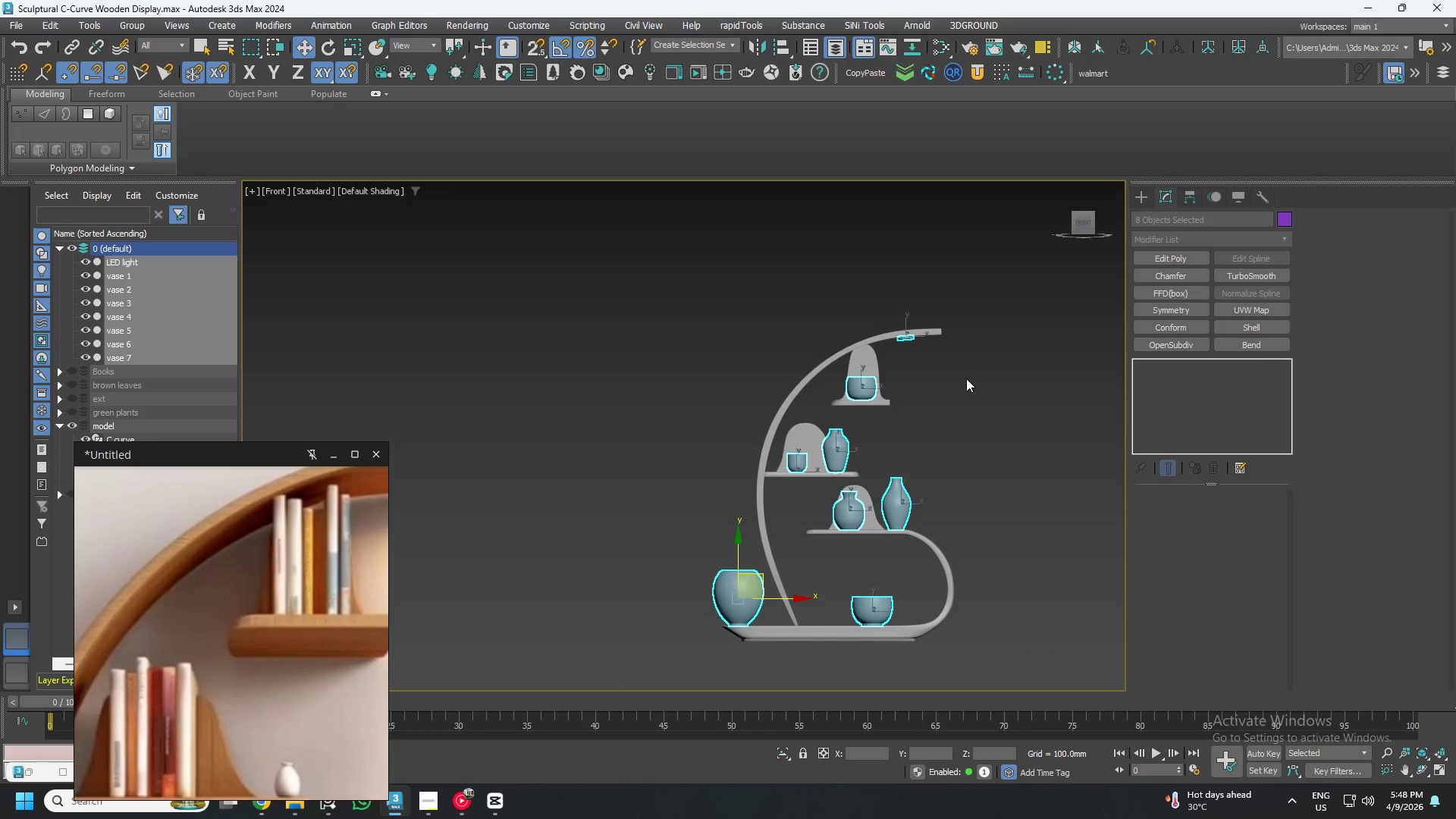 
hold_key(key=AltLeft, duration=0.91)
 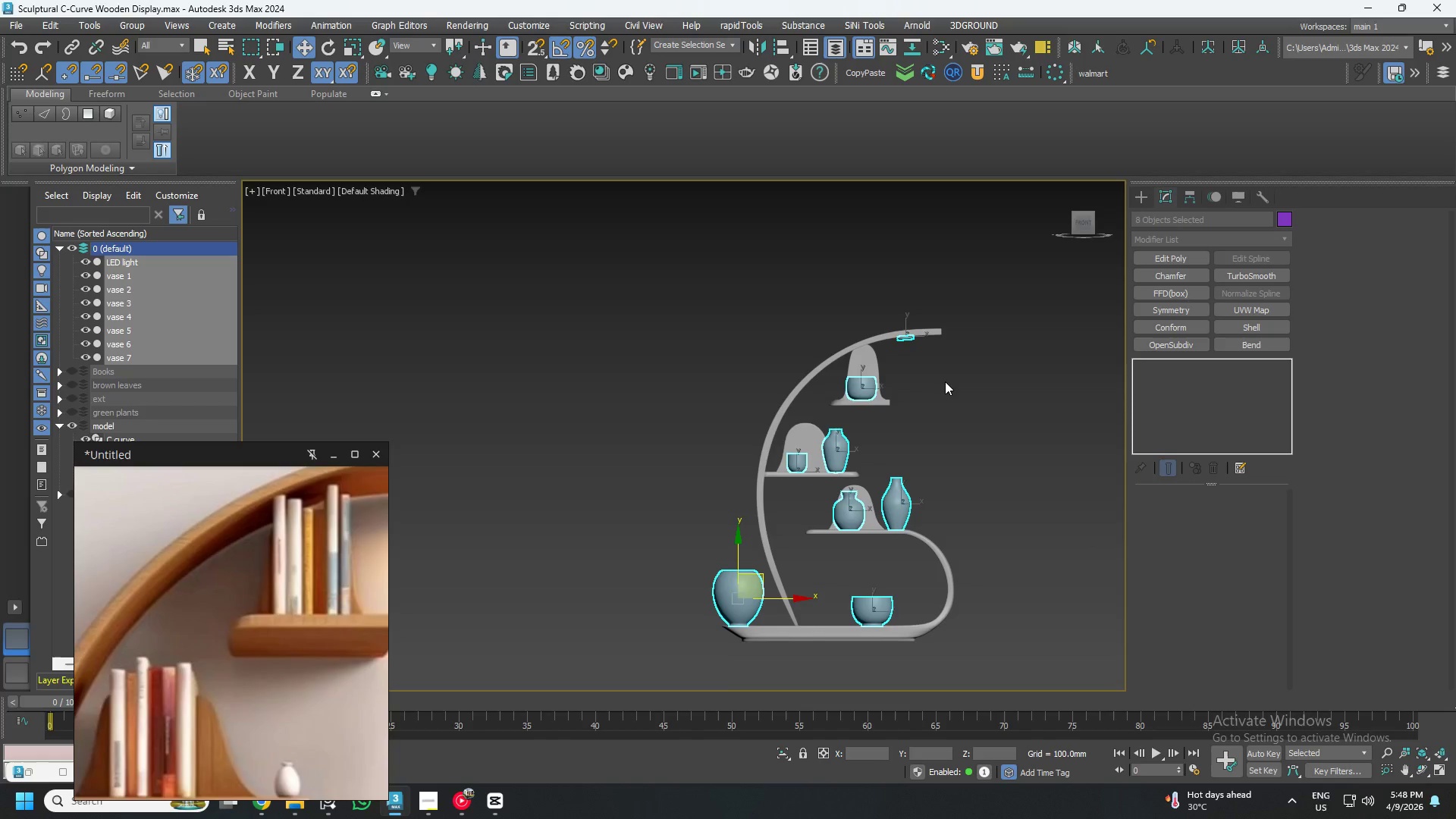 
hold_key(key=AltLeft, duration=0.94)
 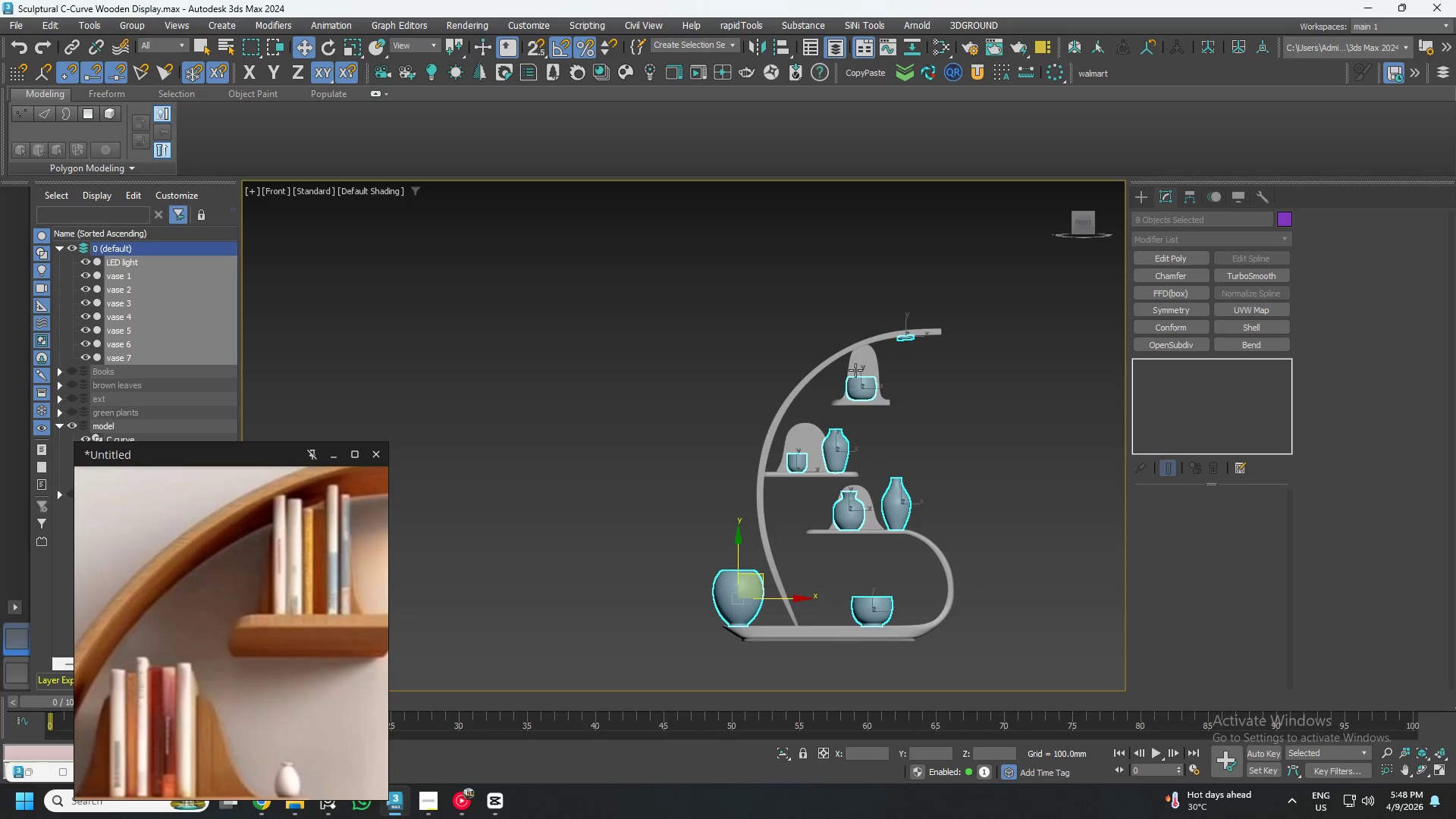 
right_click([862, 378])
 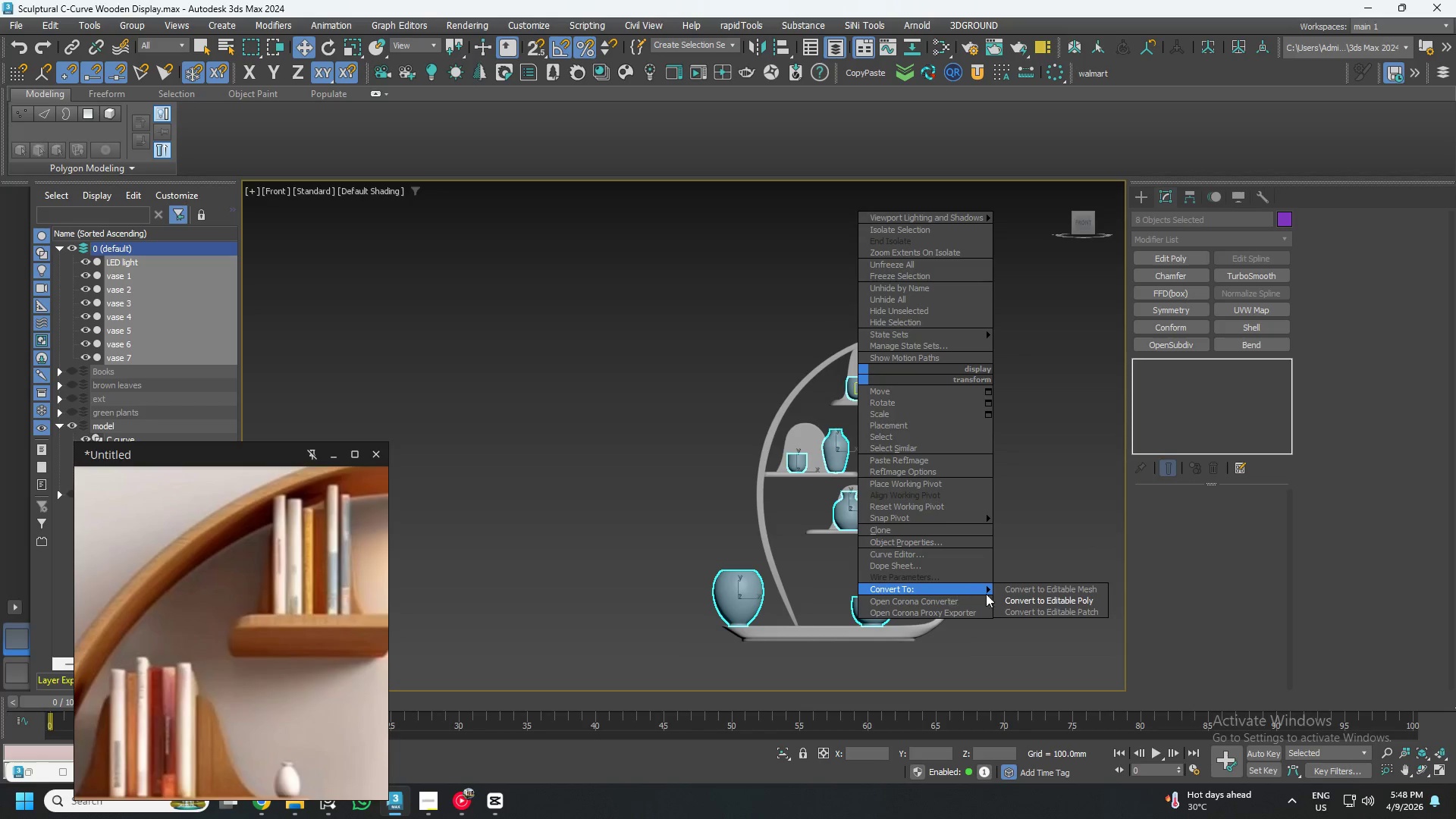 
left_click([1066, 601])
 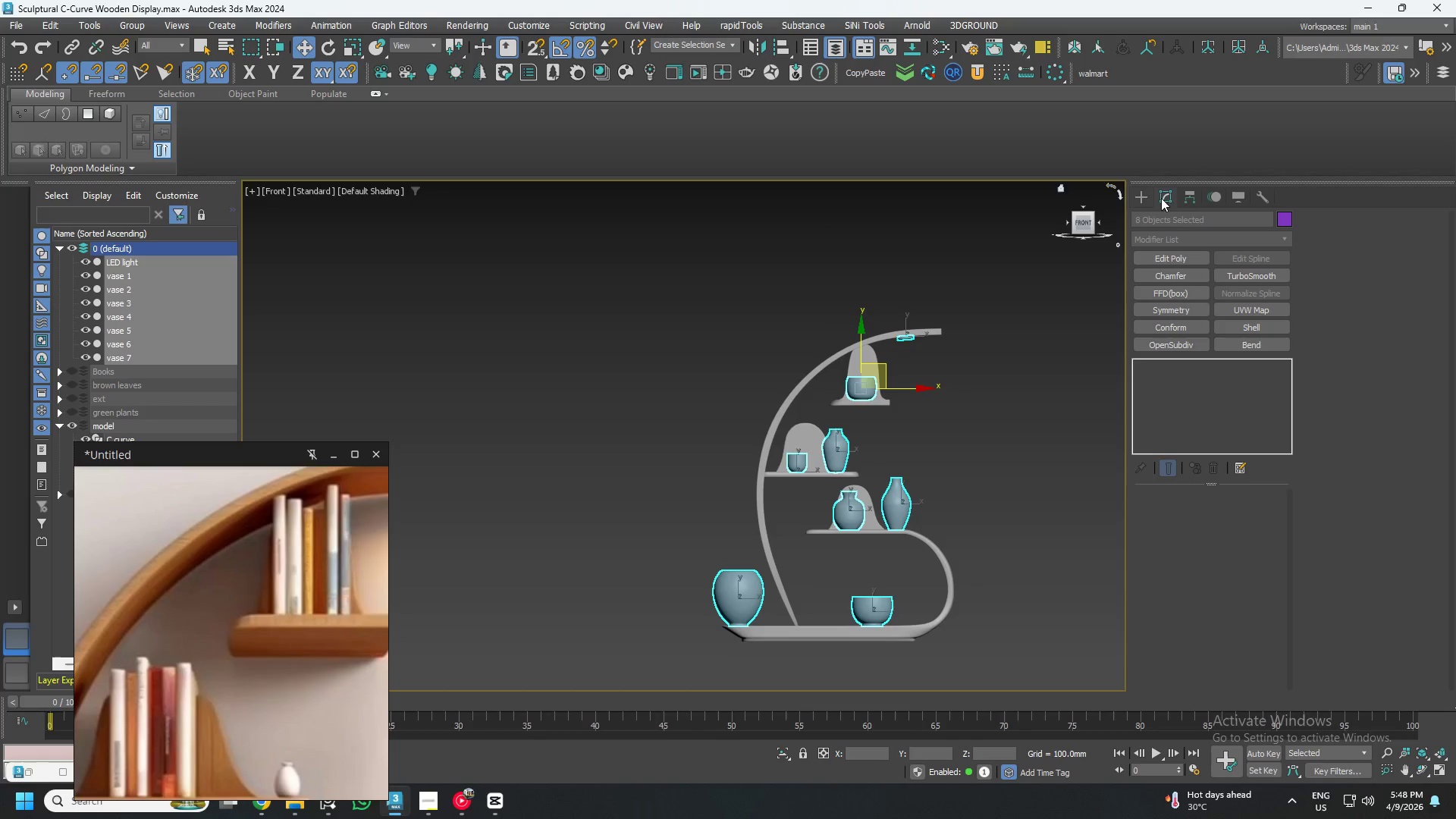 
left_click_drag(start_coordinate=[667, 268], to_coordinate=[1053, 718])
 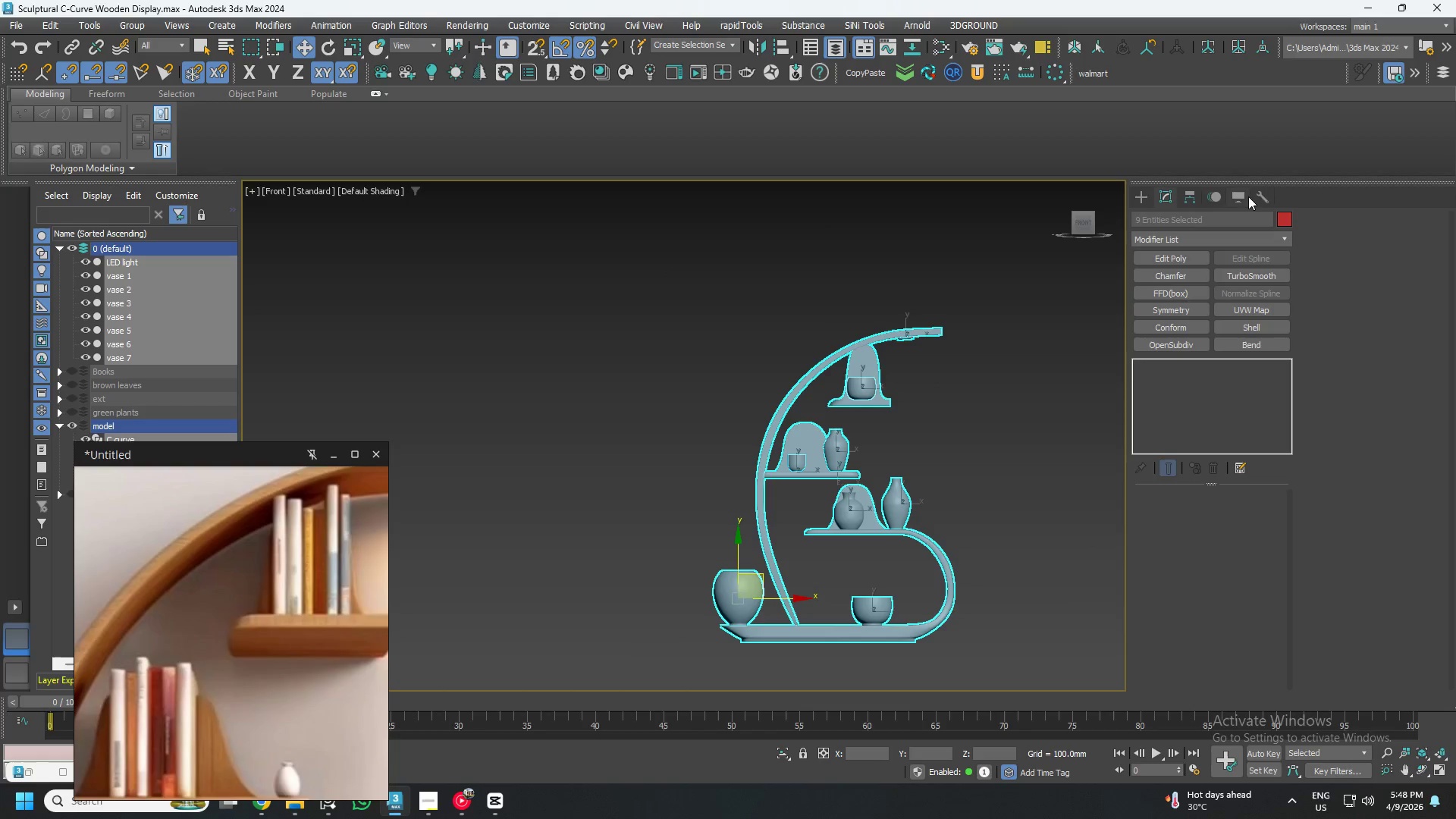 
left_click([1267, 196])
 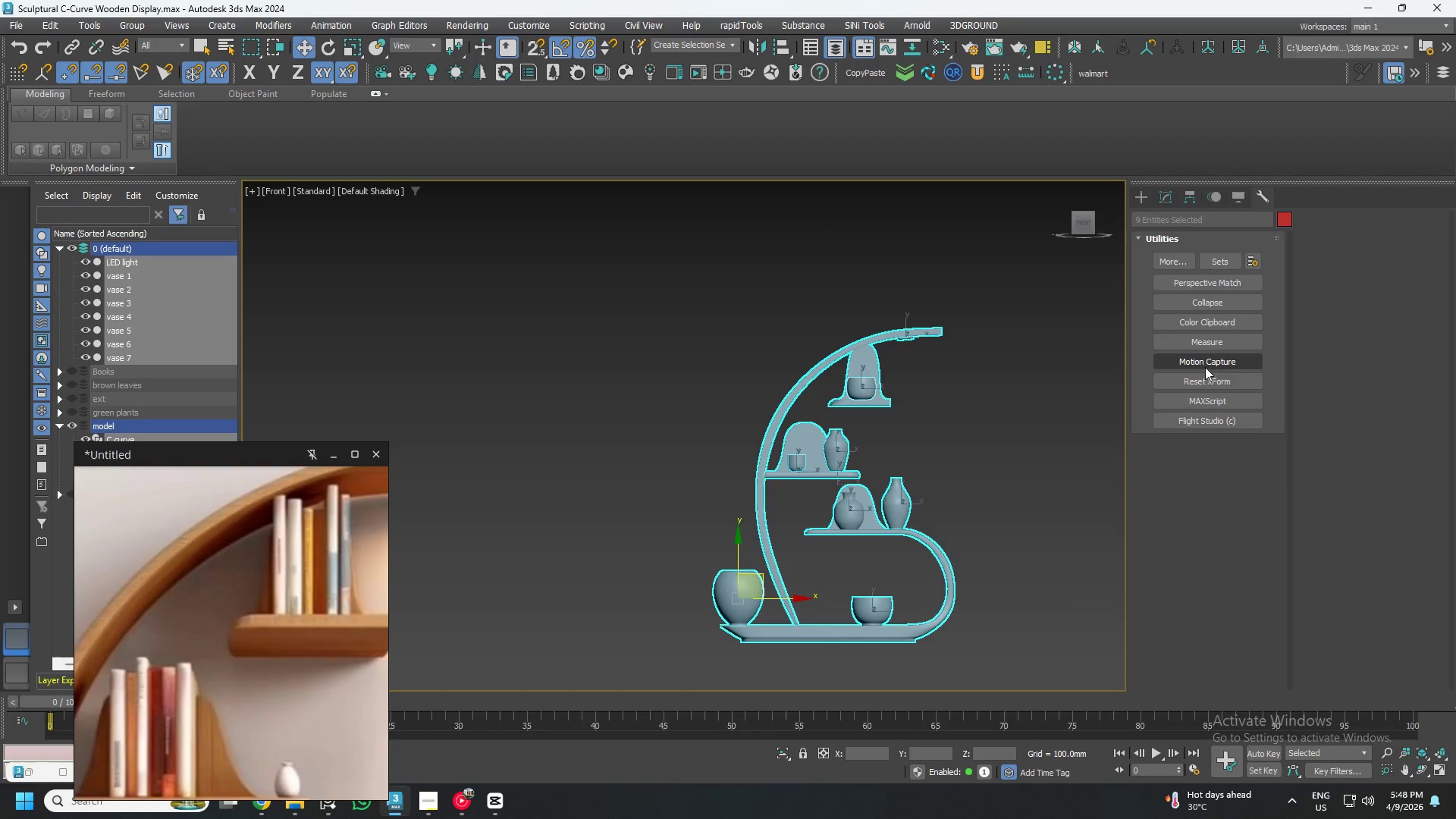 
left_click([1204, 375])
 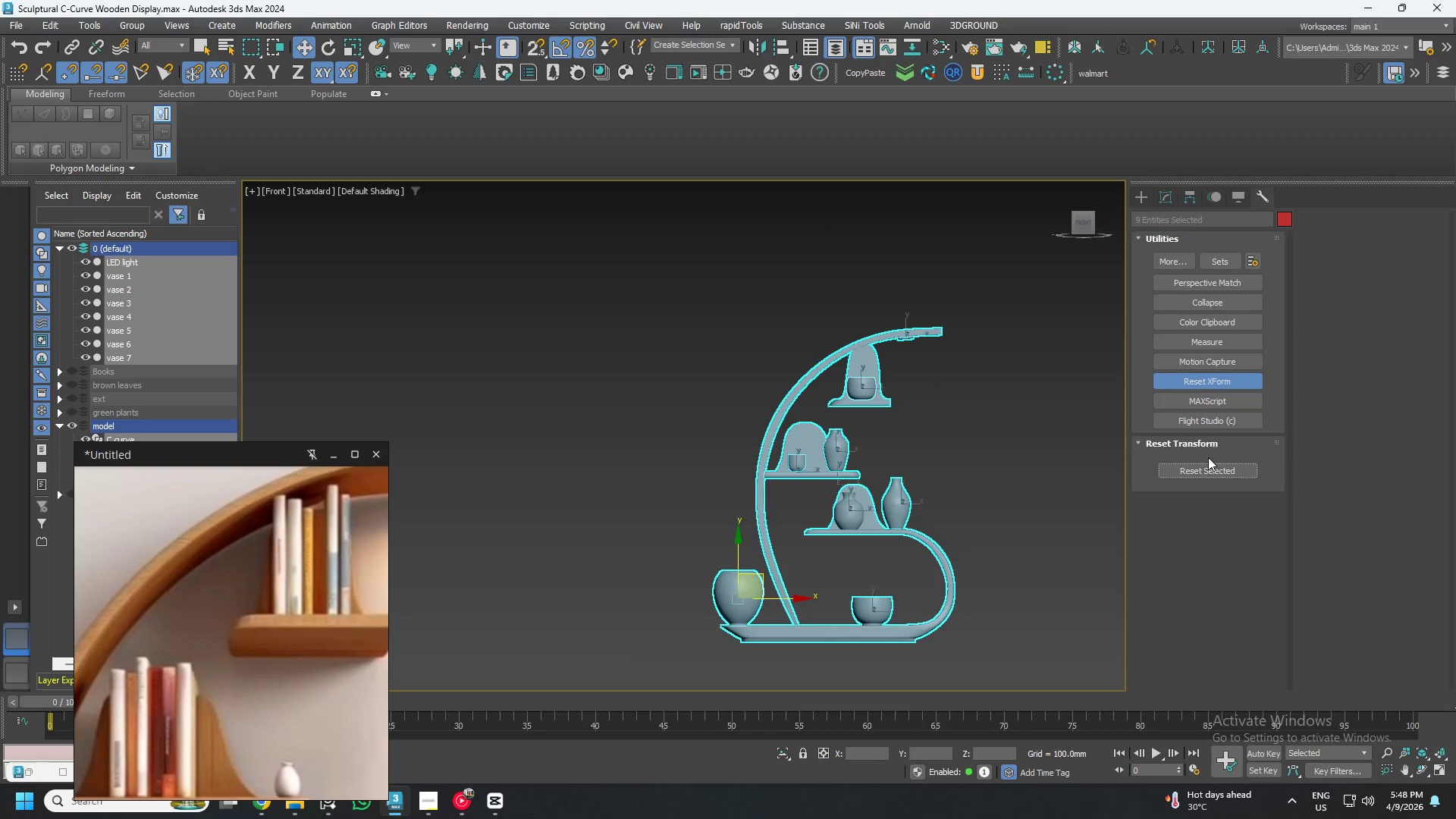 
left_click([1207, 470])
 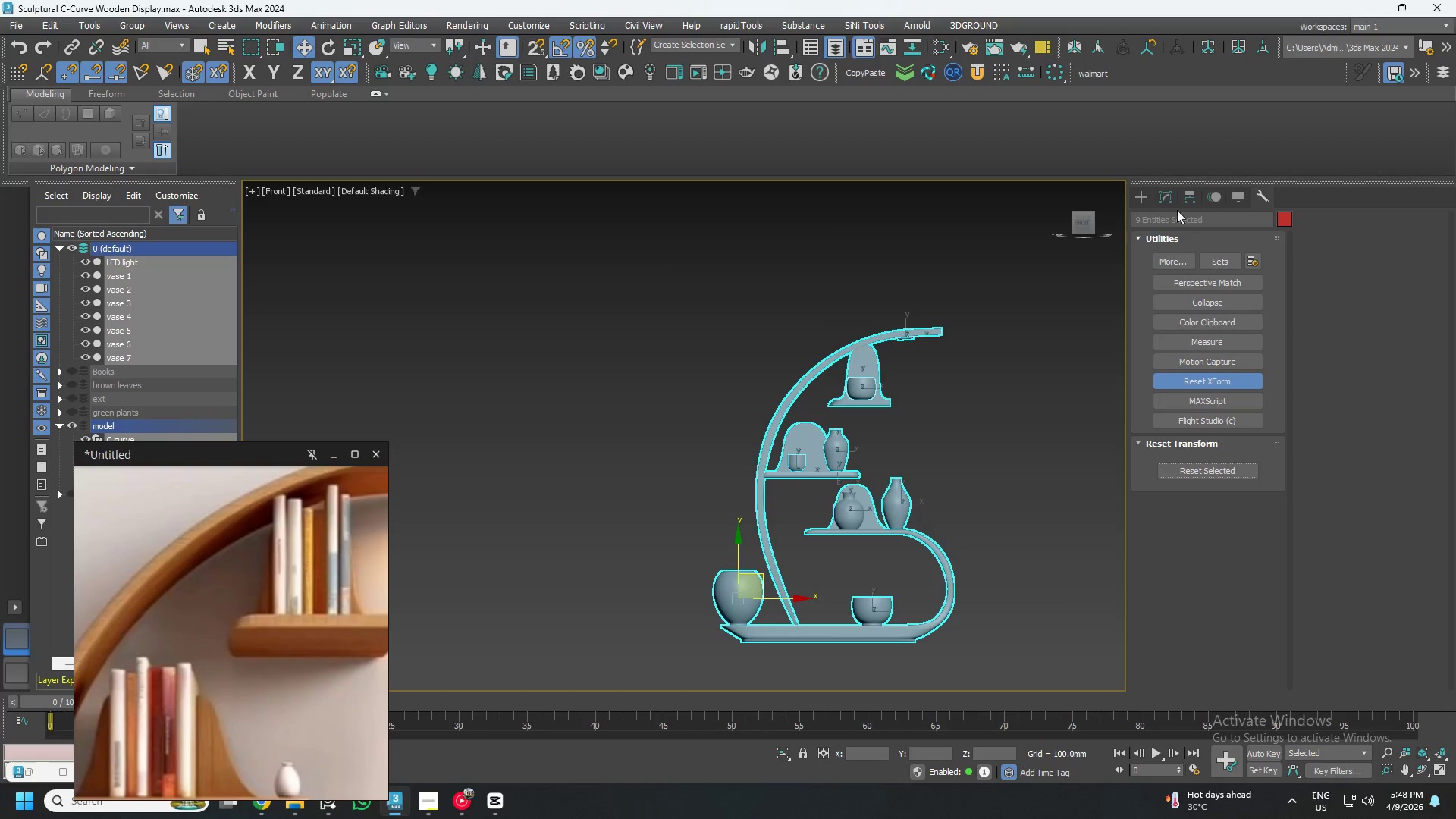 
left_click([1167, 192])
 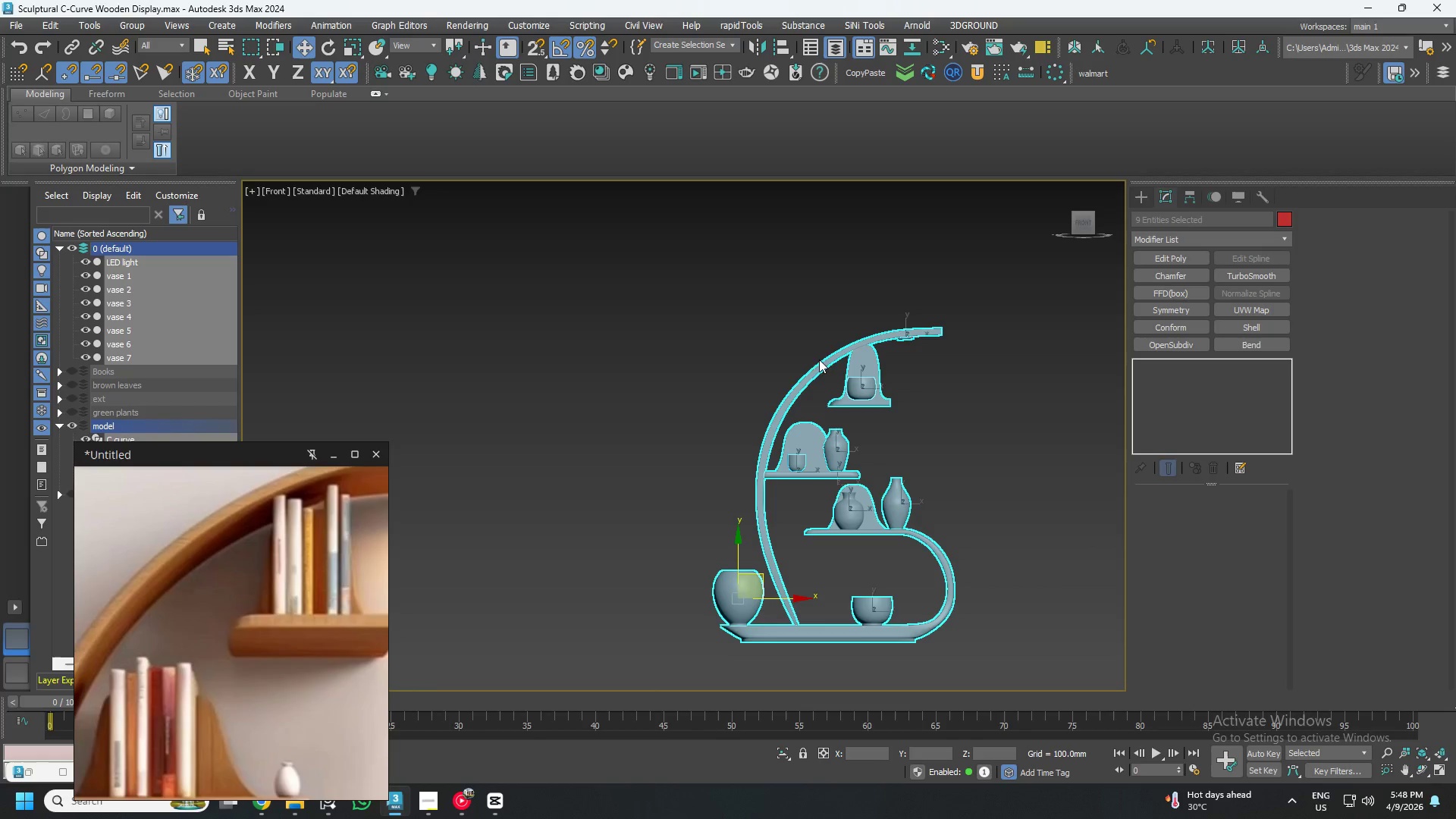 
right_click([846, 364])
 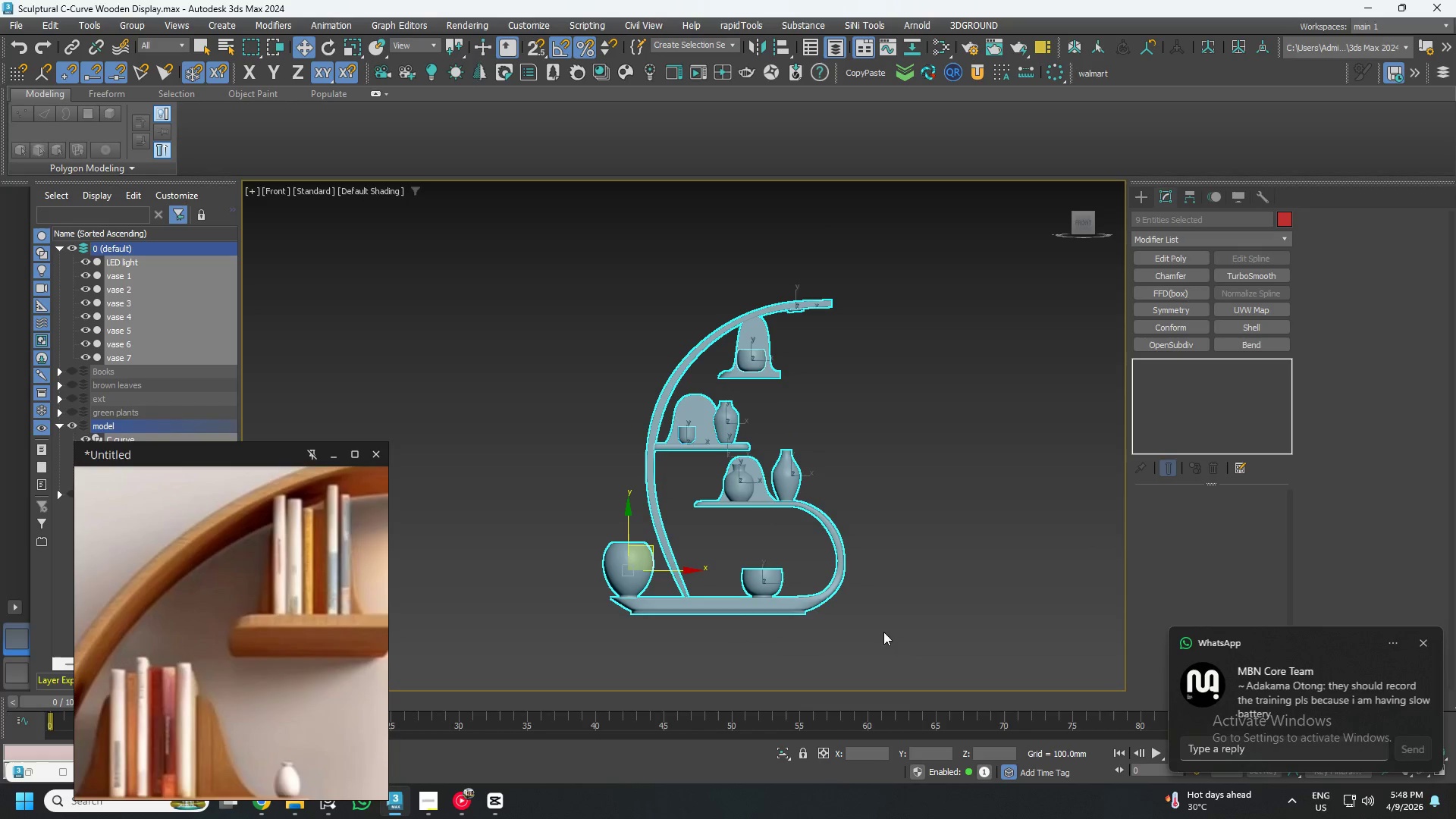 
wait(5.88)
 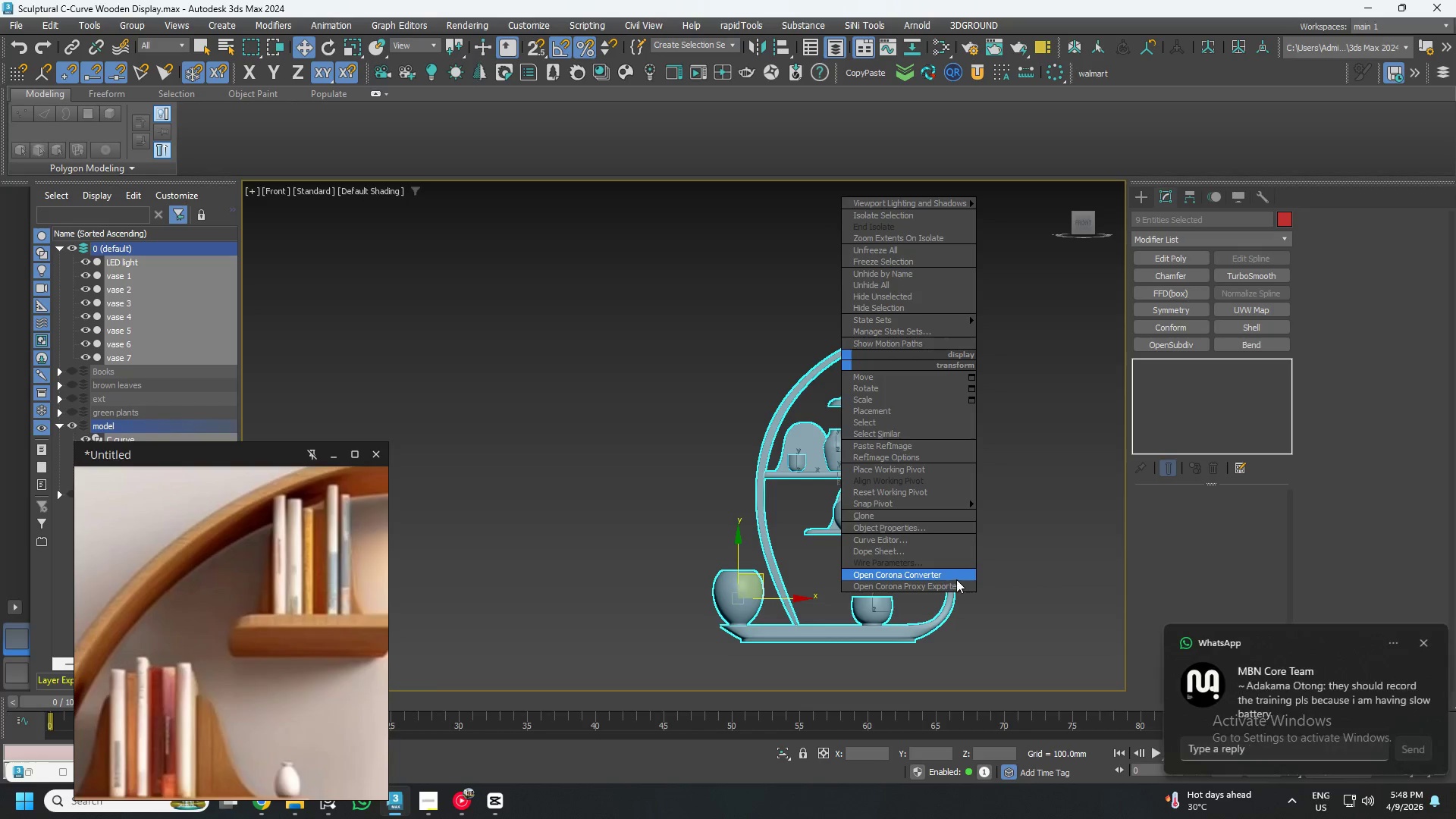 
left_click([668, 387])
 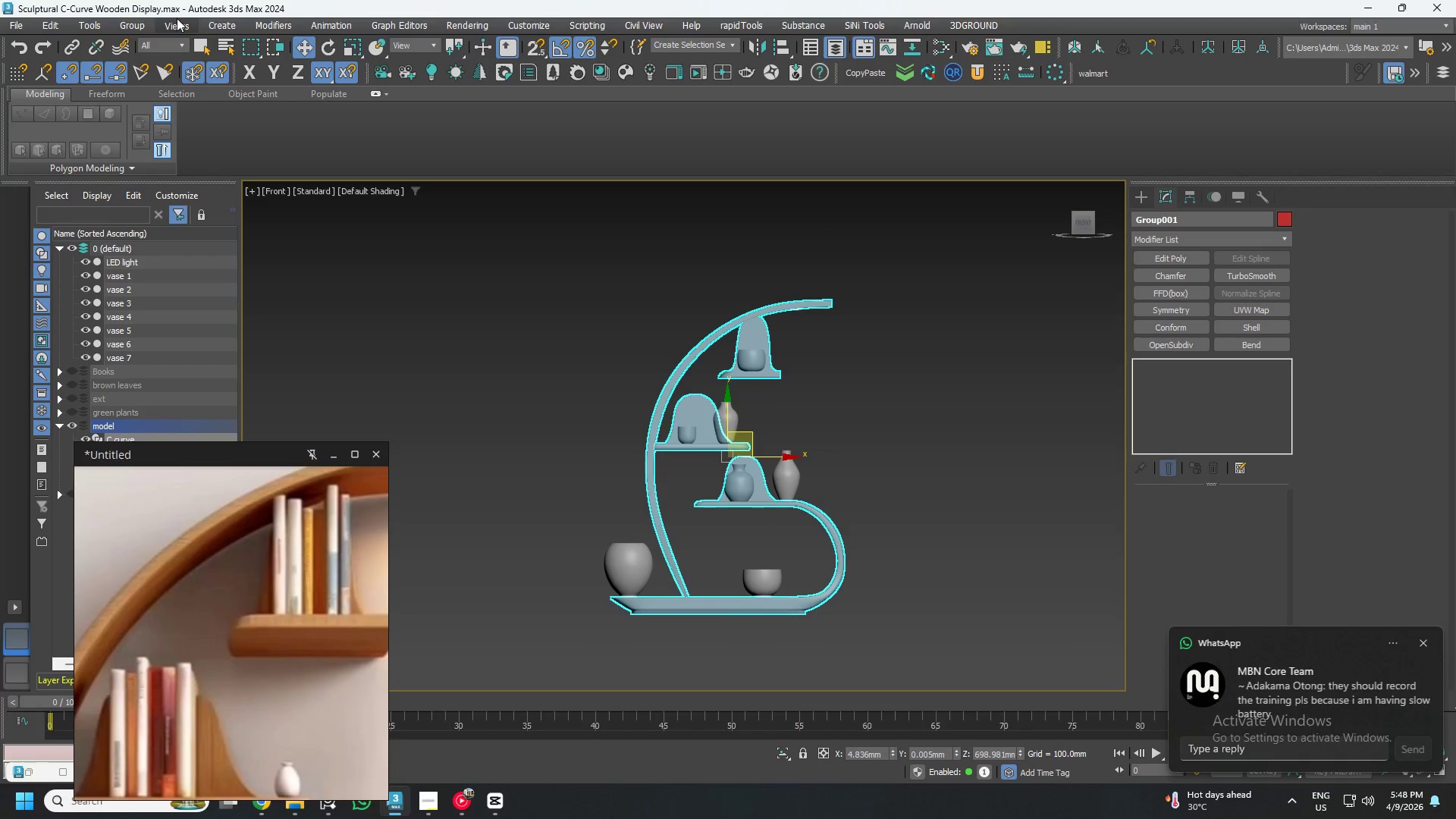 
left_click([140, 27])
 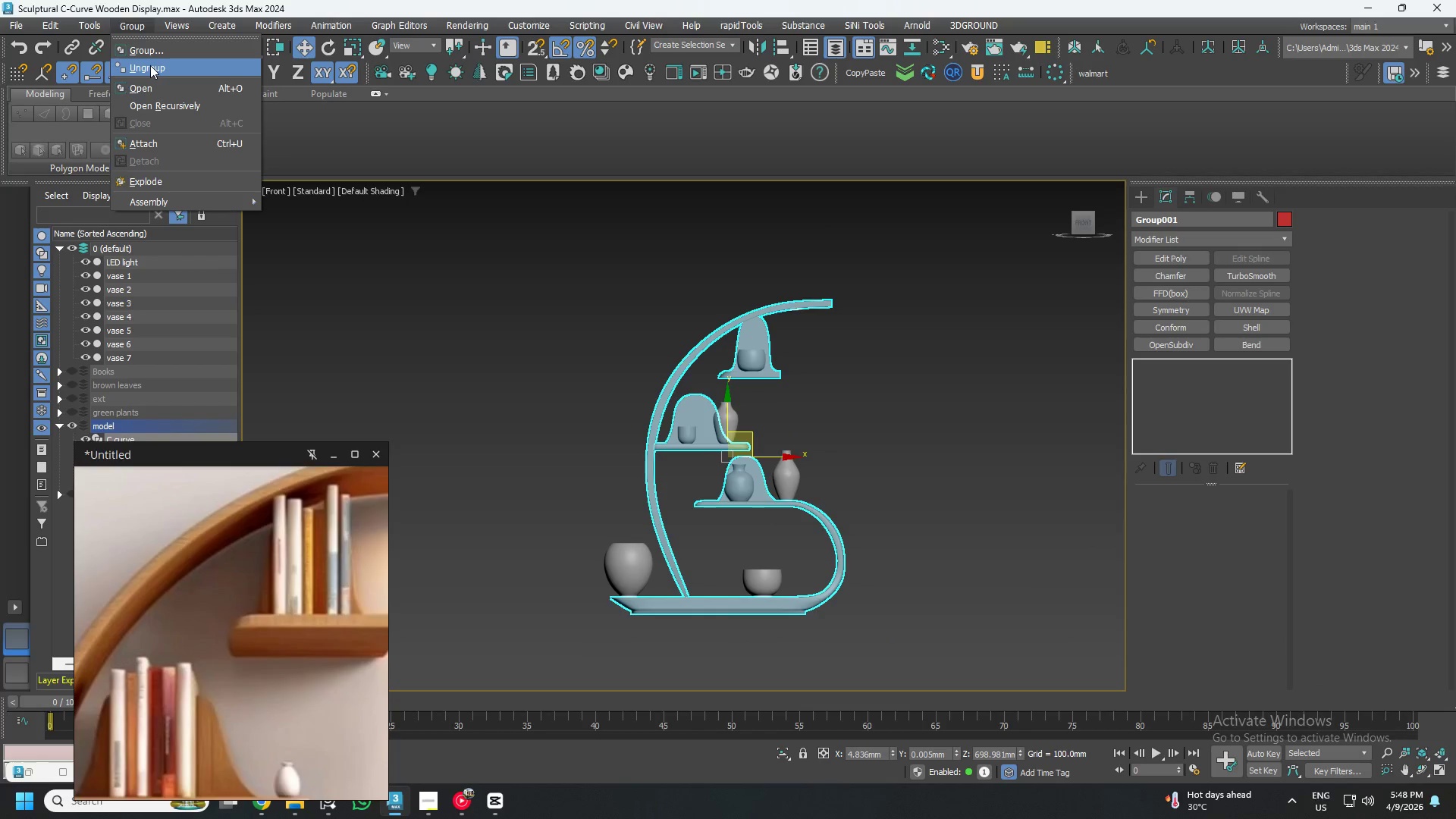 
left_click([150, 65])
 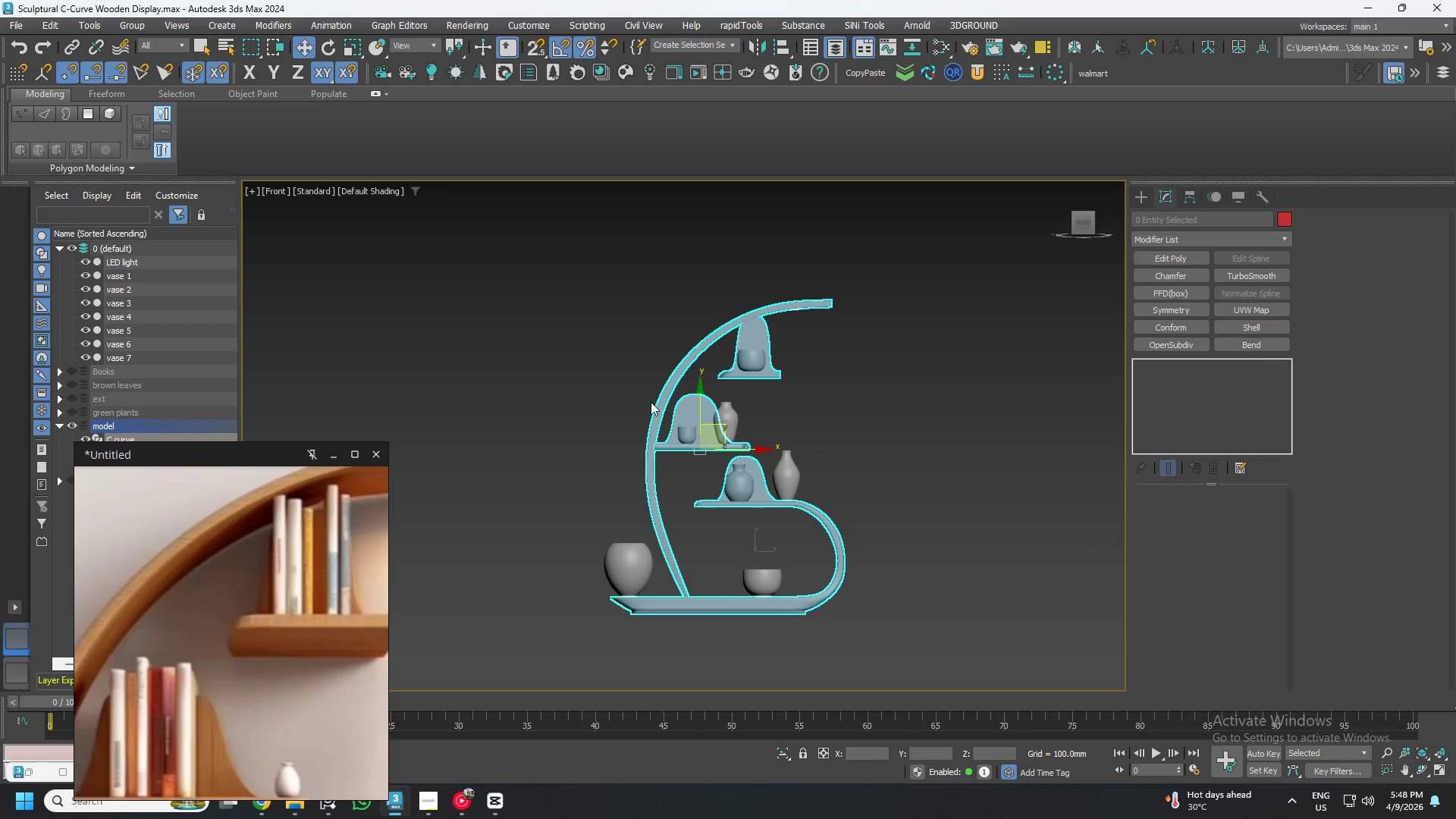 
right_click([657, 404])
 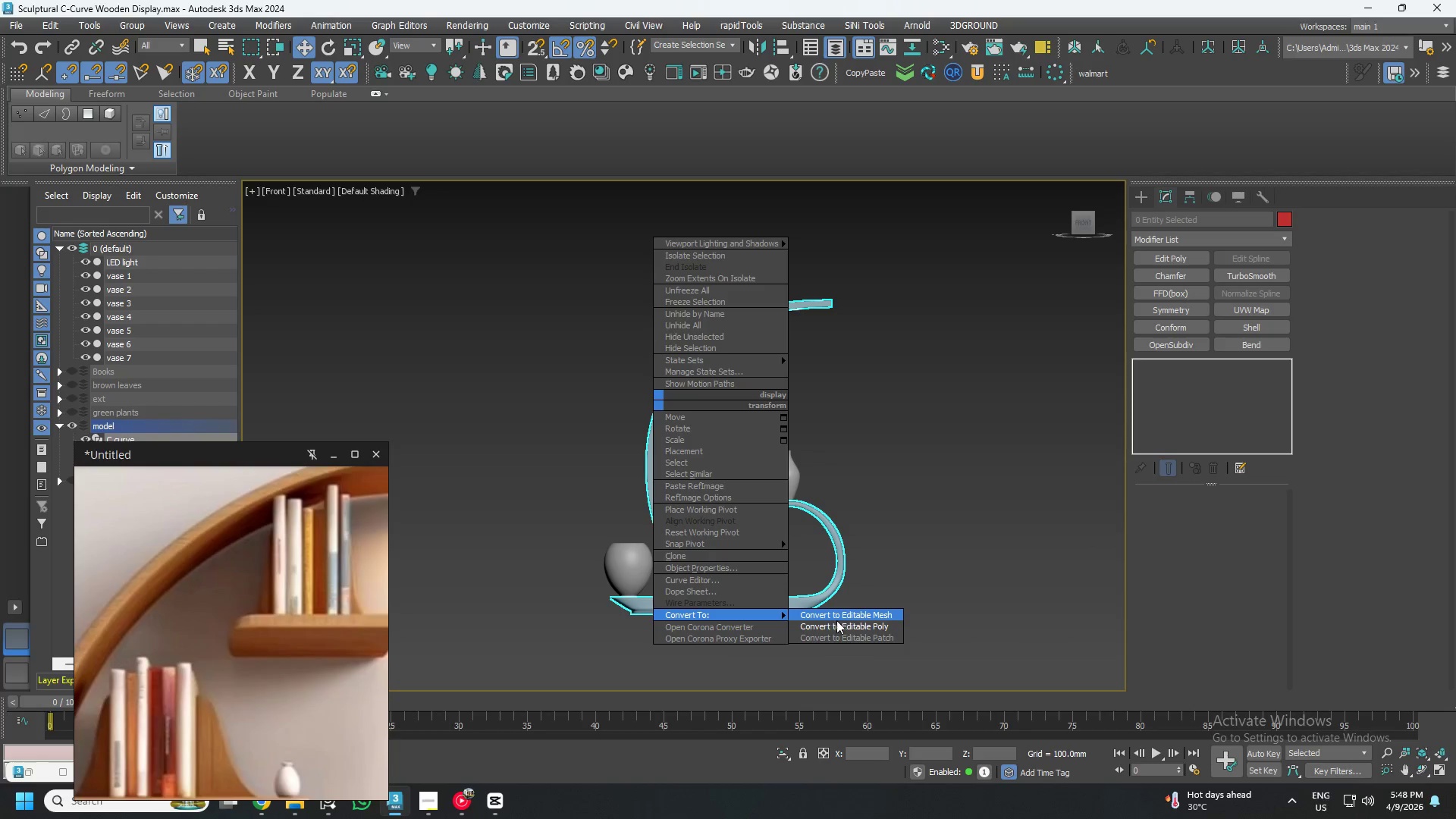 
left_click([839, 624])
 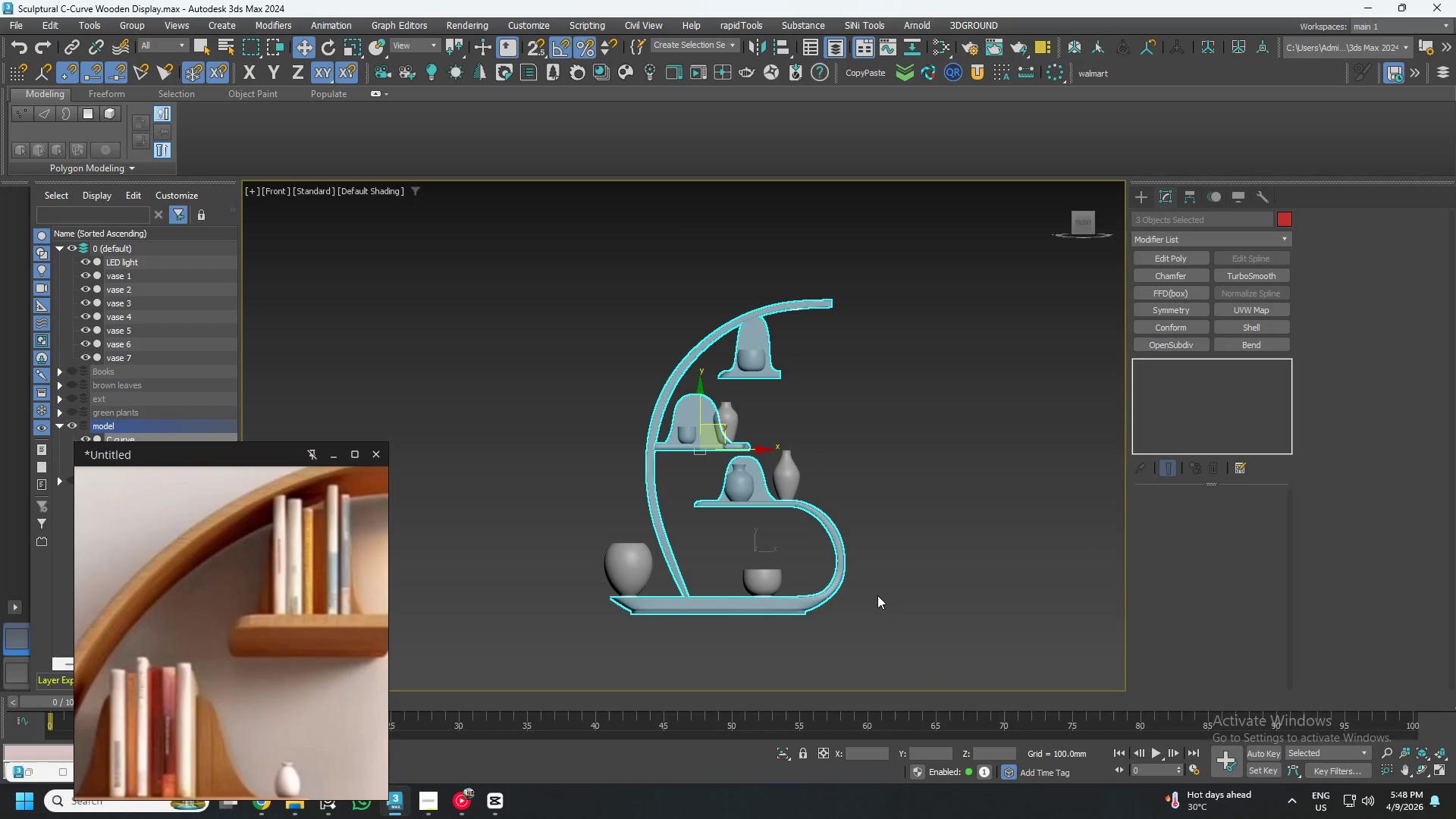 
left_click_drag(start_coordinate=[935, 679], to_coordinate=[478, 222])
 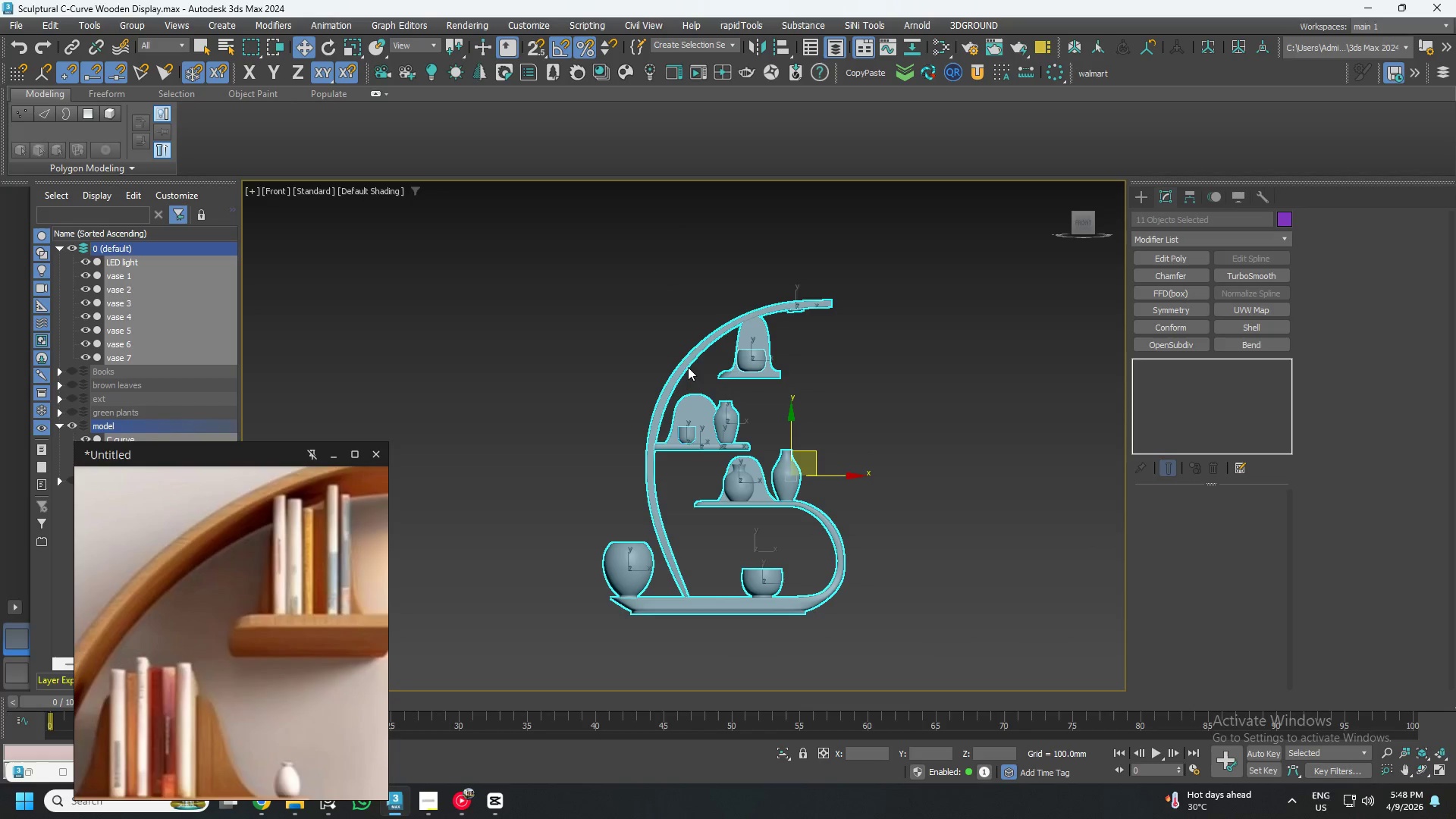 
right_click([686, 362])
 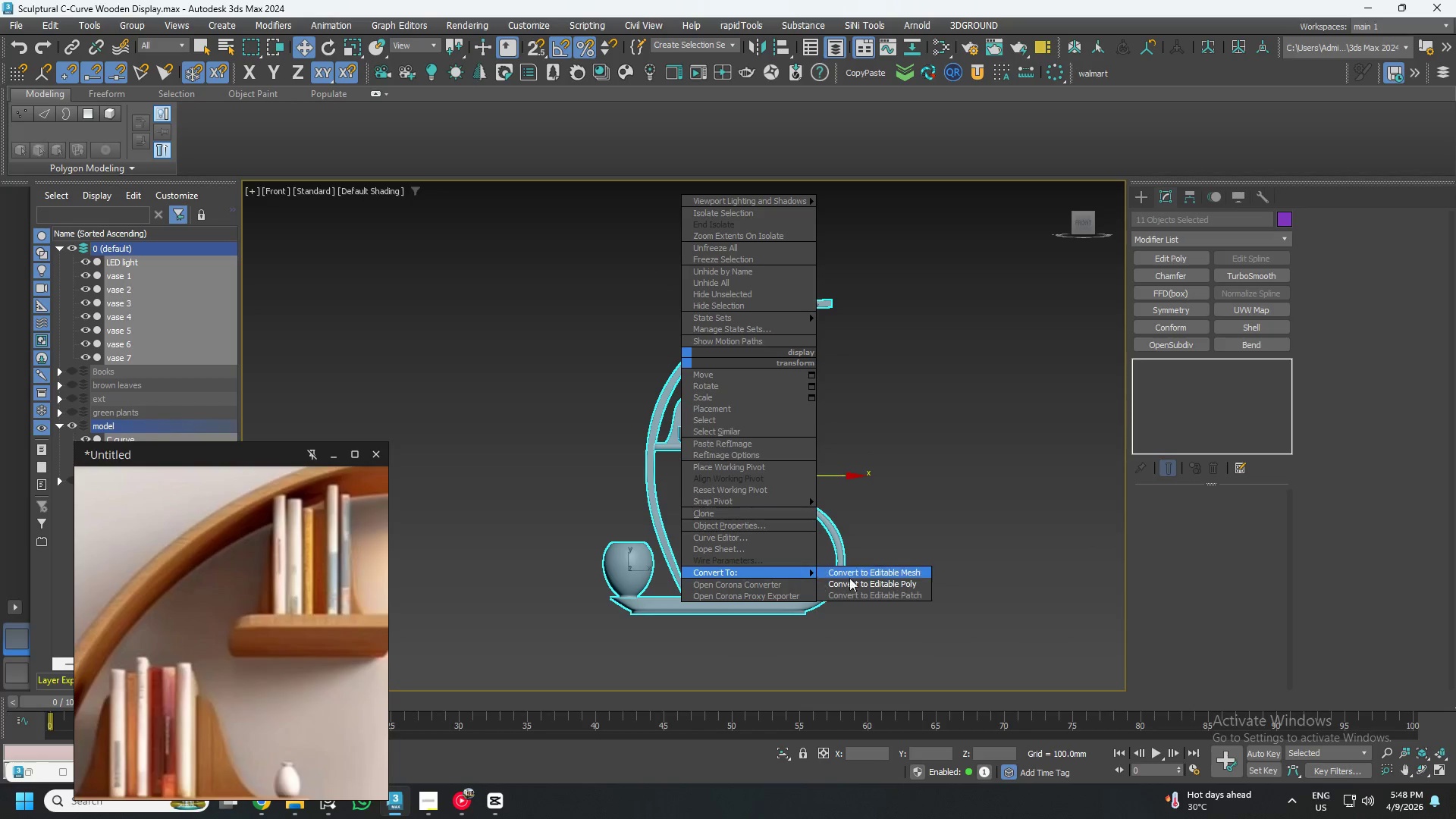 
left_click([863, 585])
 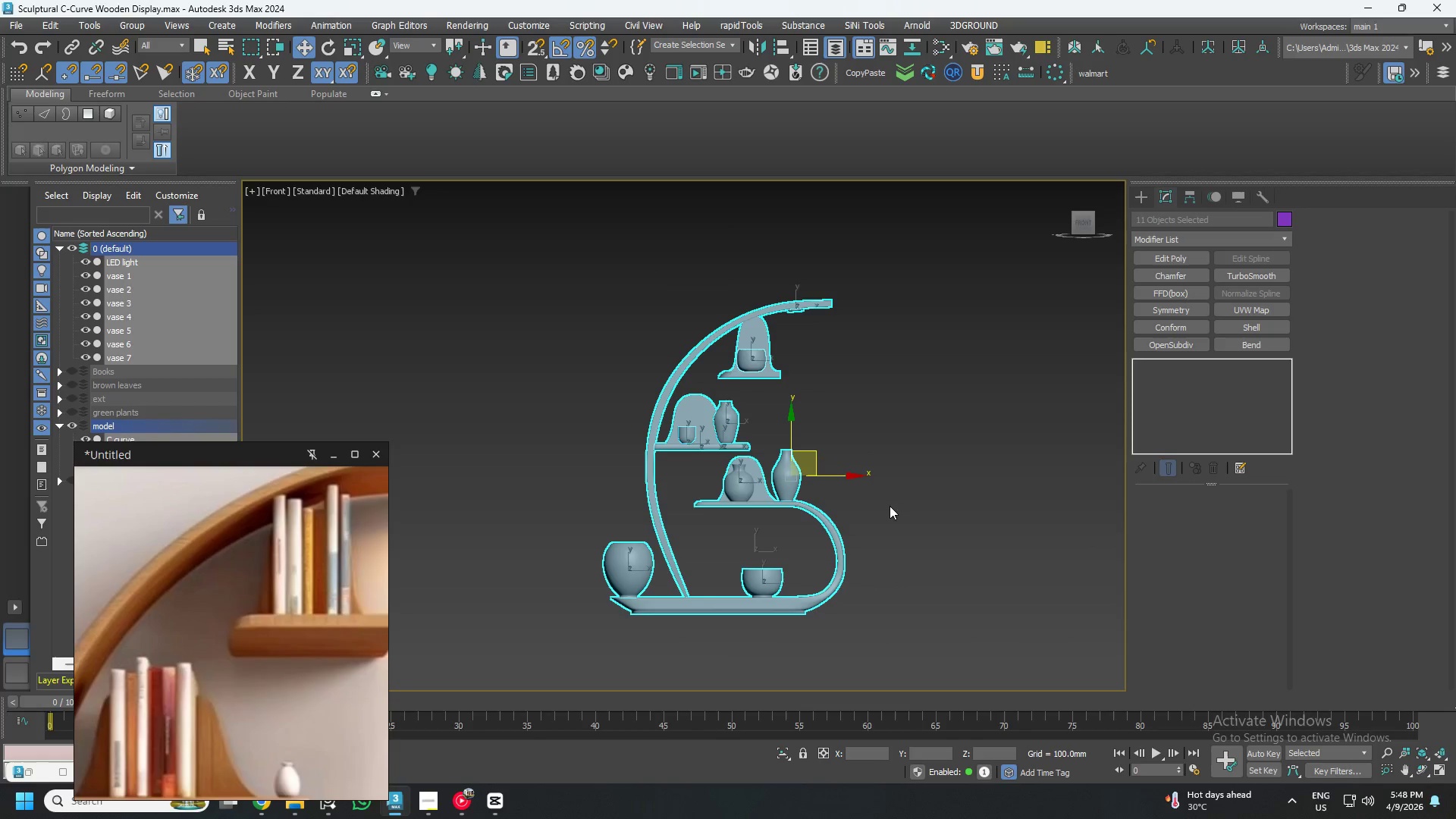 
key(Control+ControlLeft)
 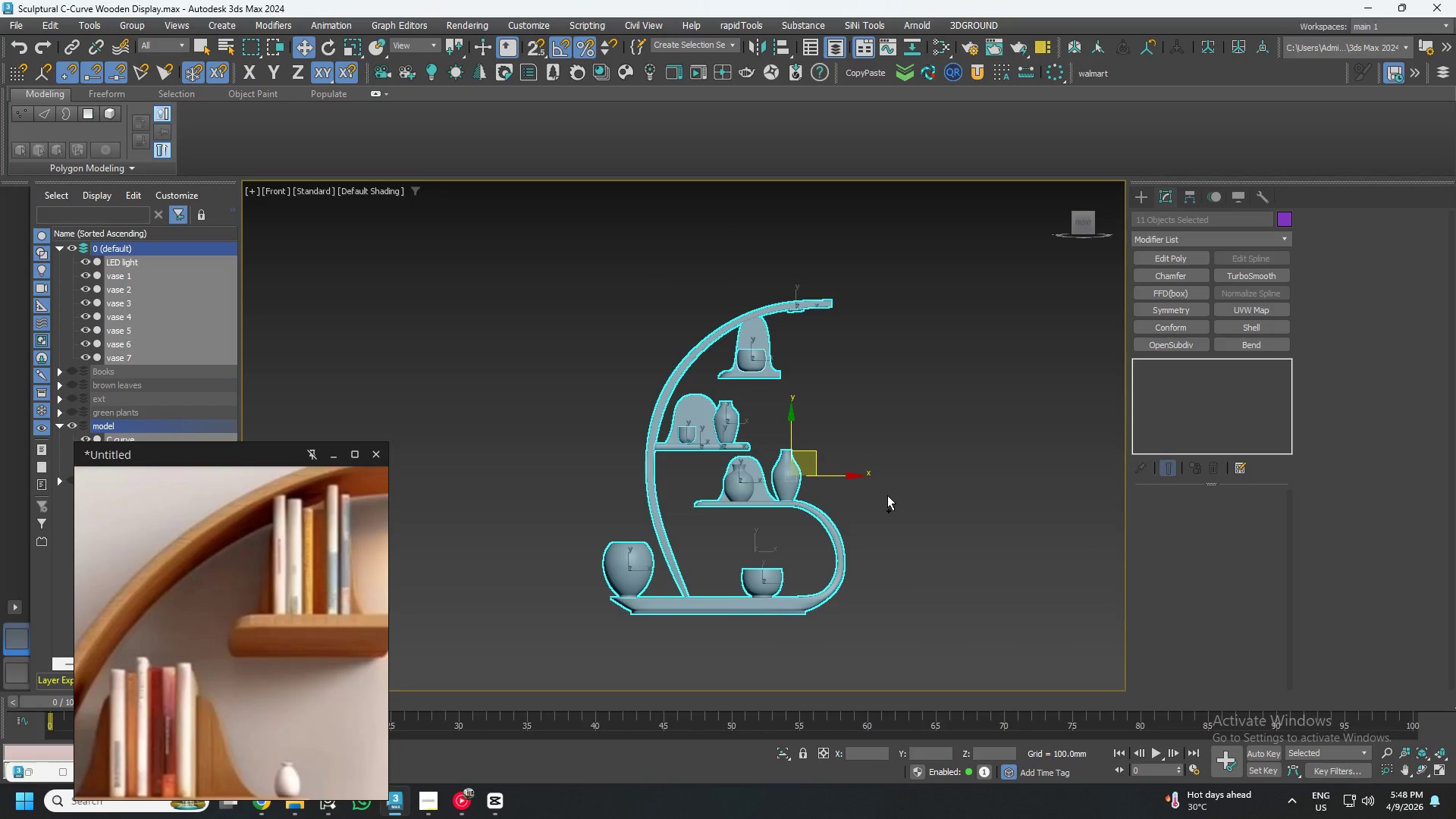 
key(Control+S)
 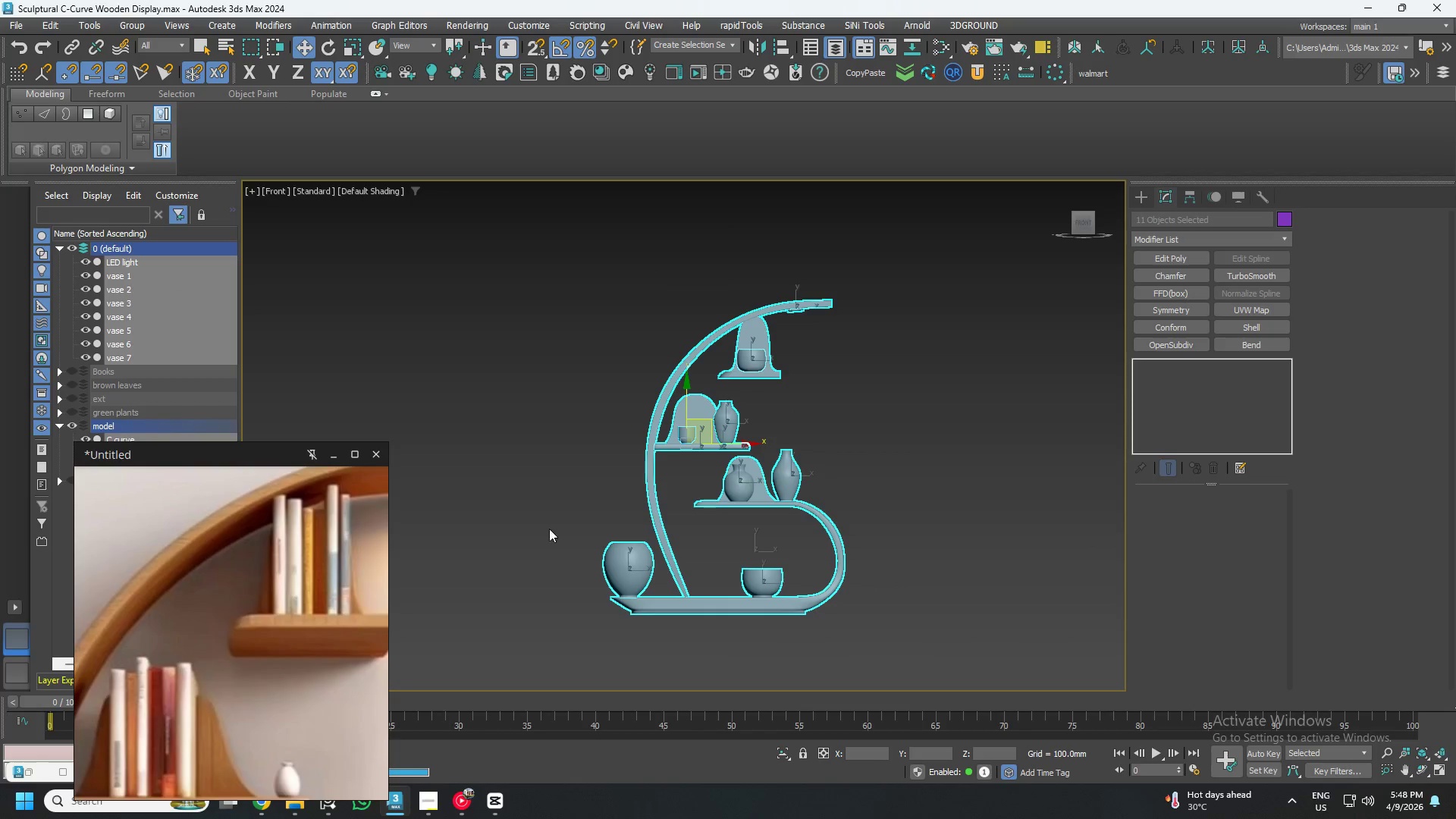 
left_click([335, 455])
 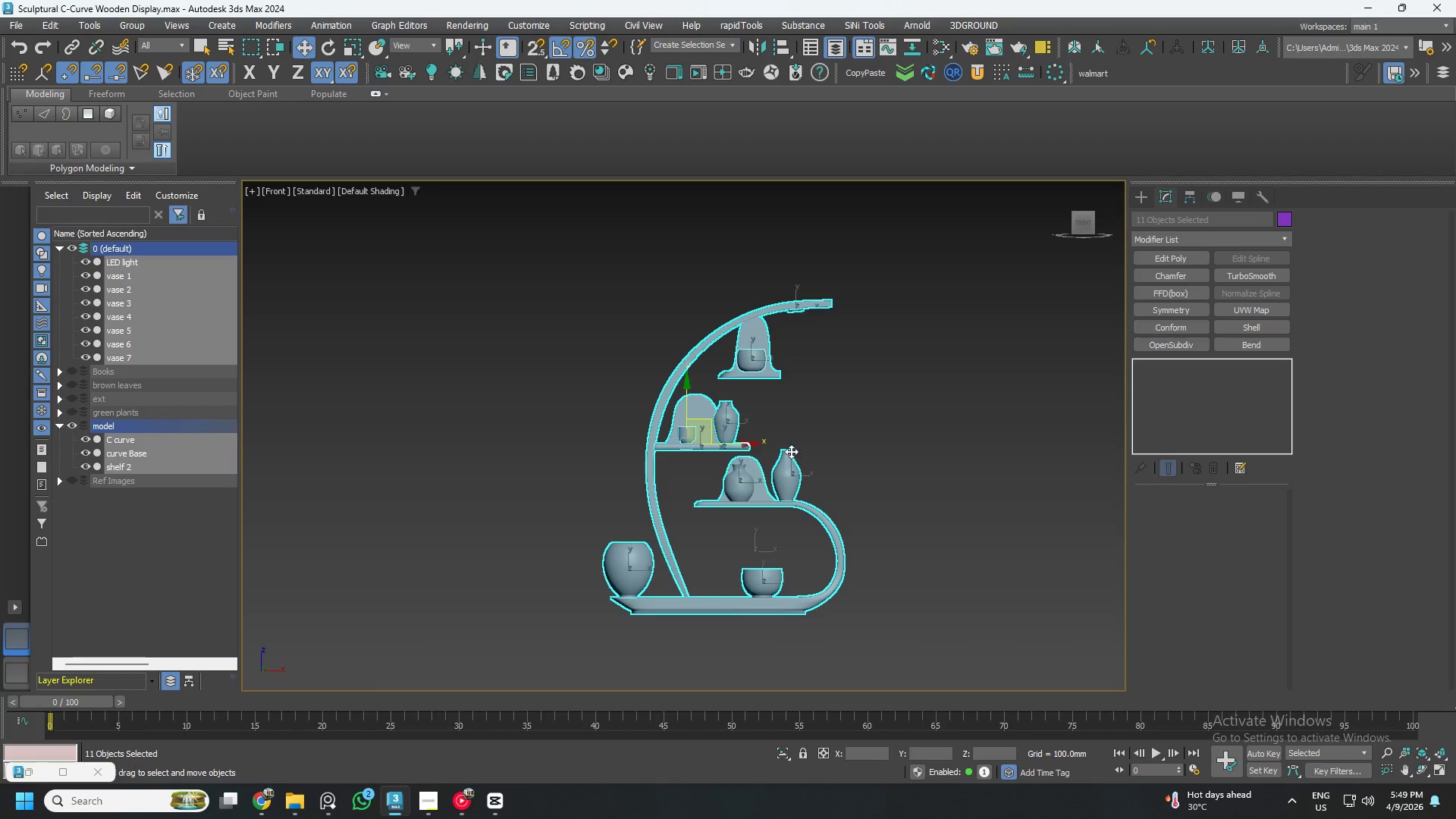 
left_click([887, 419])
 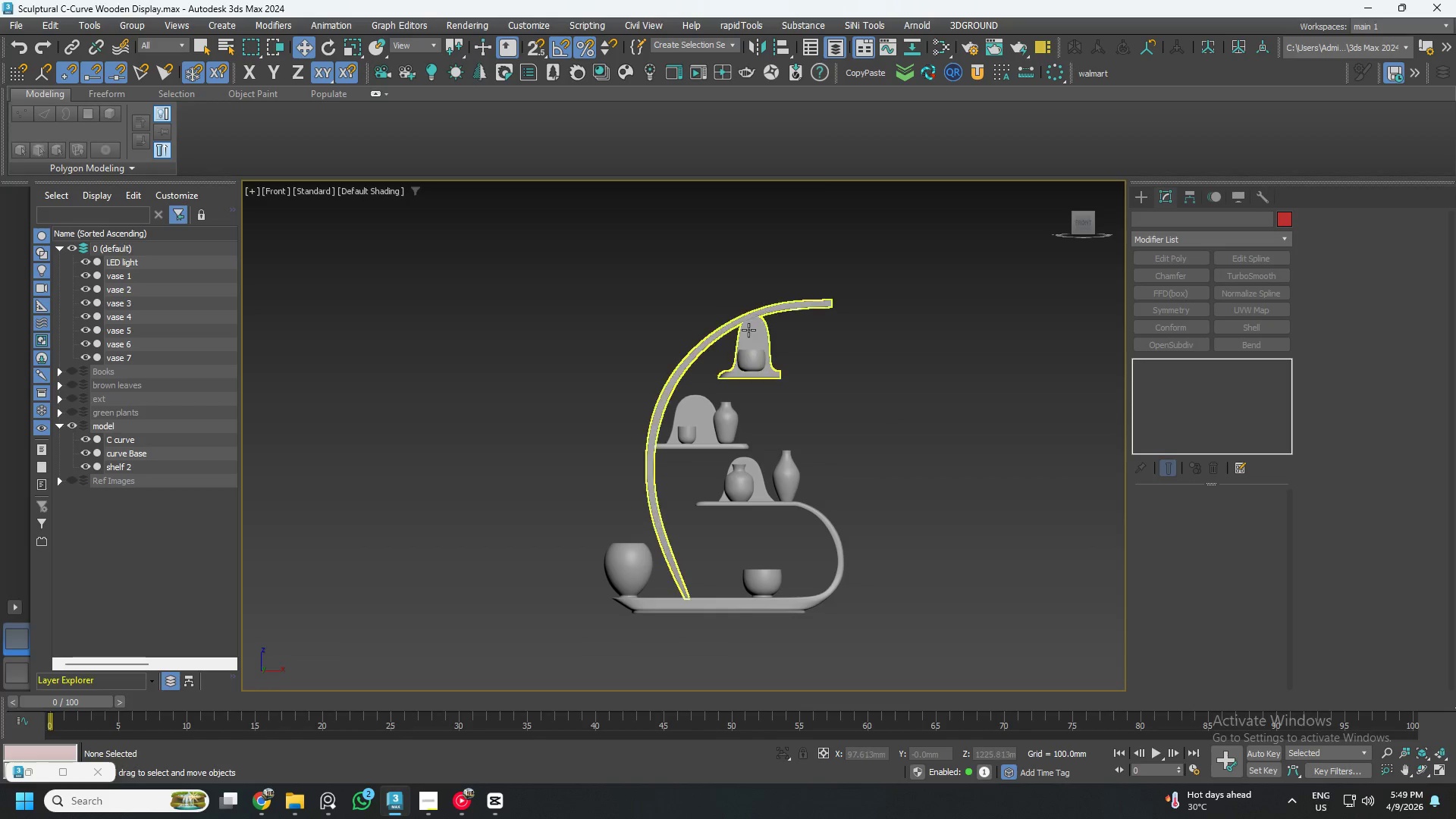 
left_click([766, 313])
 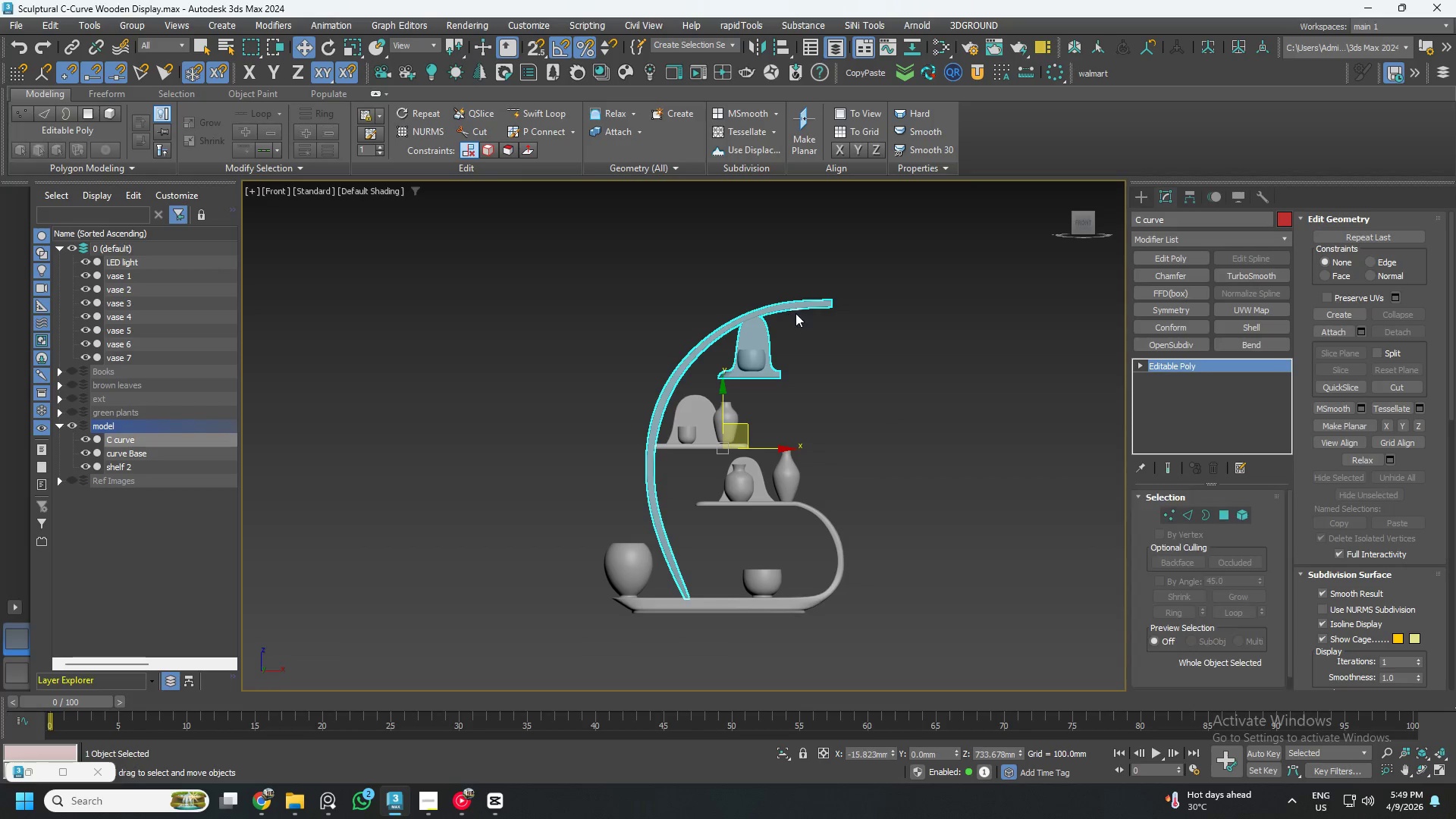 
left_click([701, 323])
 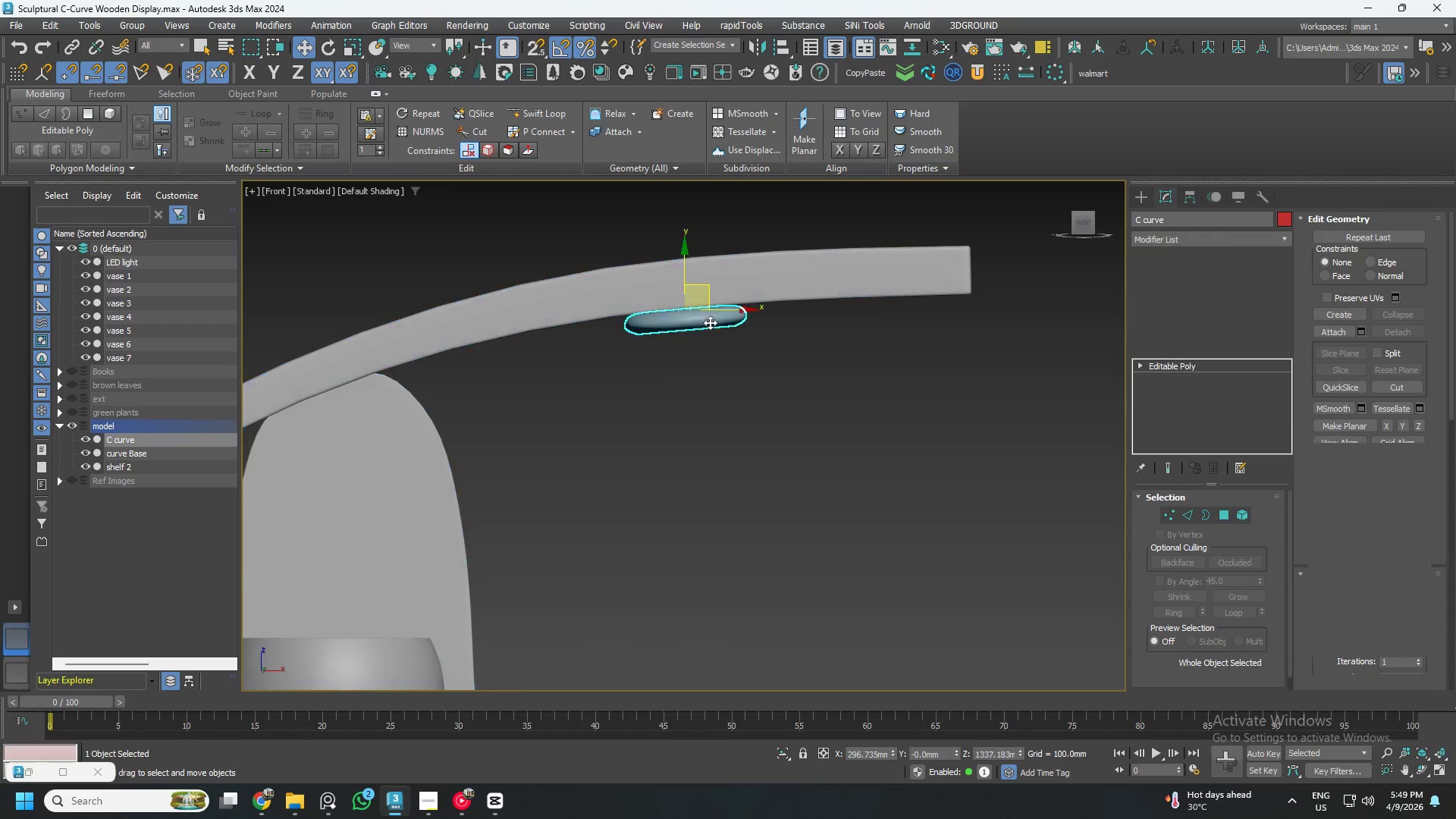 
scroll: coordinate [796, 312], scroll_direction: up, amount: 7.0
 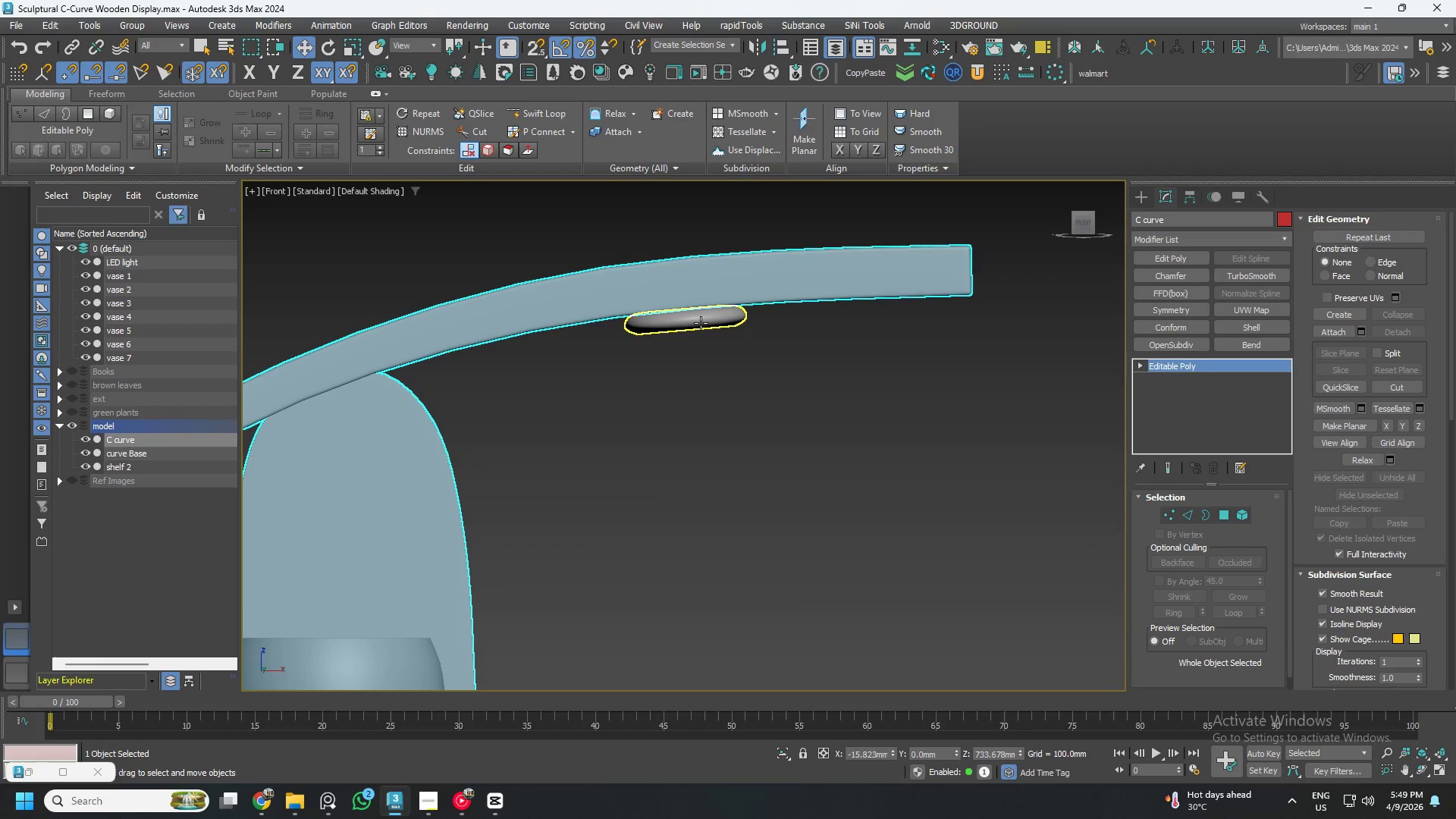 
scroll: coordinate [720, 325], scroll_direction: down, amount: 5.0
 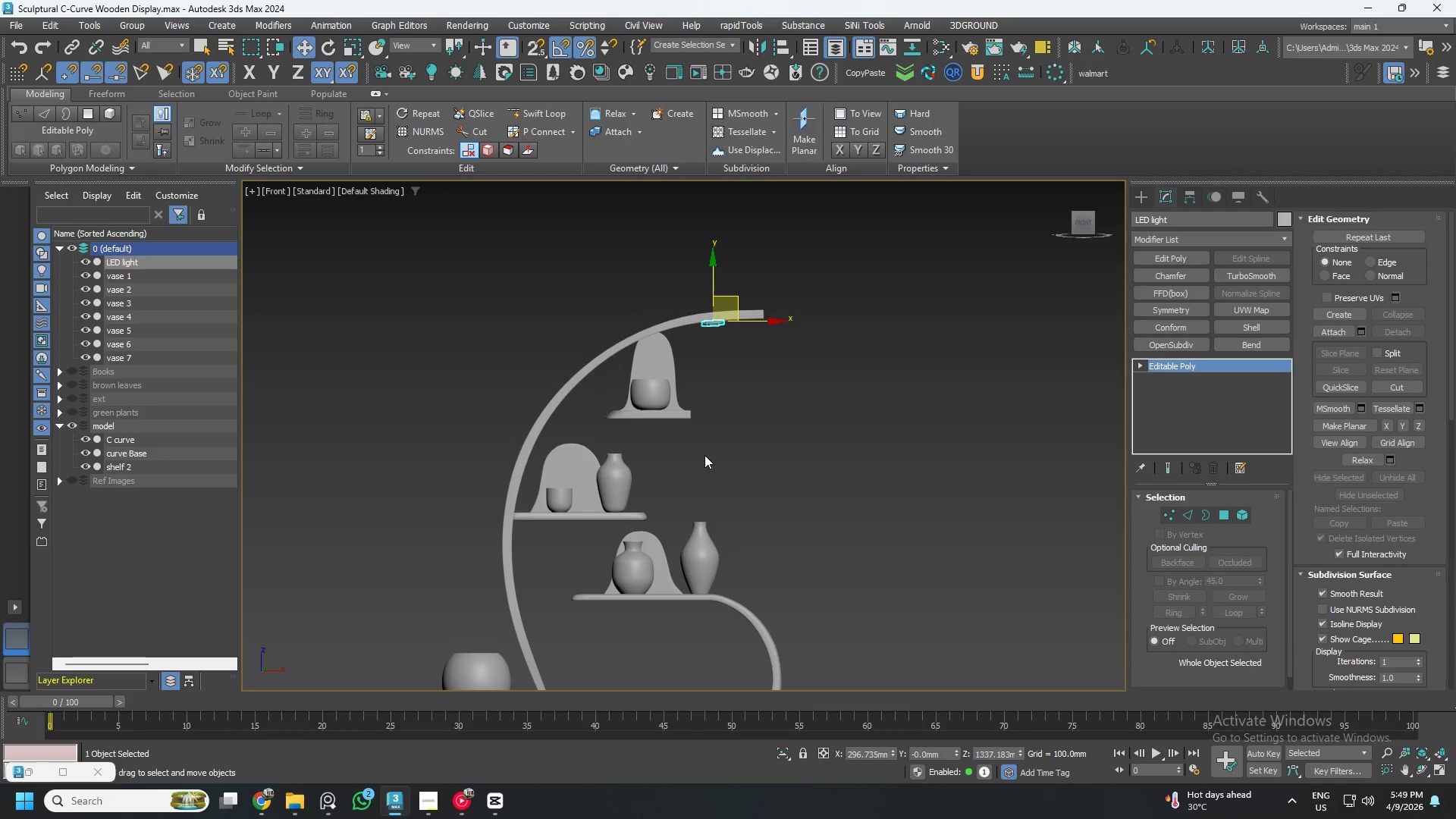 
key(Control+ControlLeft)
 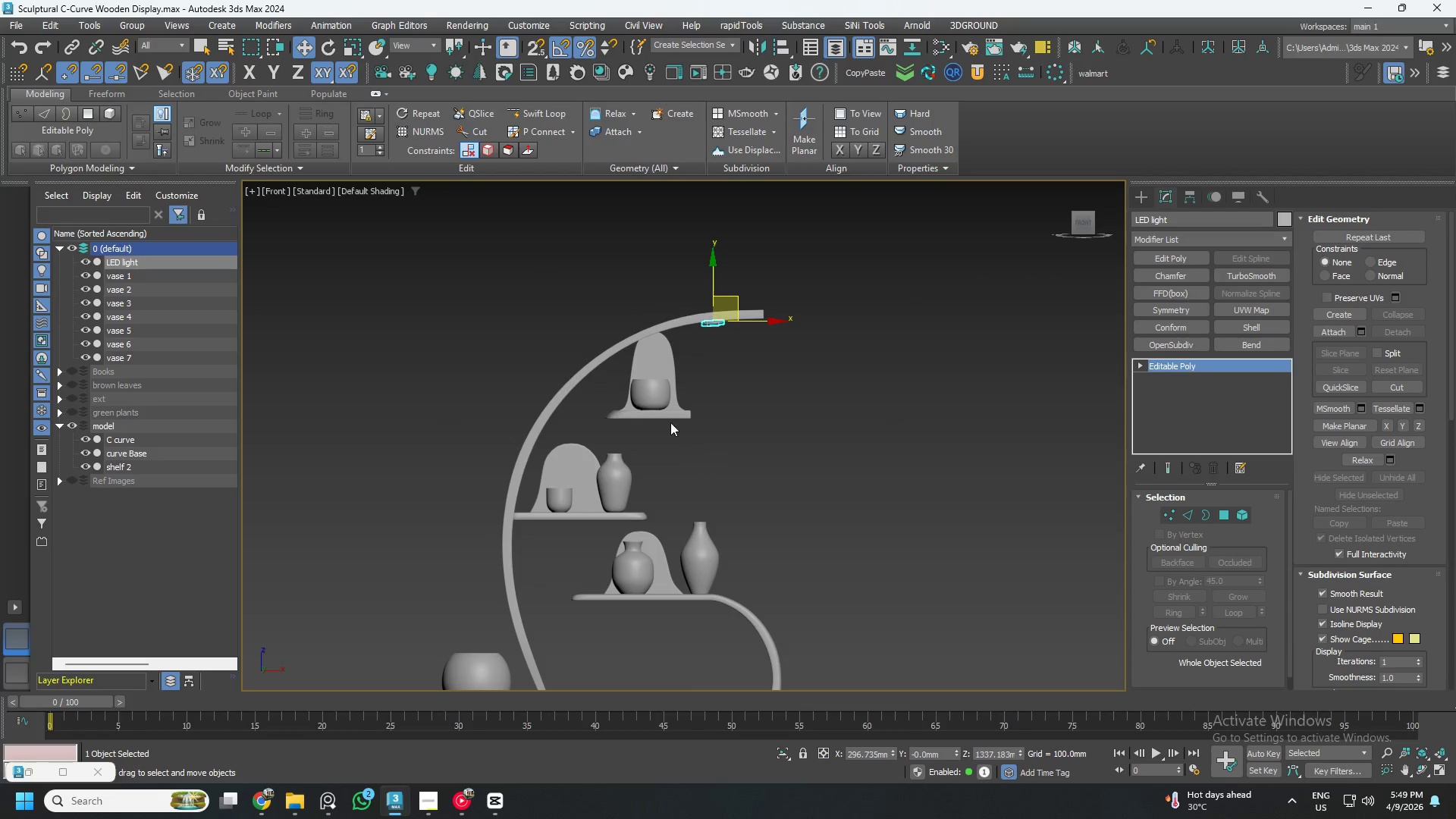 
hold_key(key=ControlLeft, duration=1.5)
left_click([654, 397])
 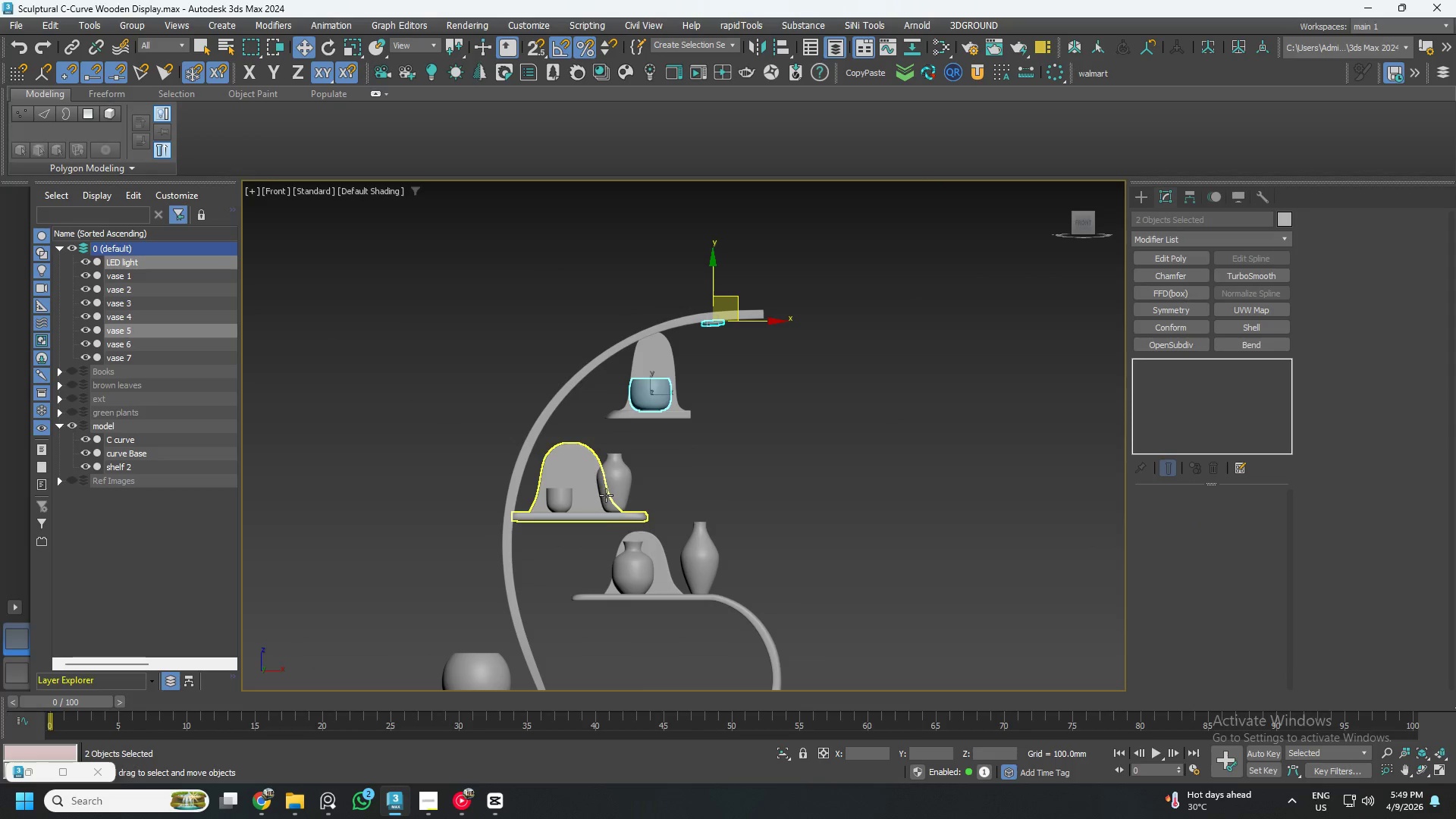 
left_click([609, 488])
 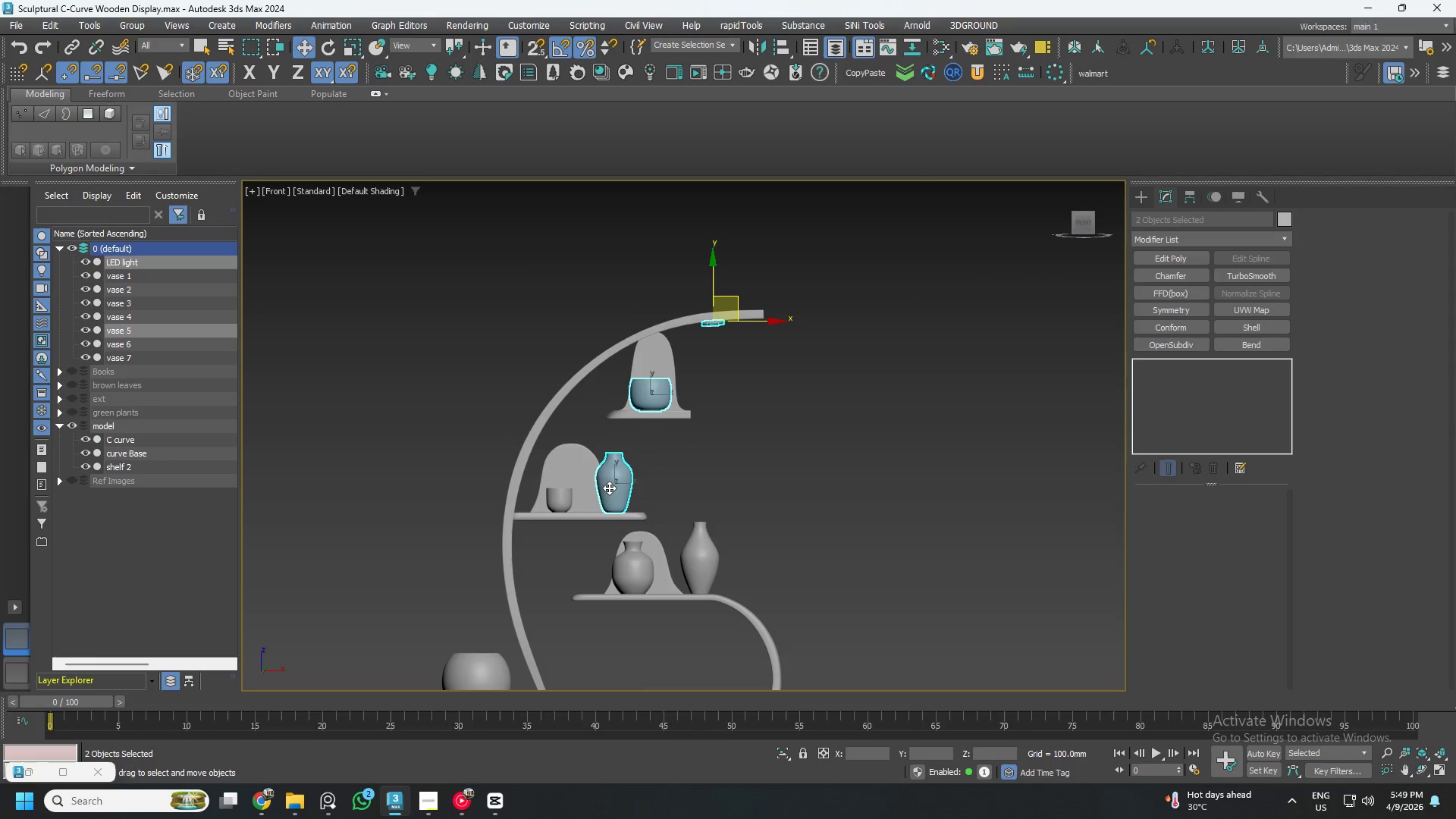 
hold_key(key=ControlLeft, duration=1.53)
left_click([564, 494])
 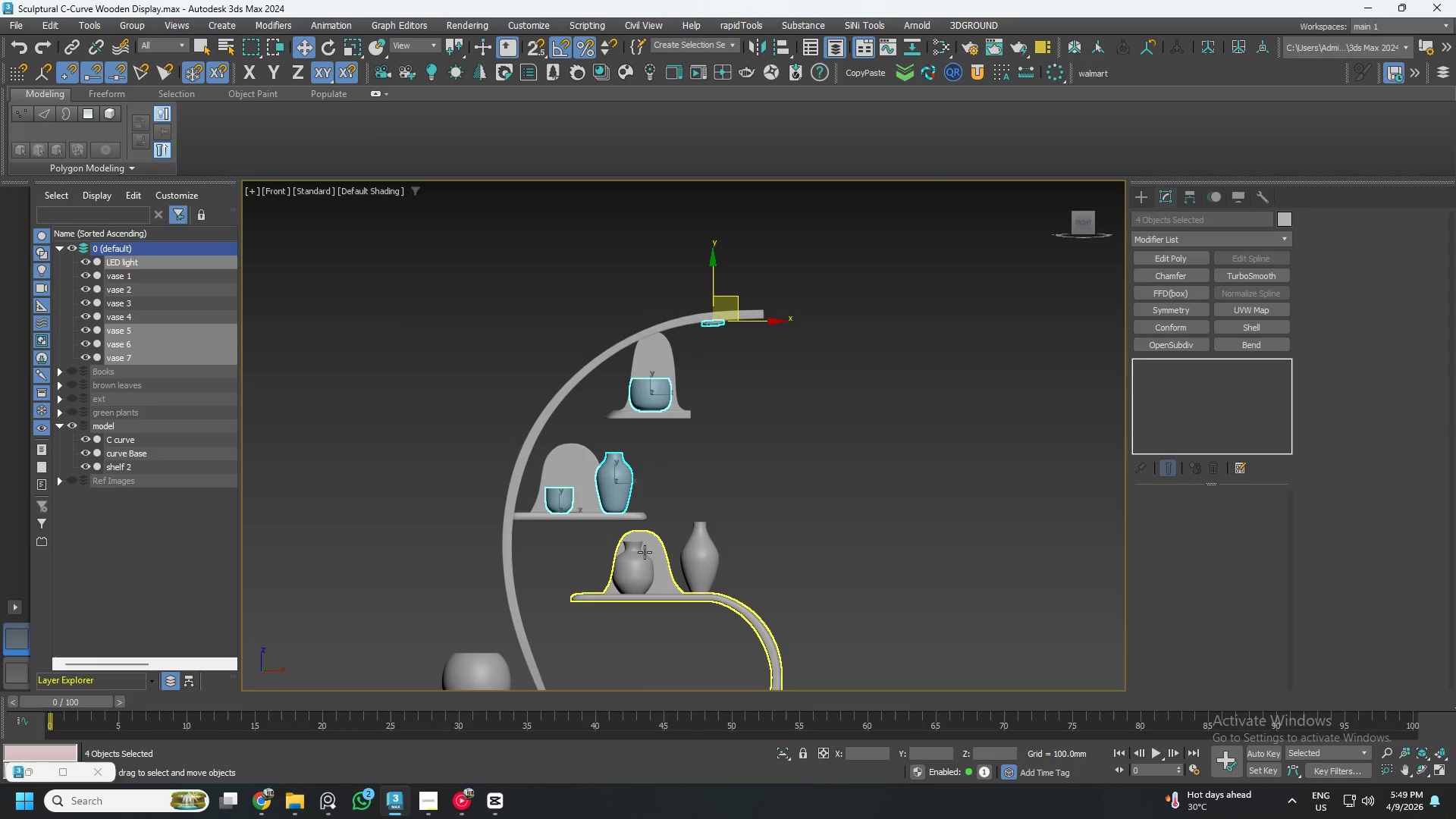 
left_click([645, 552])
 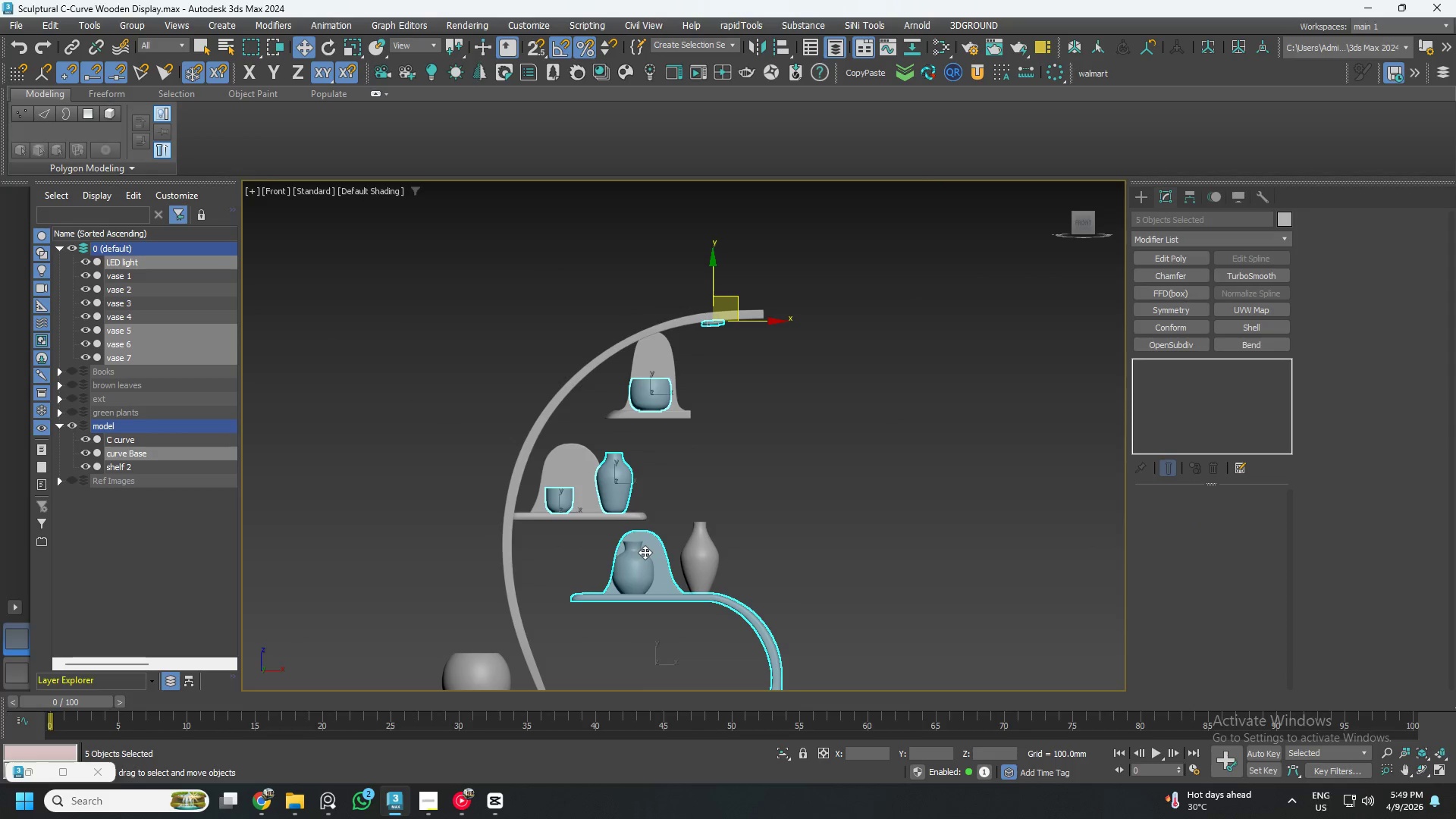 
key(Control+ControlLeft)
 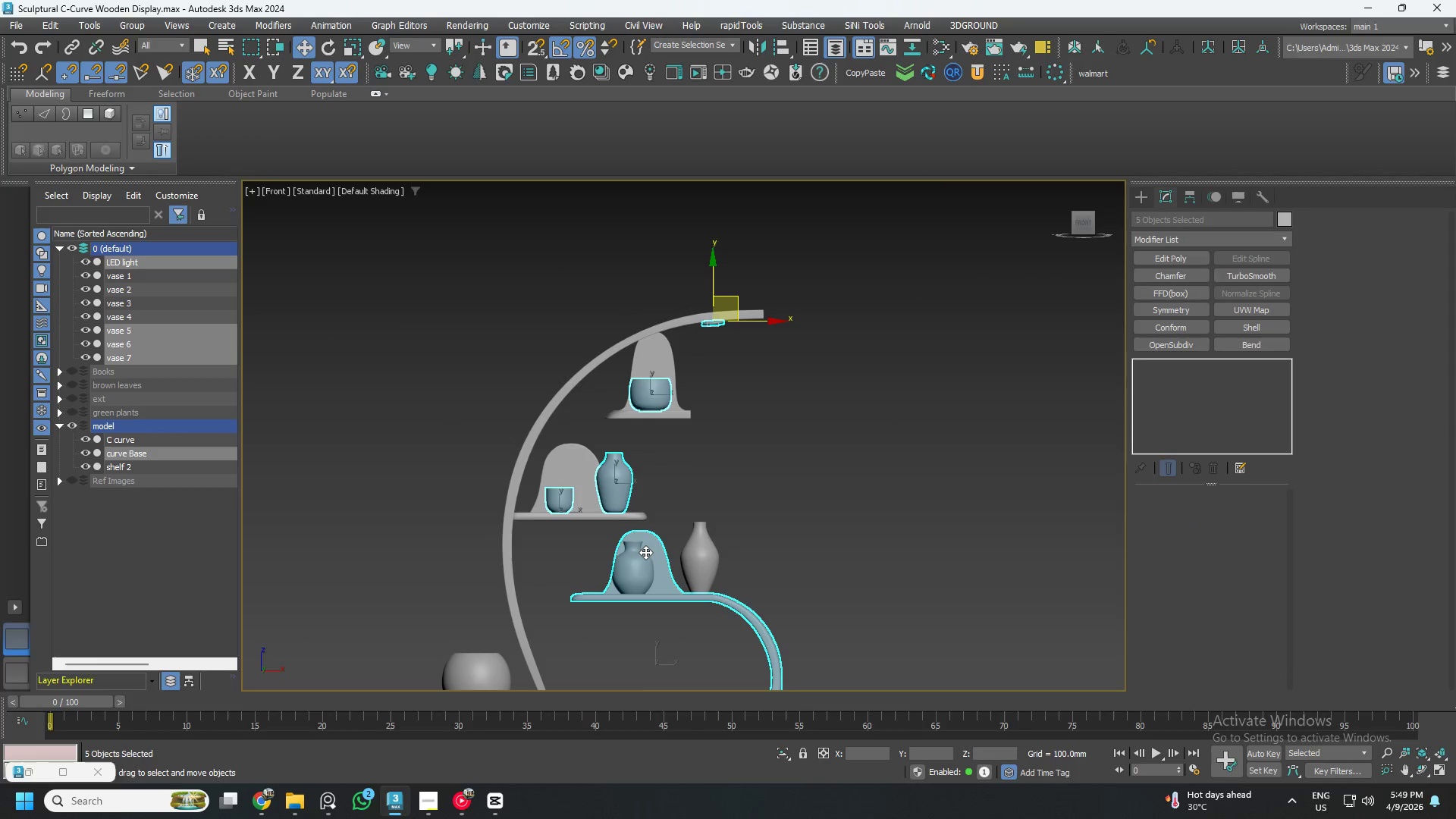 
key(Control+ControlLeft)
 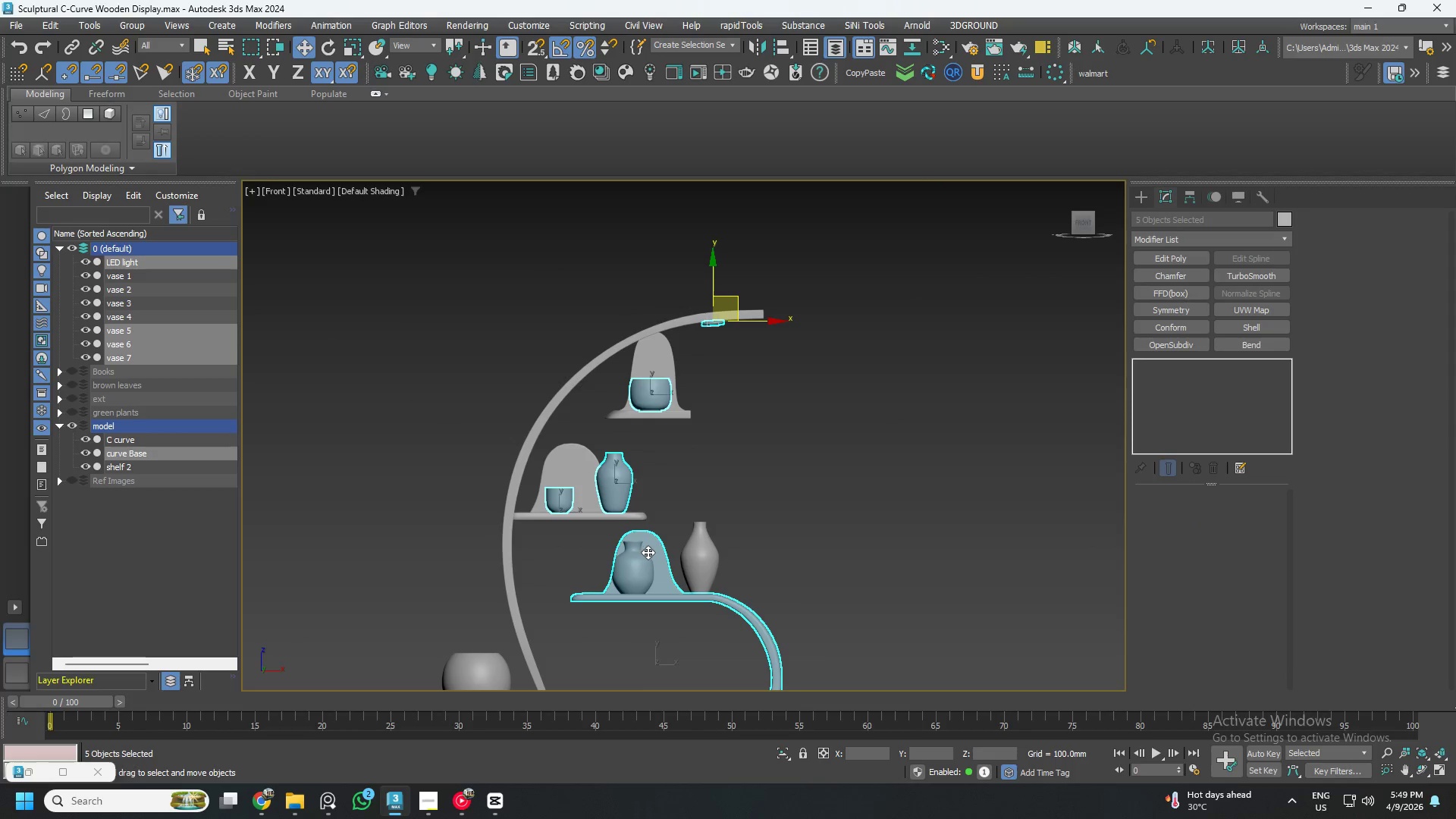 
key(Control+Z)
 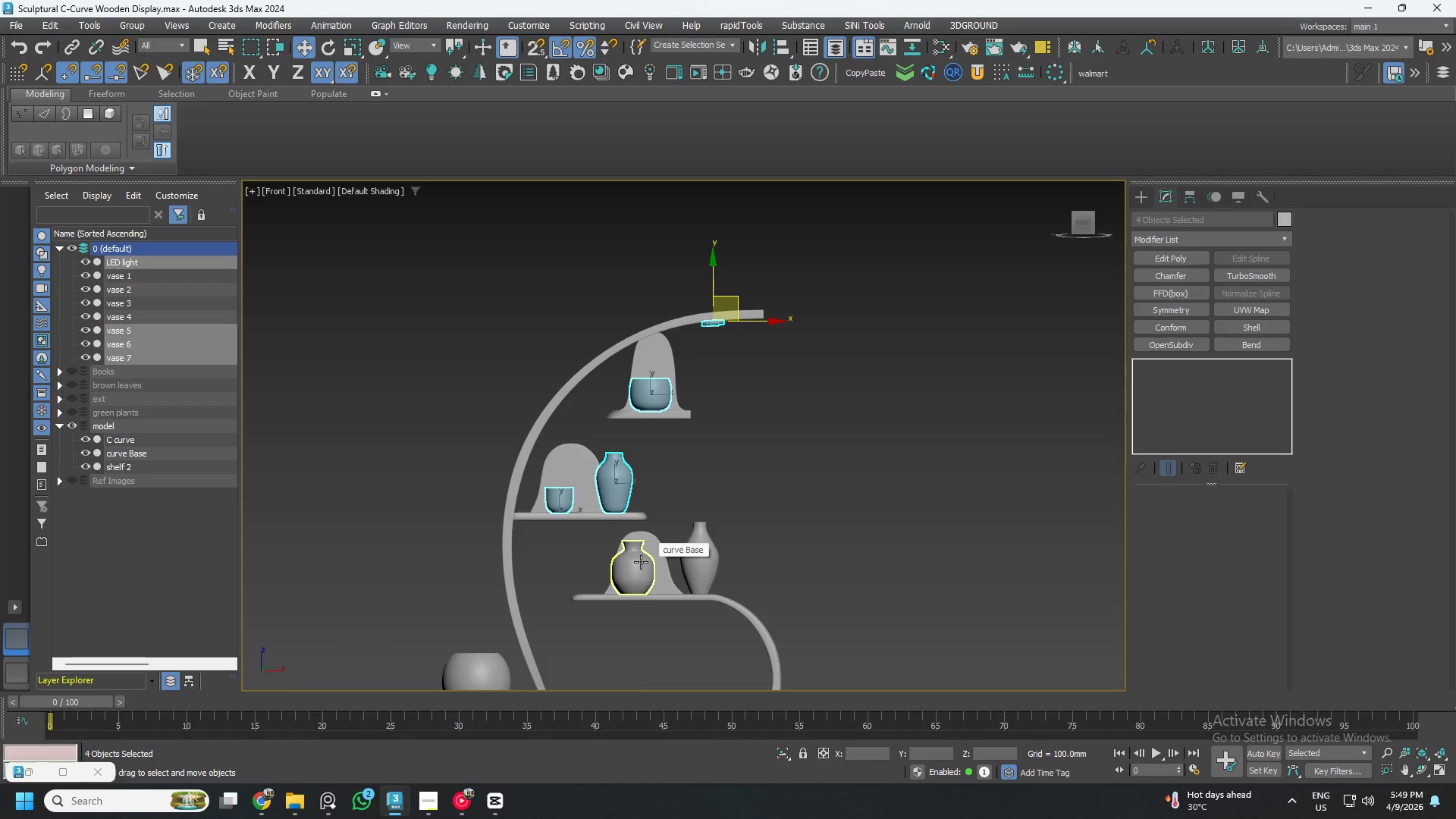 
left_click([641, 562])
 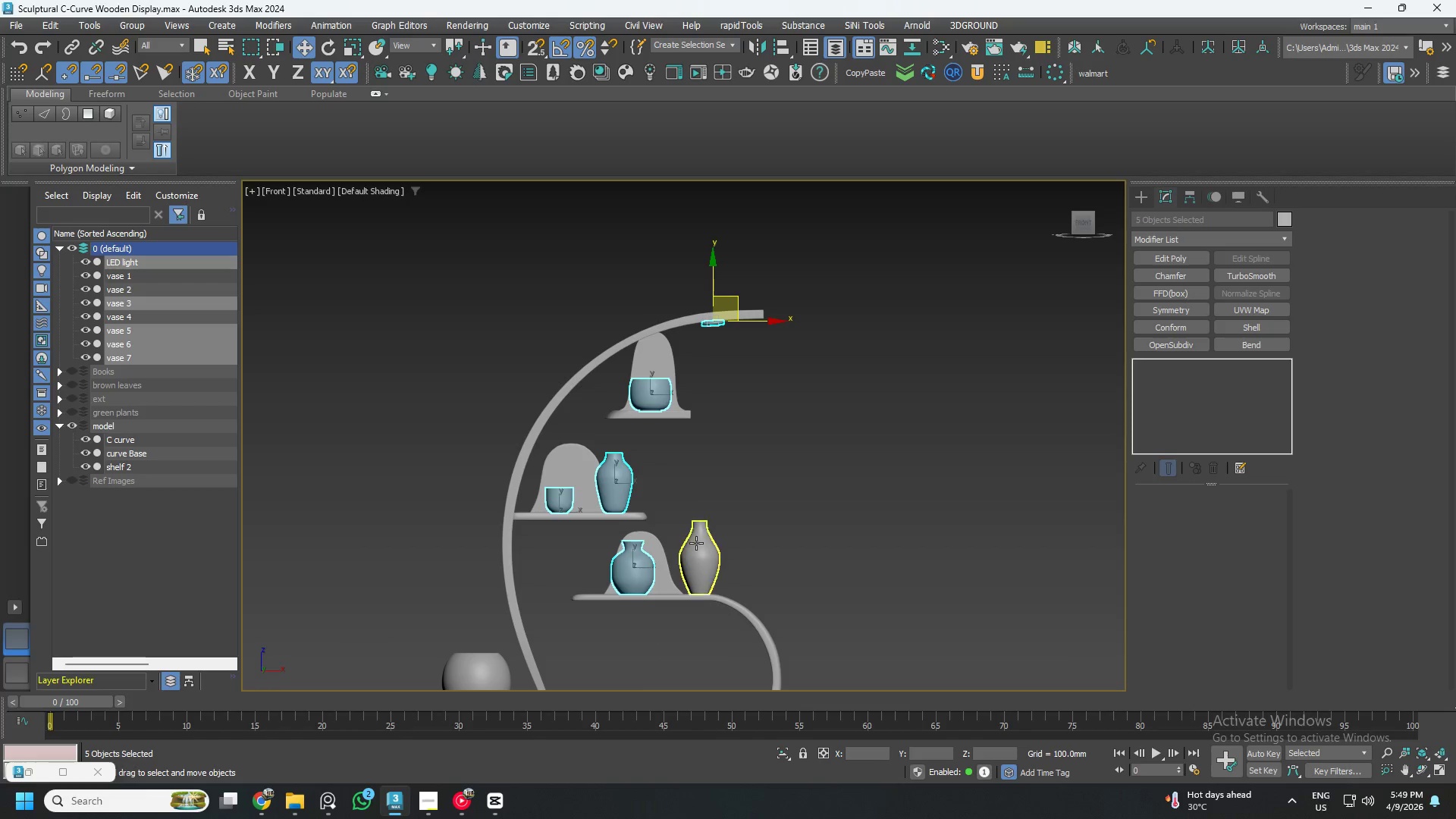 
left_click([696, 543])
 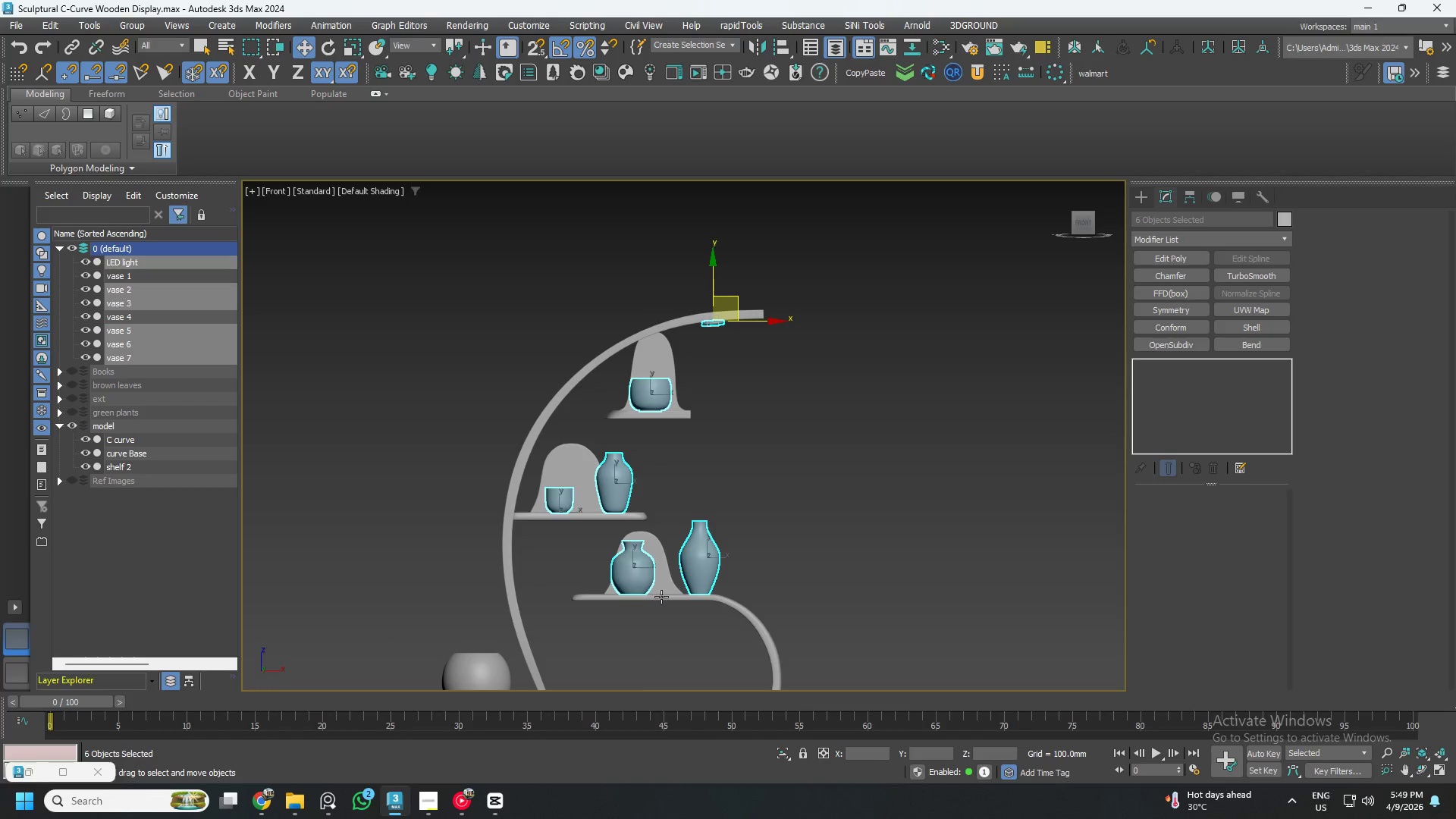 
scroll: coordinate [651, 601], scroll_direction: down, amount: 1.0
 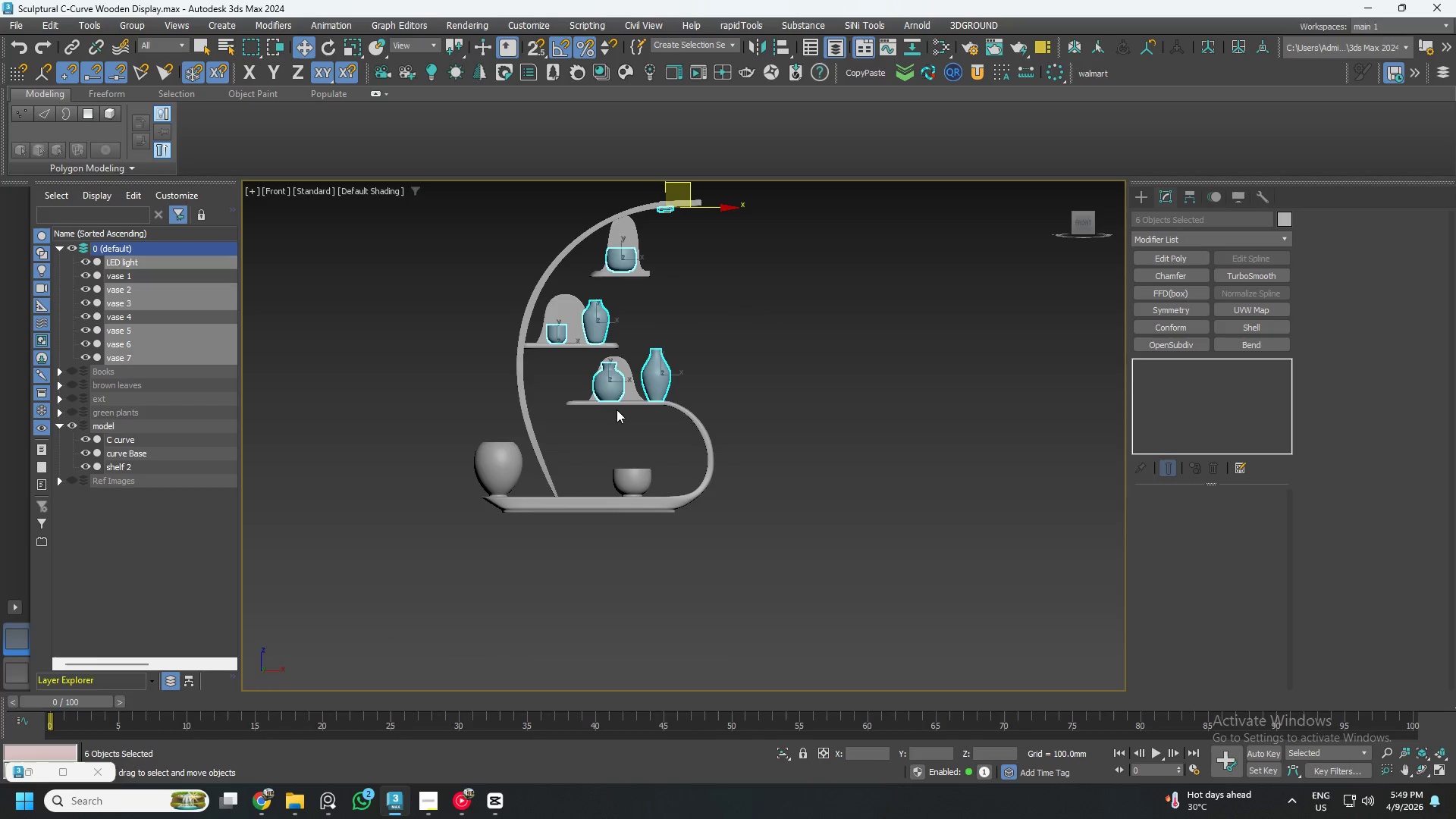 
key(Control+ControlLeft)
 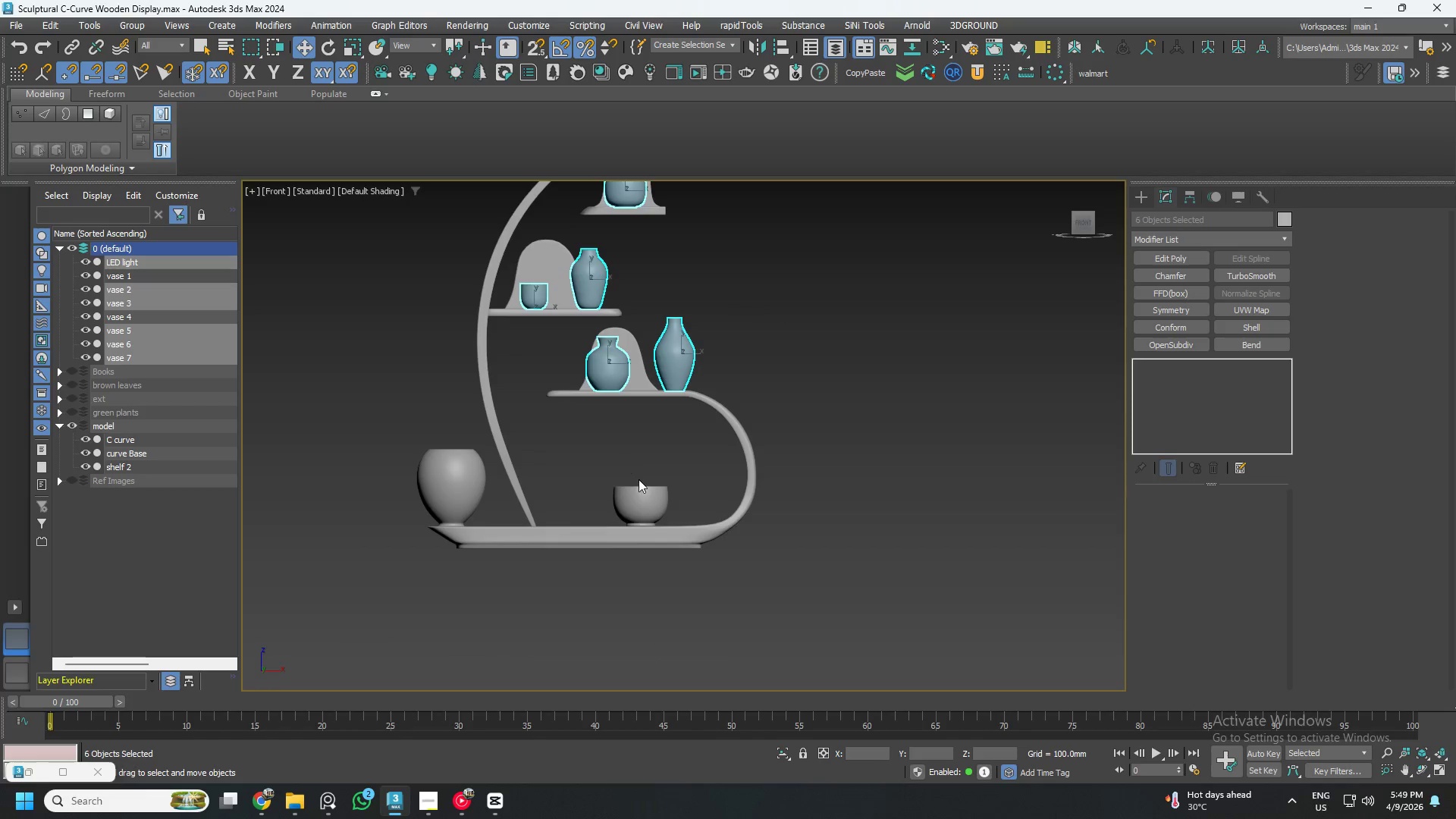 
scroll: coordinate [611, 425], scroll_direction: up, amount: 1.0
 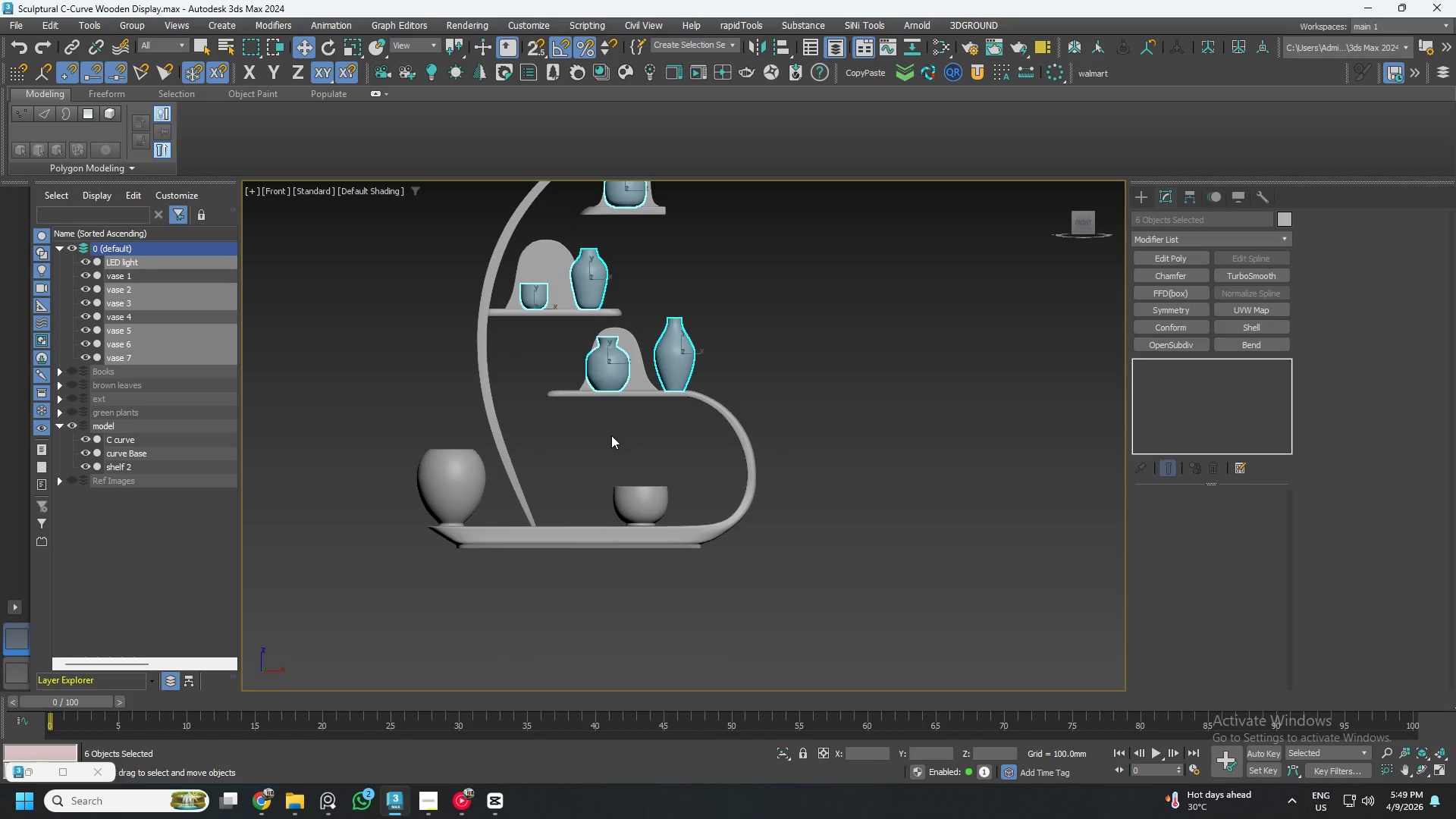 
hold_key(key=ControlLeft, duration=1.41)
left_click([645, 492])
 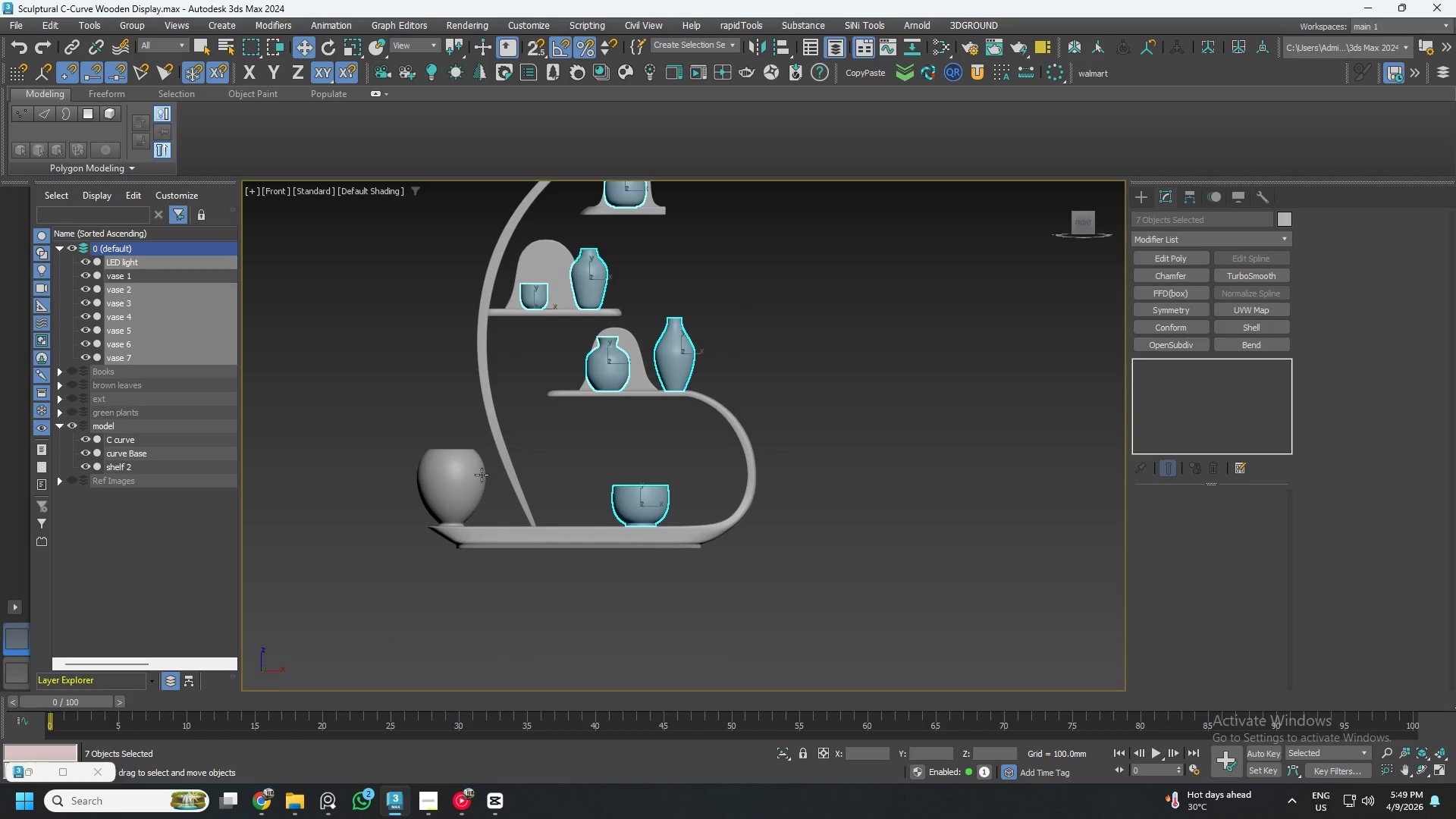 
left_click([468, 473])
 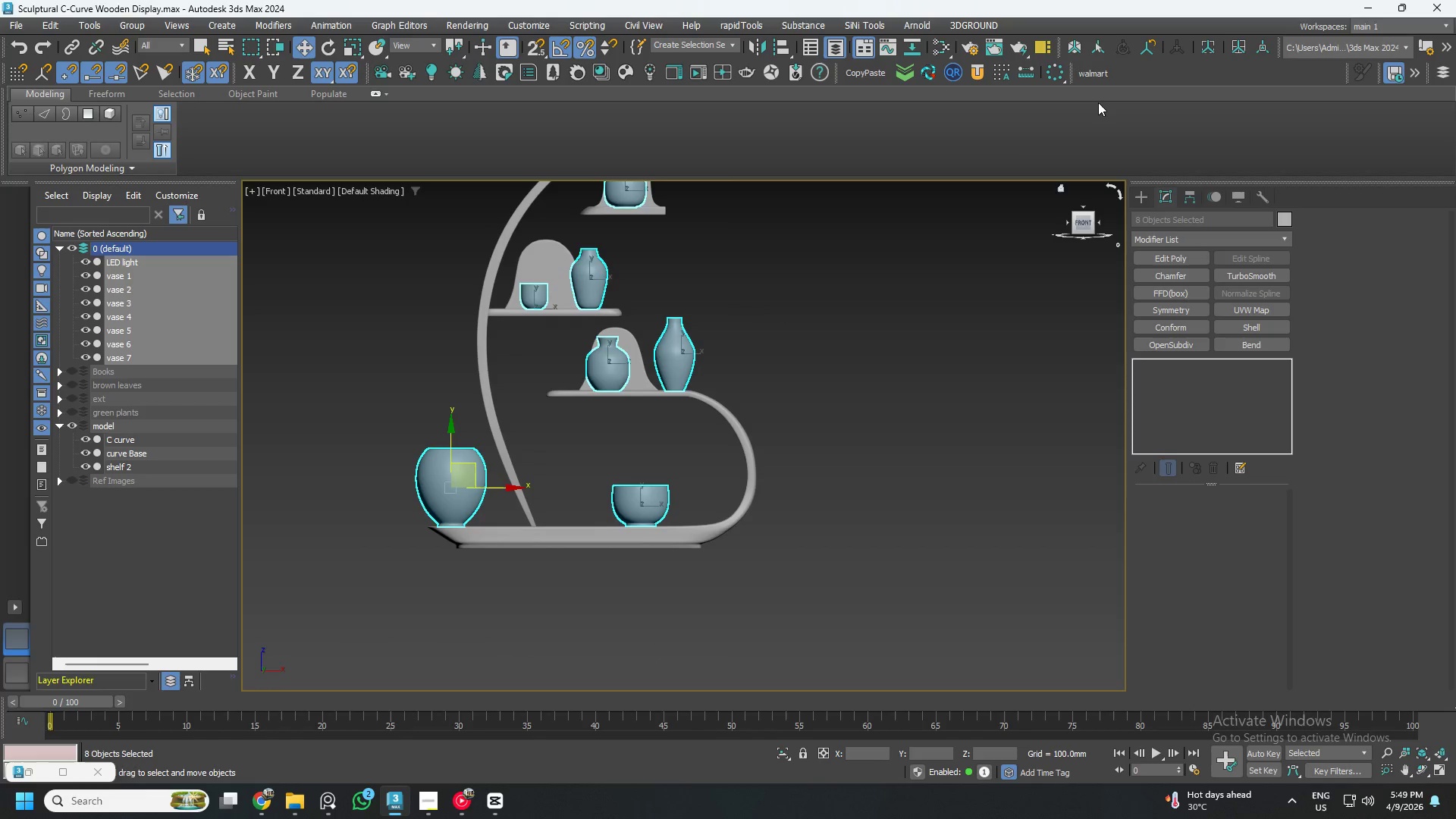 
left_click([930, 75])
 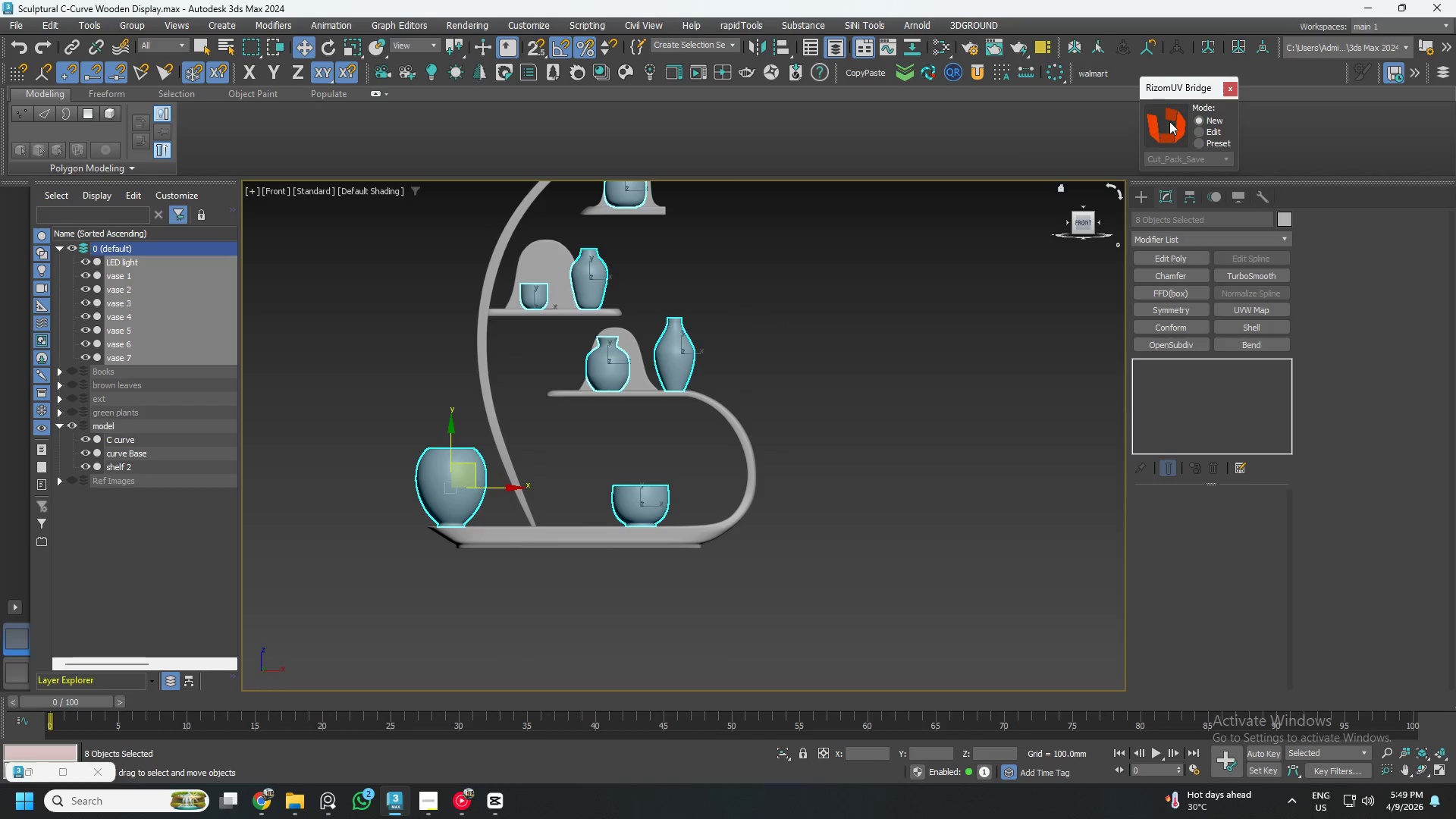 
left_click([1170, 125])
 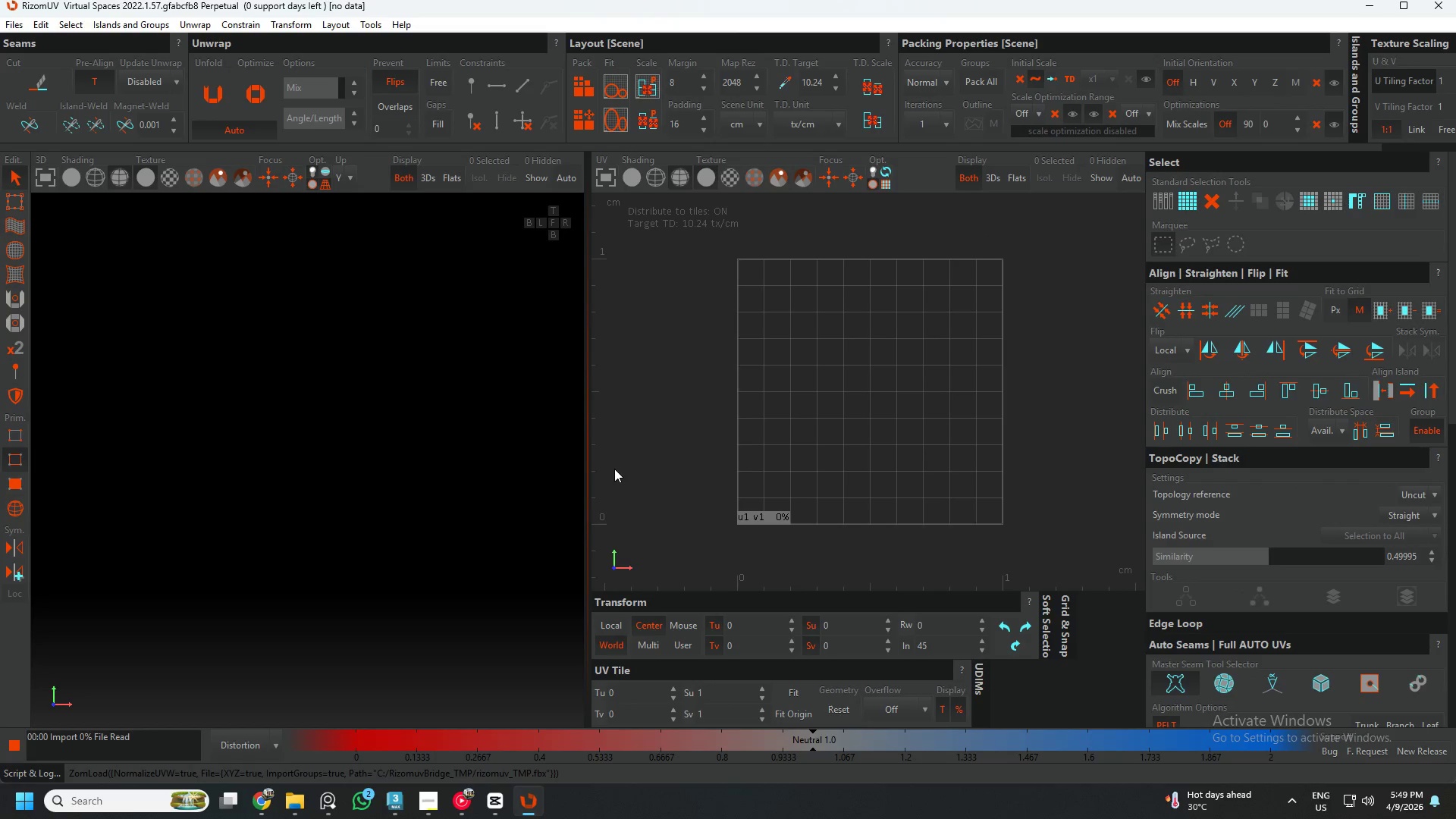 
wait(6.11)
 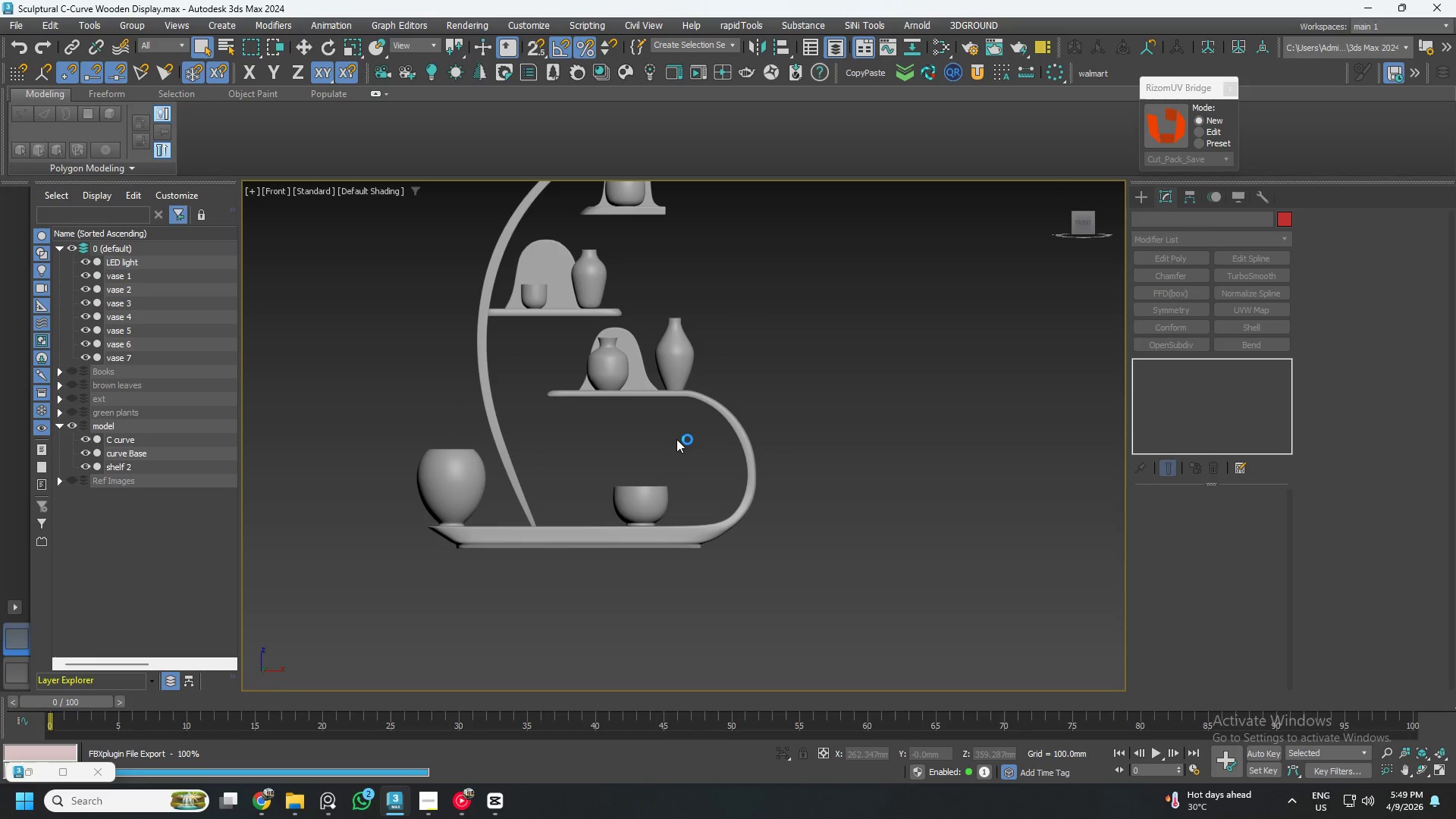 
left_click([397, 525])
 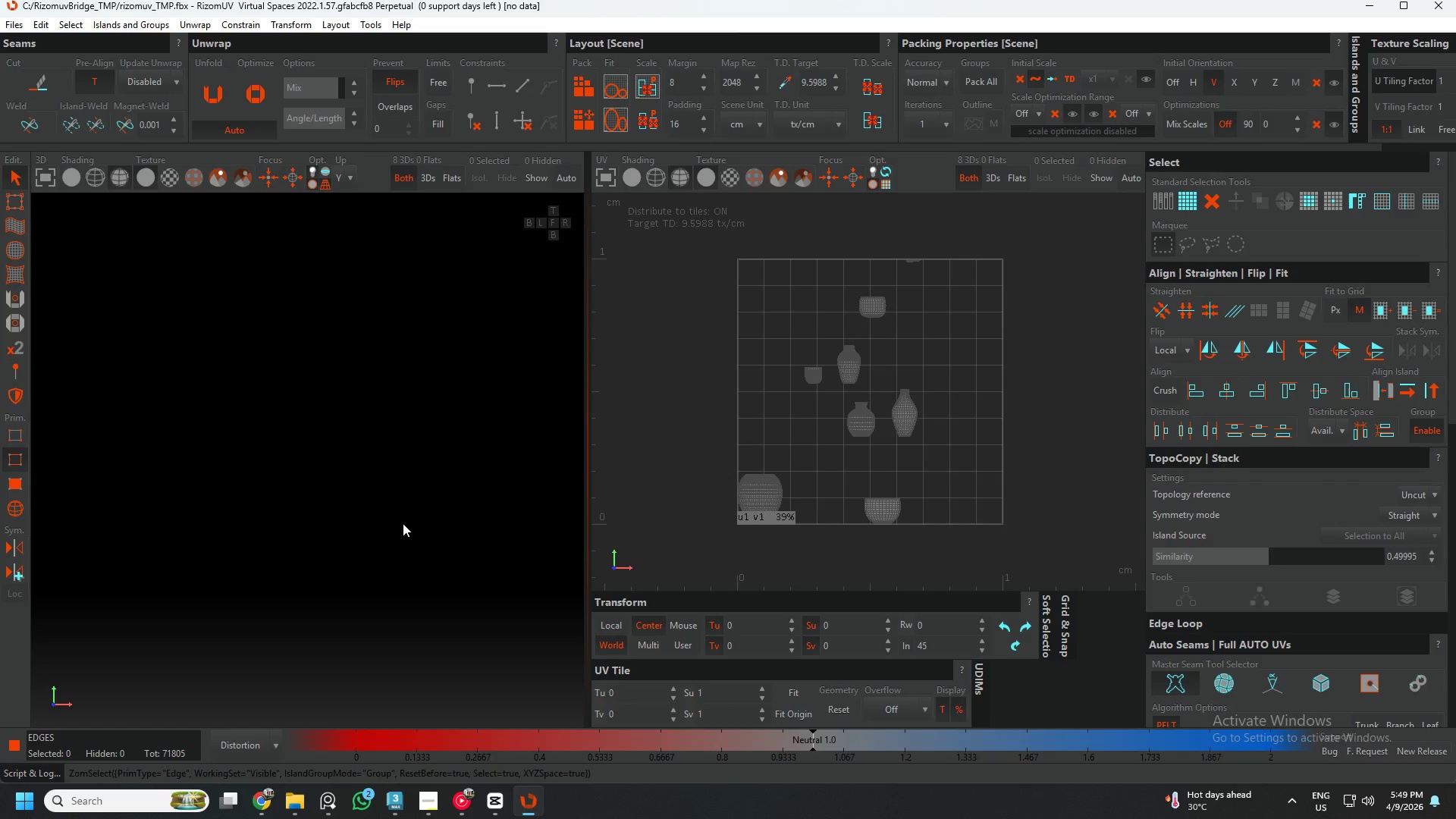 
key(Z)
 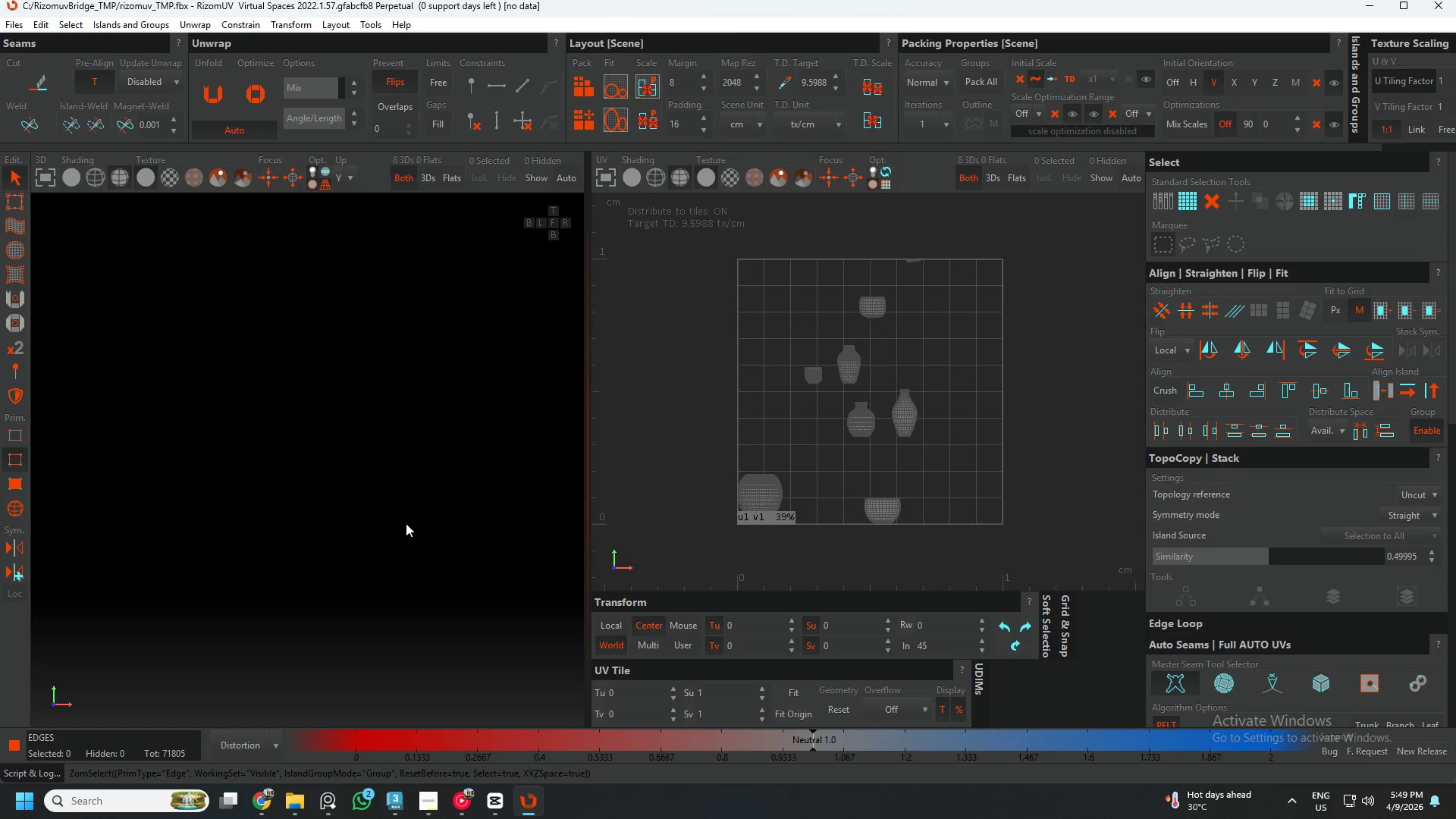 
key(F)
 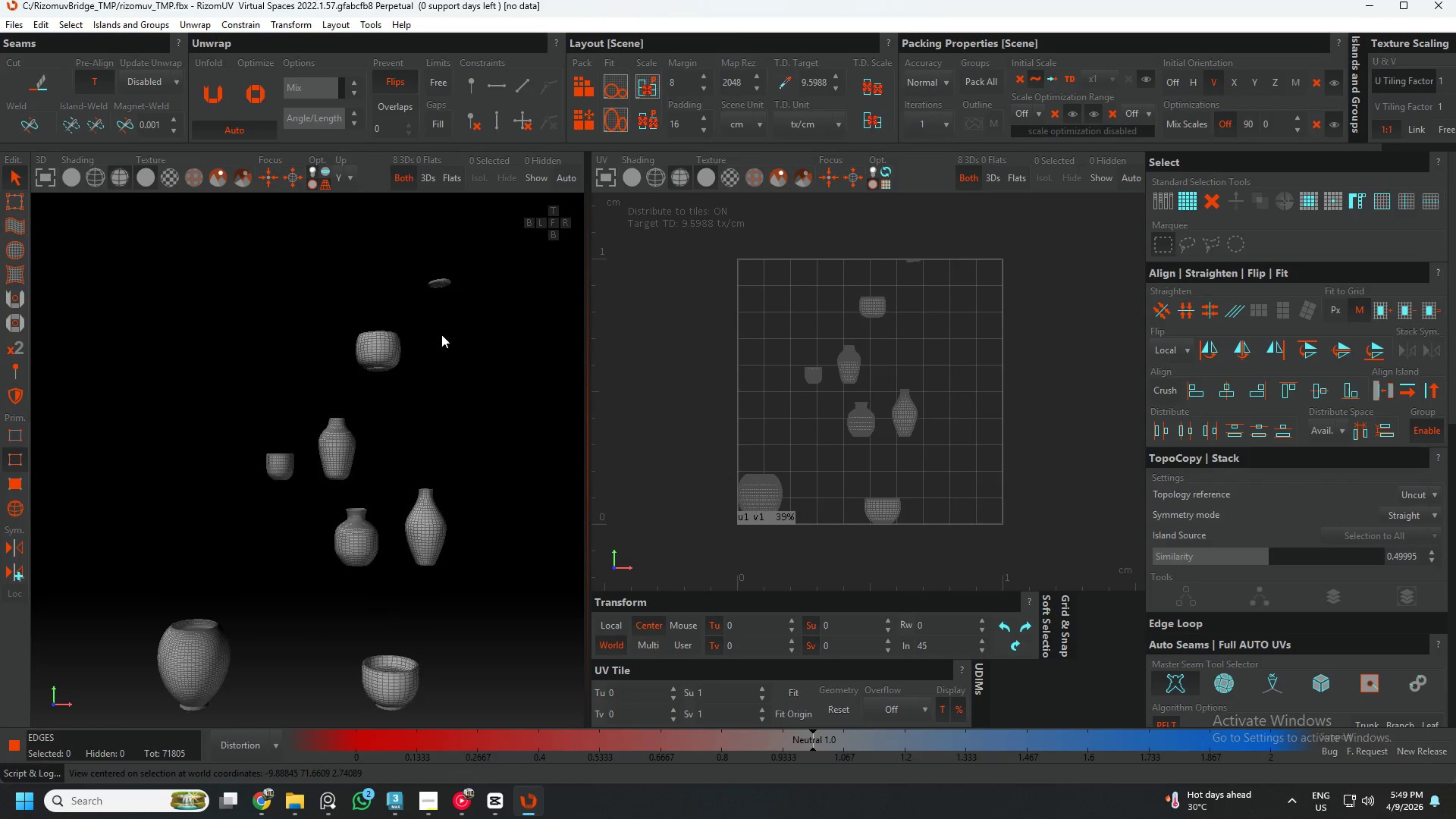 
key(F4)
 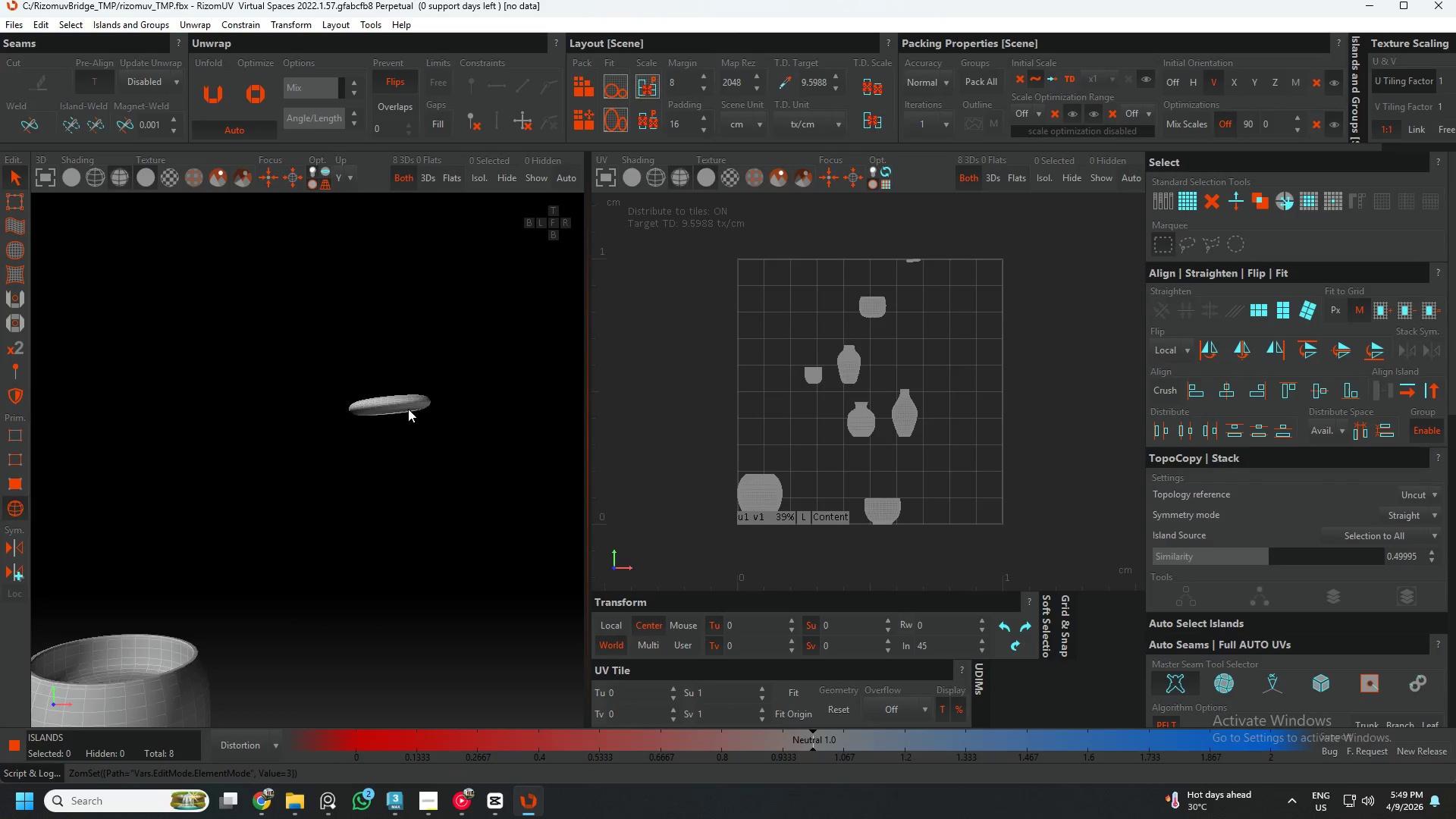 
scroll: coordinate [413, 425], scroll_direction: up, amount: 5.0
 